 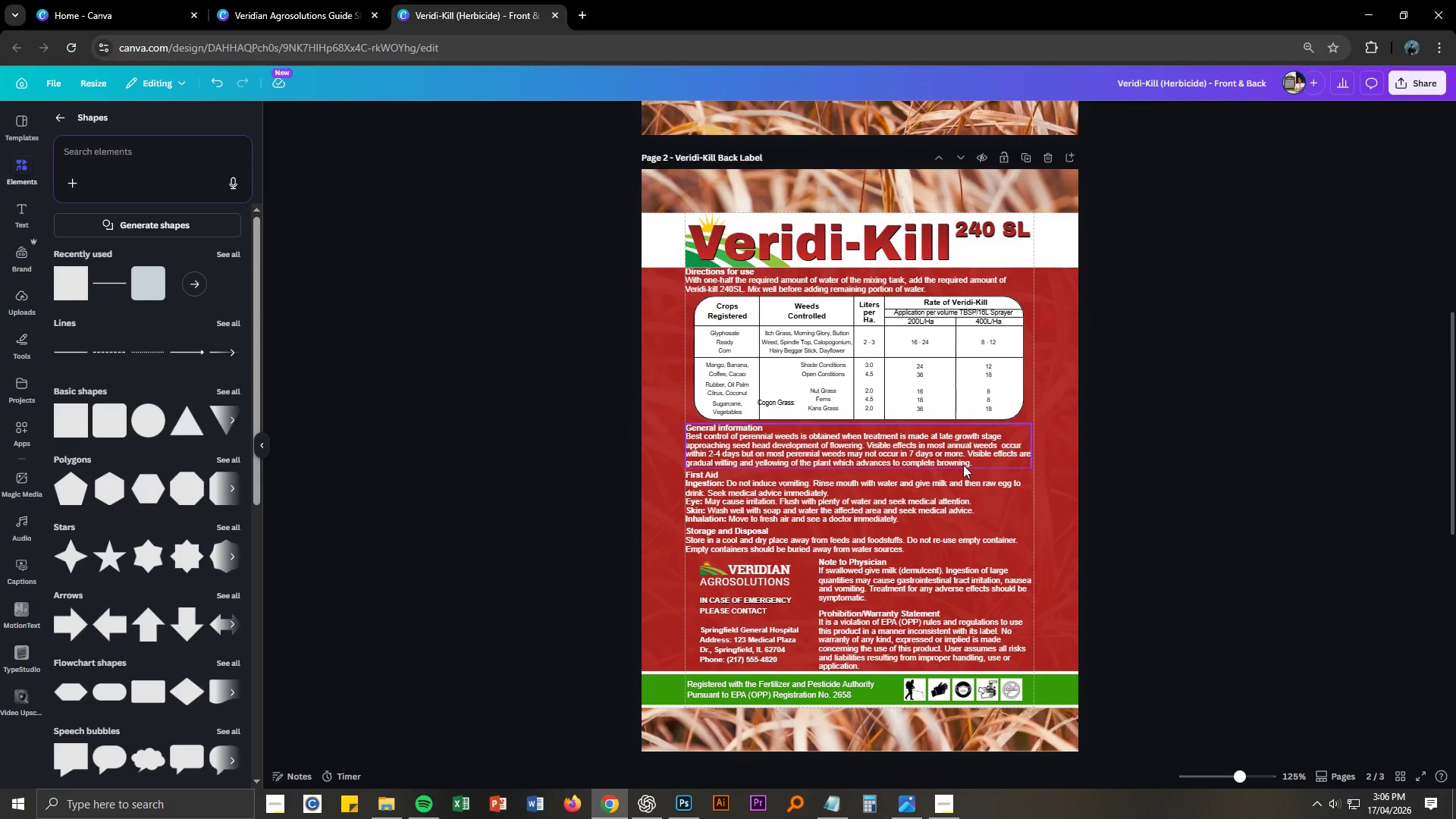 
scroll: coordinate [962, 465], scroll_direction: up, amount: 6.0
 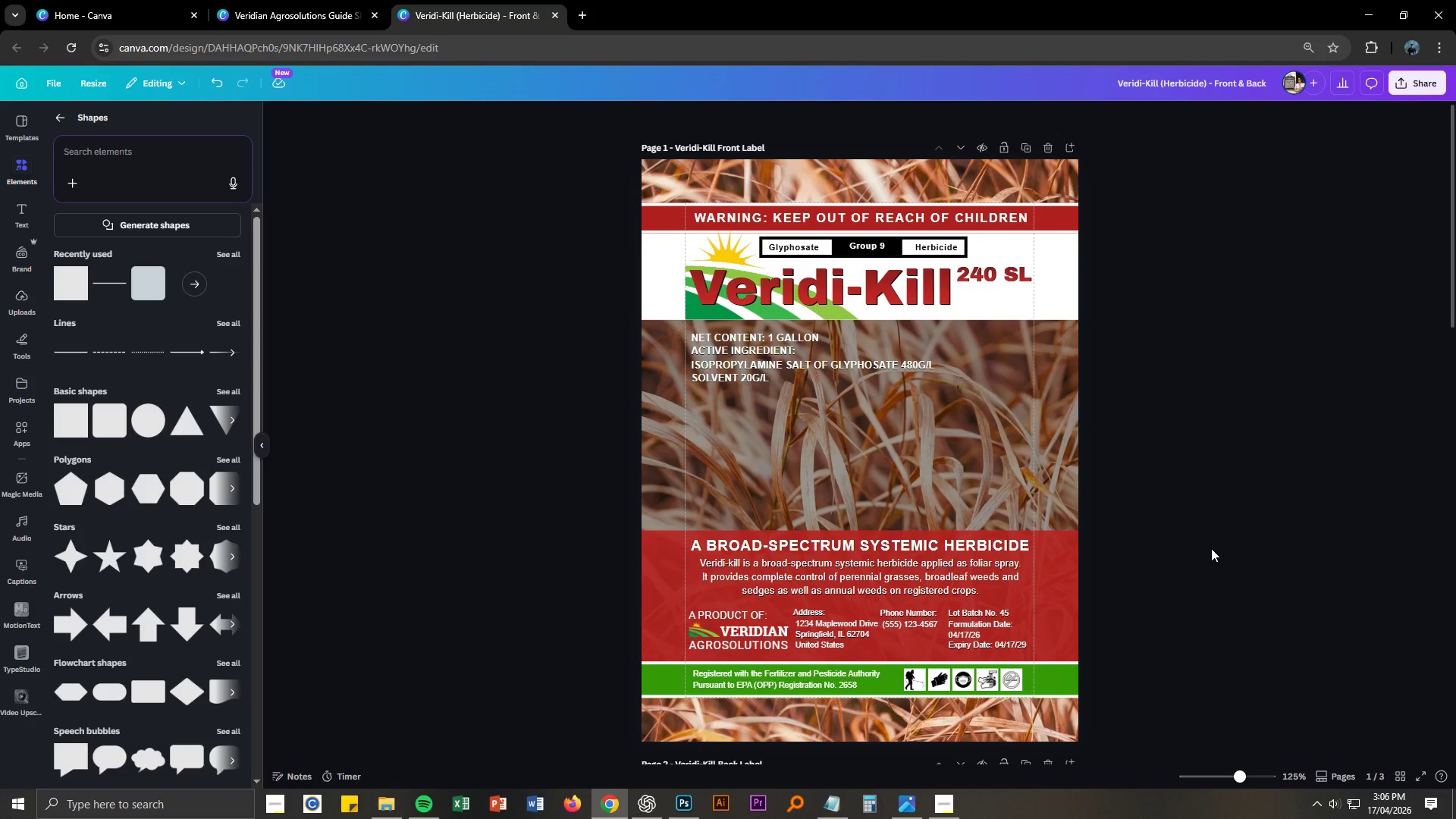 
wait(5.38)
 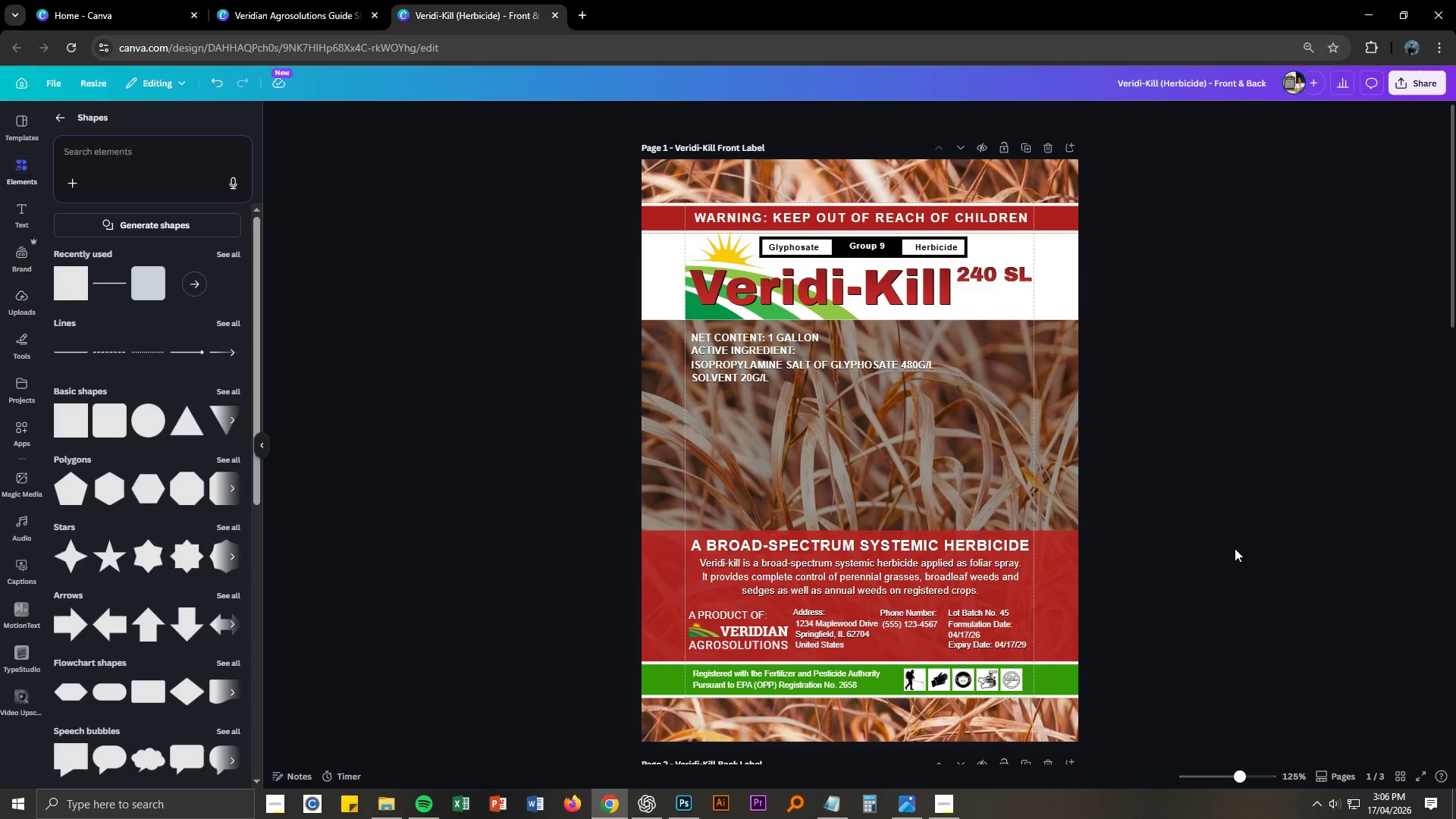 
scroll: coordinate [1155, 561], scroll_direction: down, amount: 10.0
 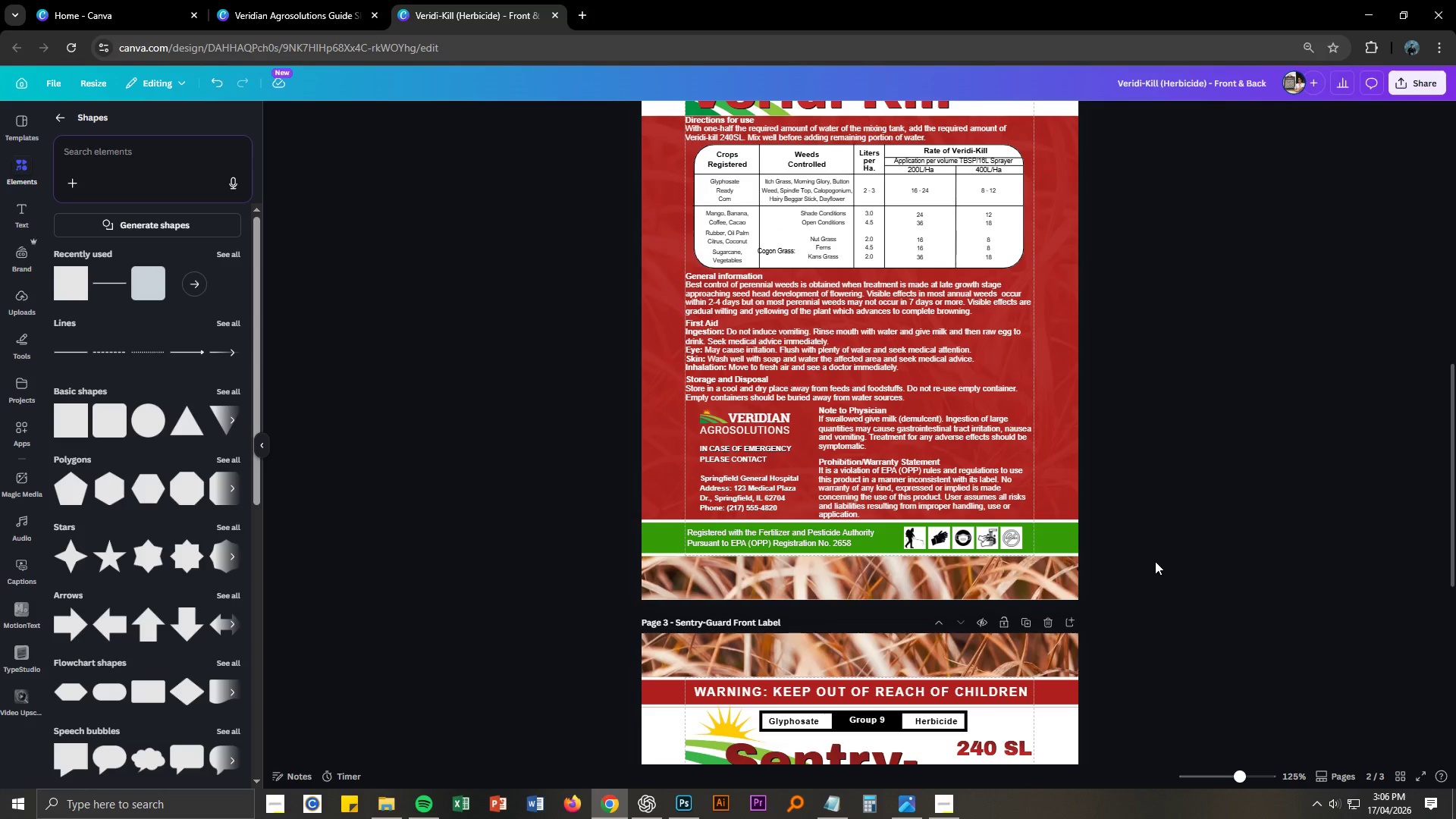 
scroll: coordinate [1155, 561], scroll_direction: up, amount: 5.0
 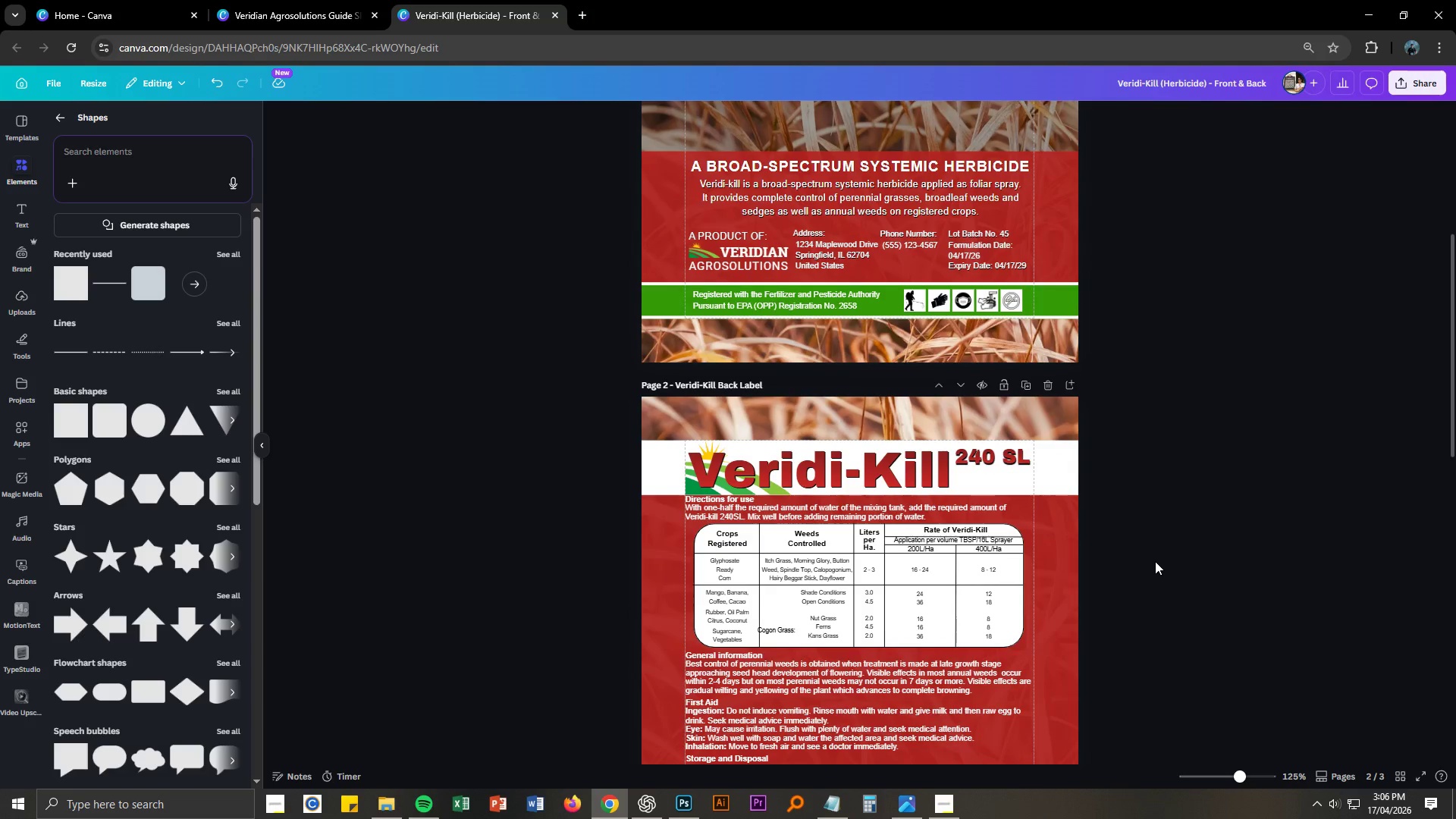 
scroll: coordinate [1153, 560], scroll_direction: down, amount: 12.0
 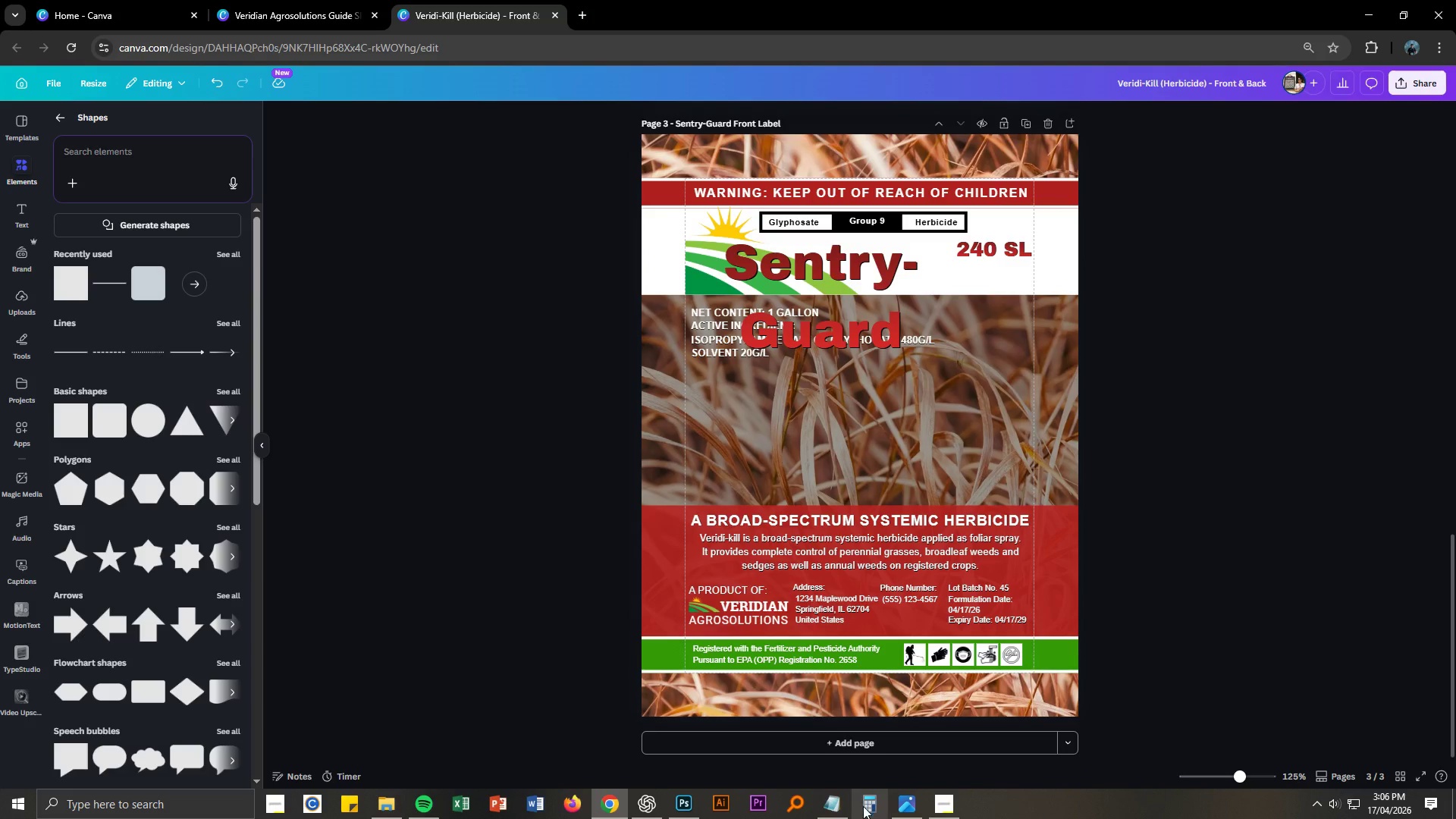 
left_click([841, 807])
 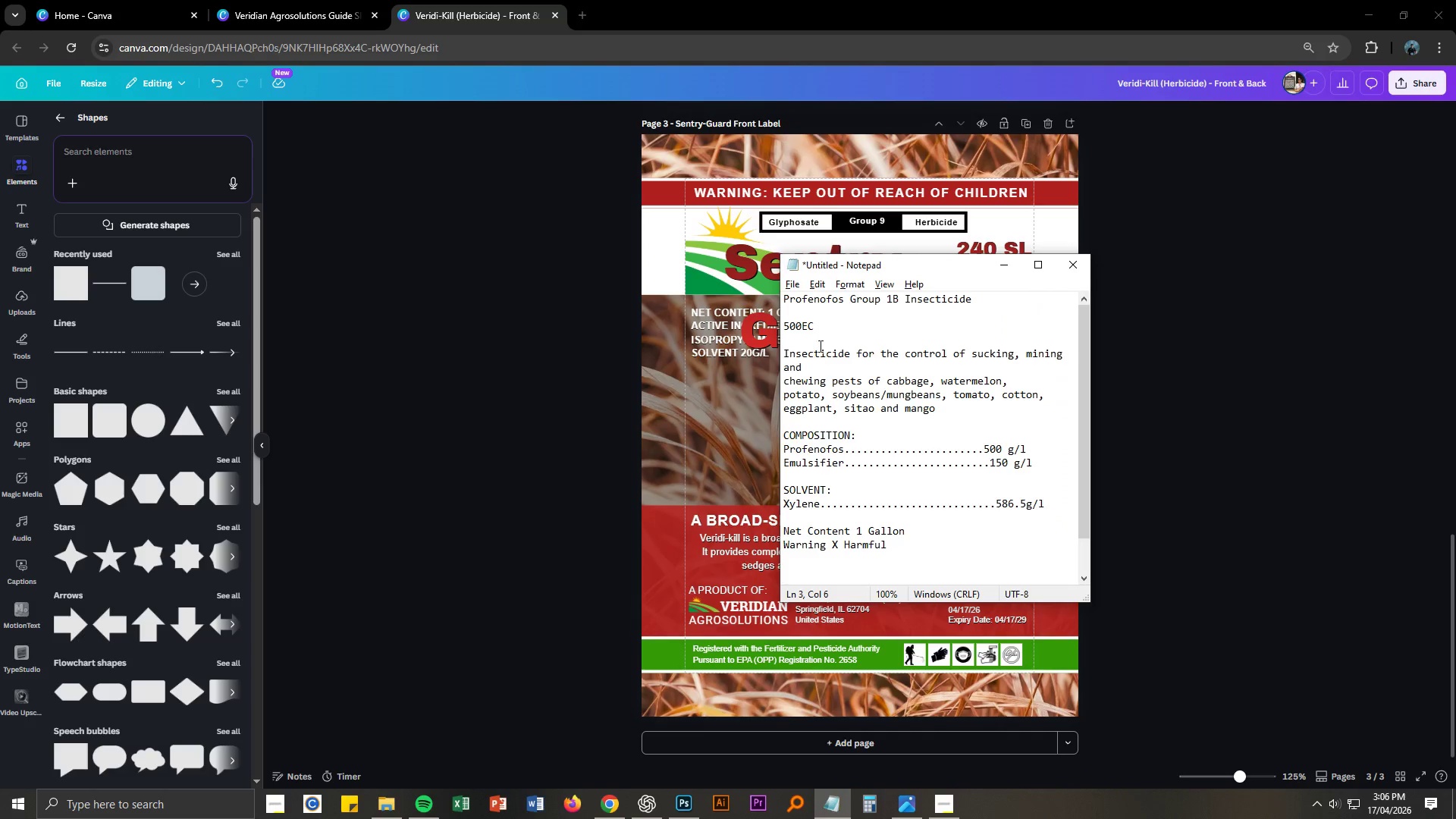 
left_click_drag(start_coordinate=[814, 328], to_coordinate=[784, 328])
 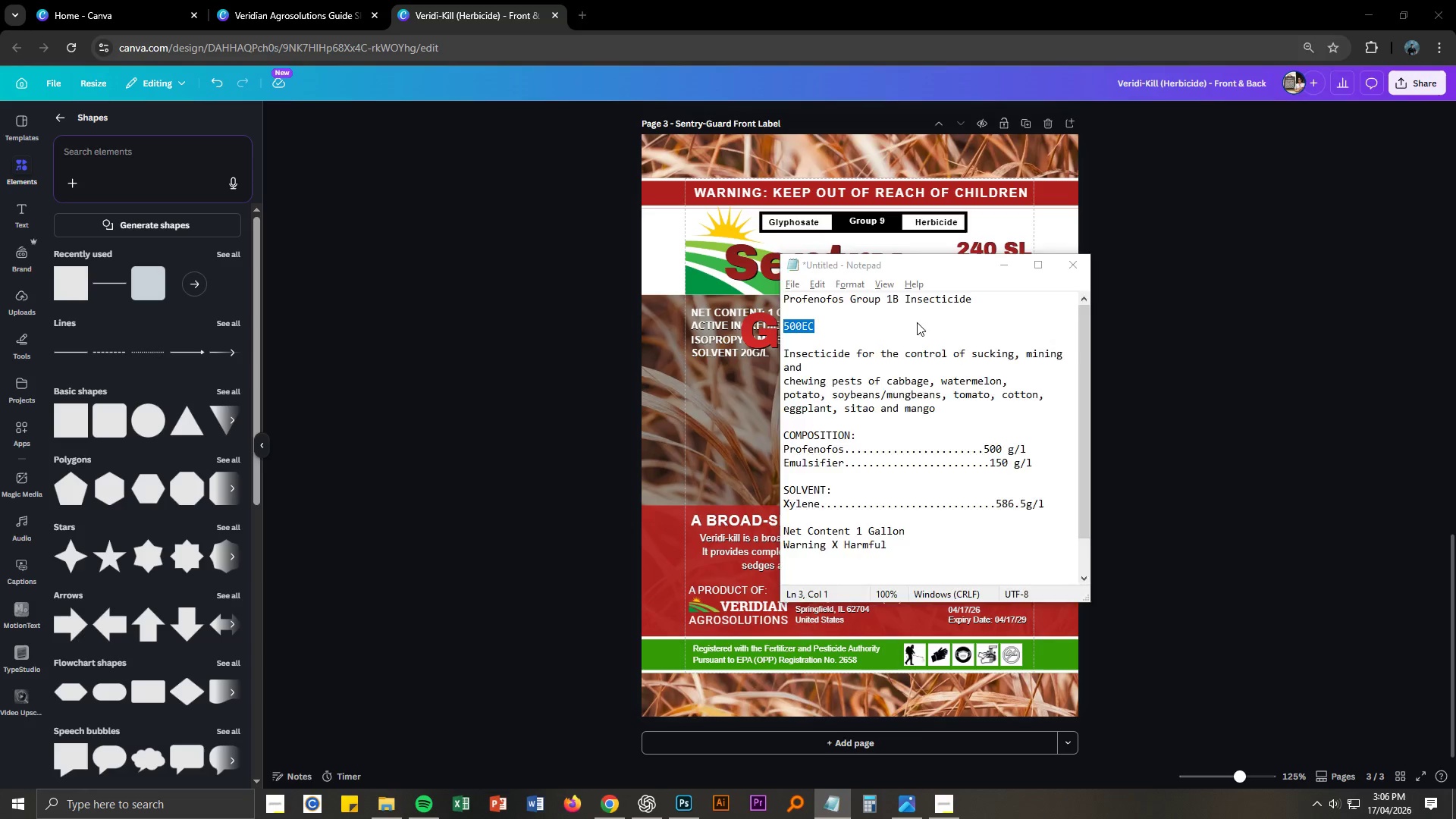 
key(Control+ControlLeft)
 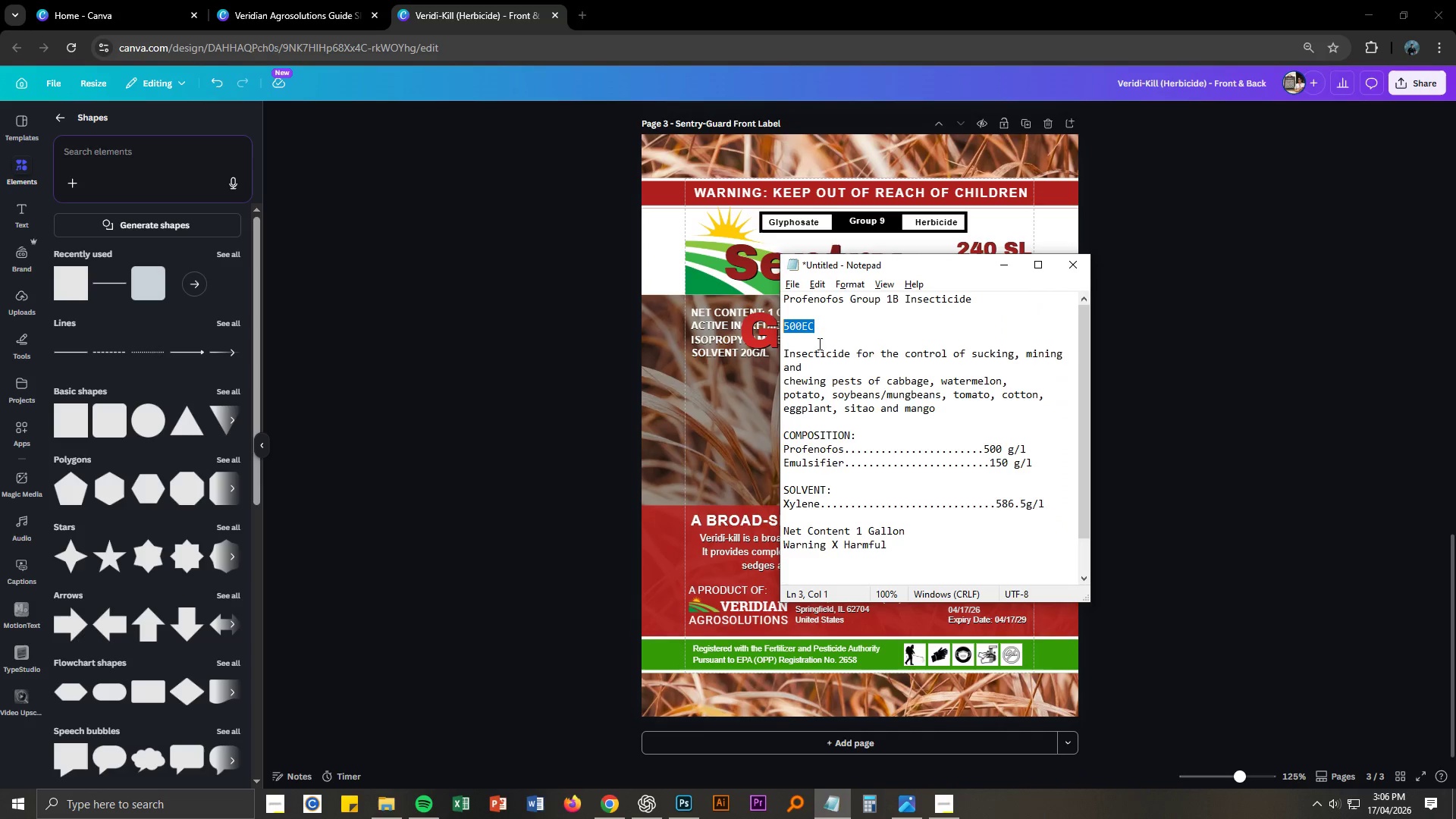 
key(Control+C)
 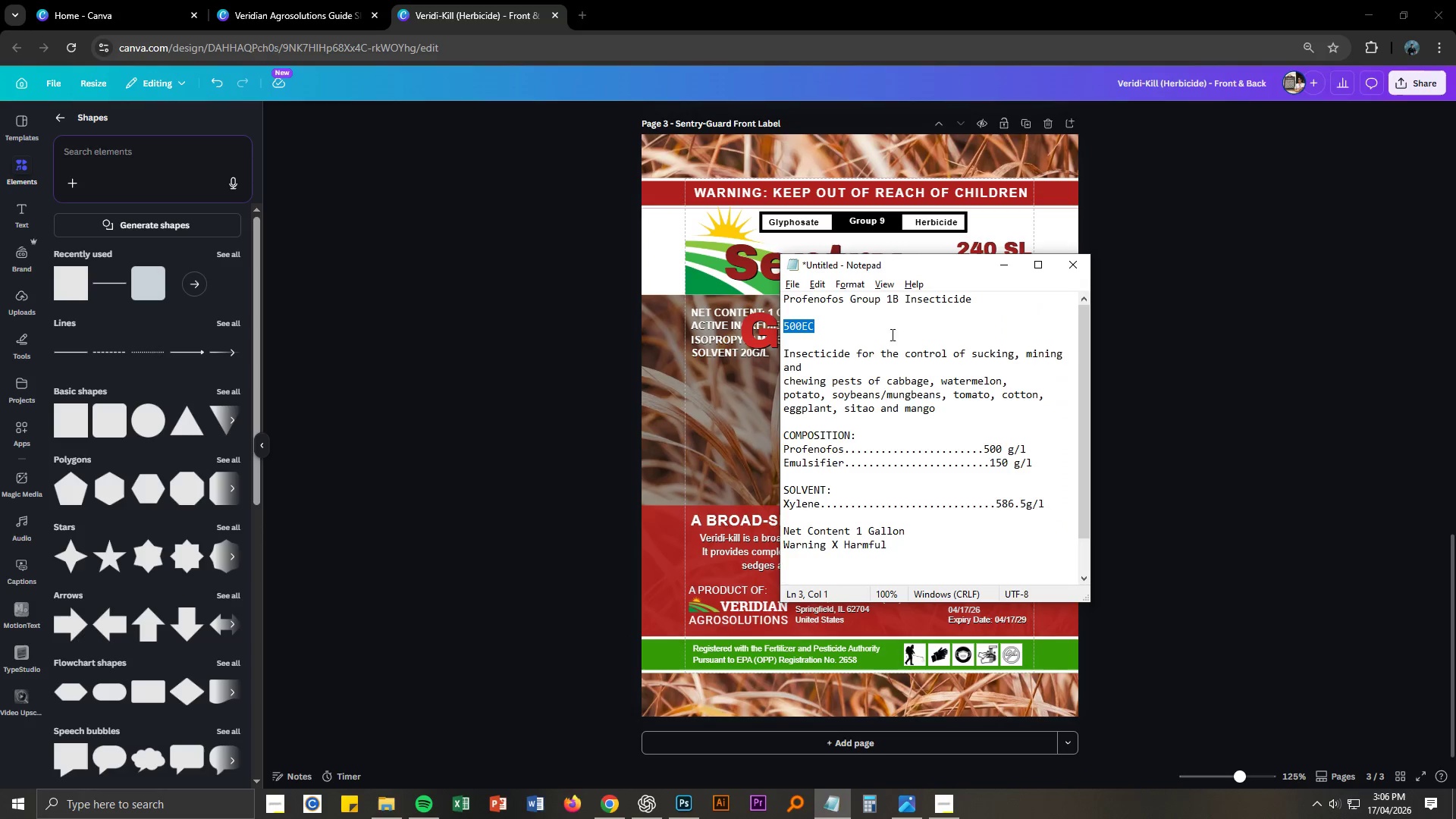 
key(Alt+AltLeft)
 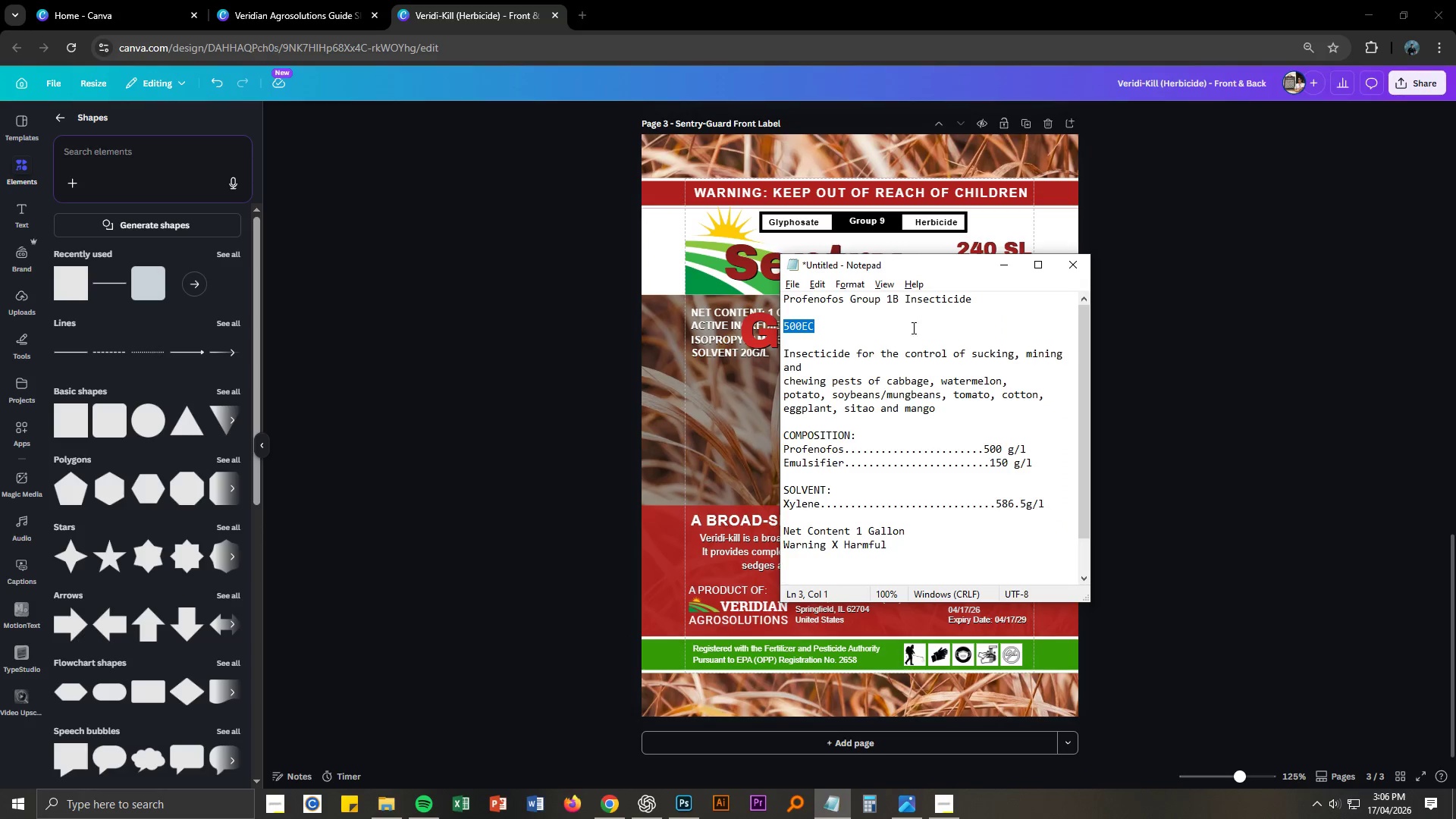 
key(Alt+Tab)
 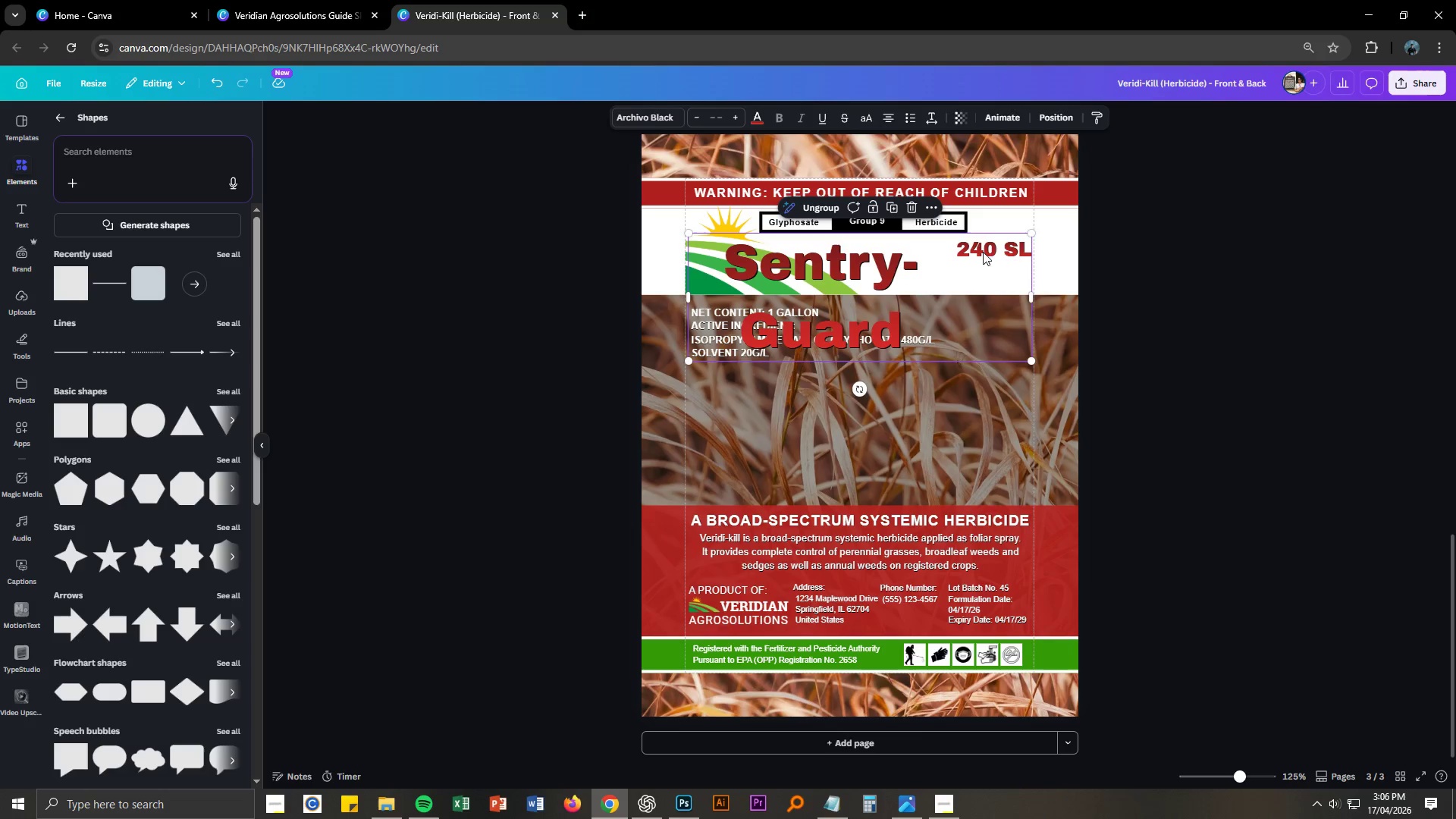 
double_click([983, 252])
 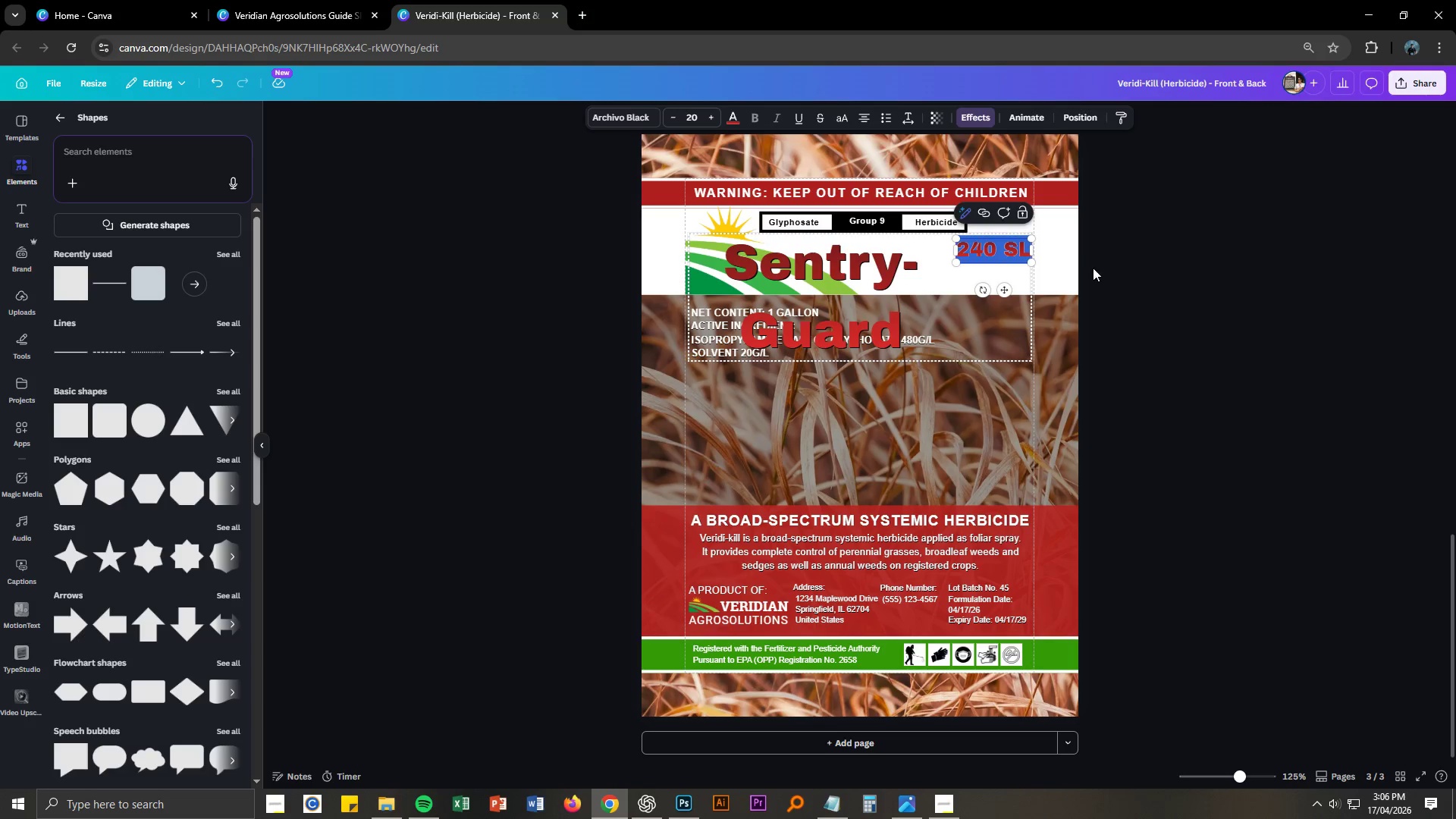 
key(Control+V)
 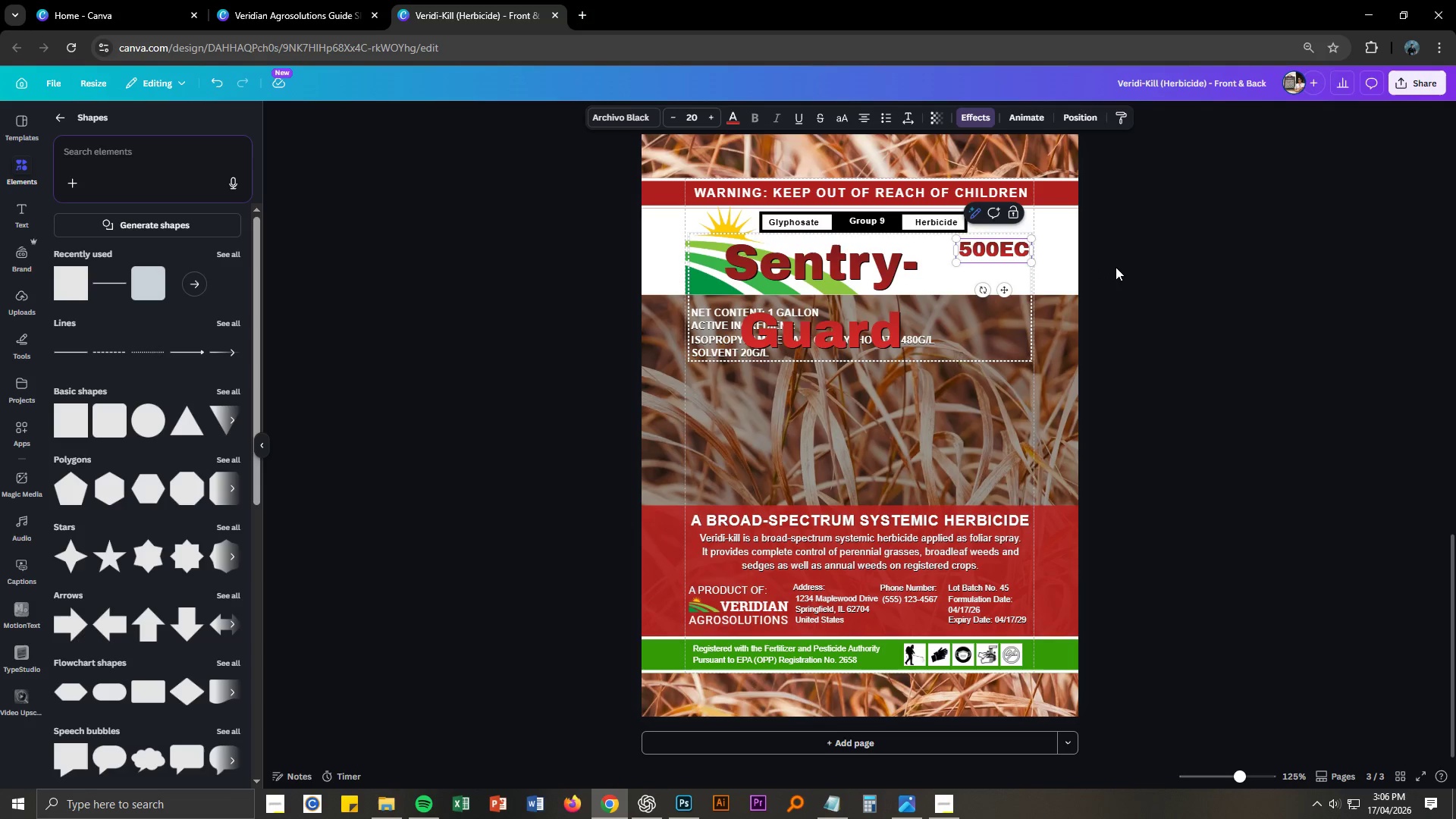 
left_click([1118, 267])
 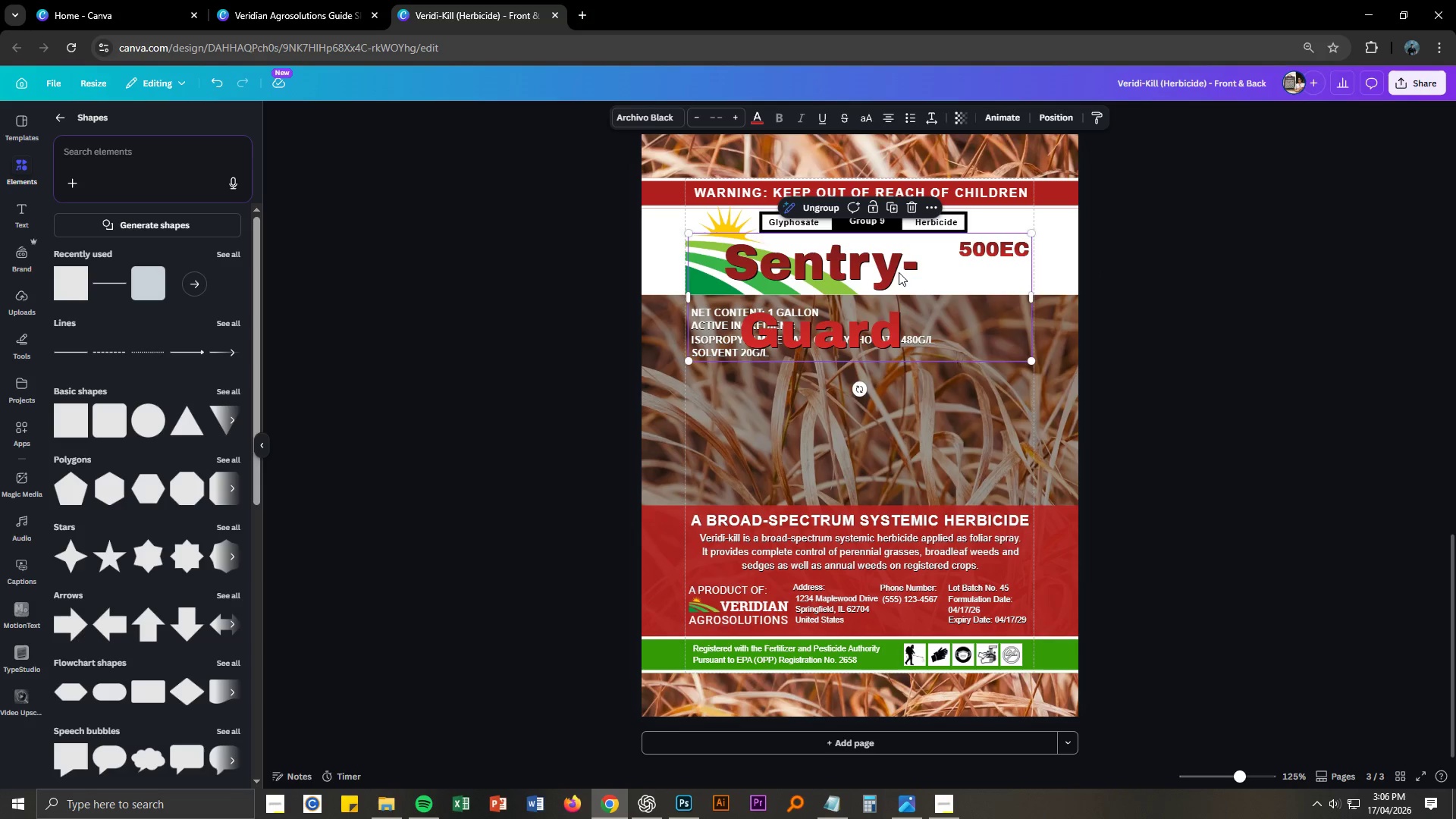 
double_click([899, 272])
 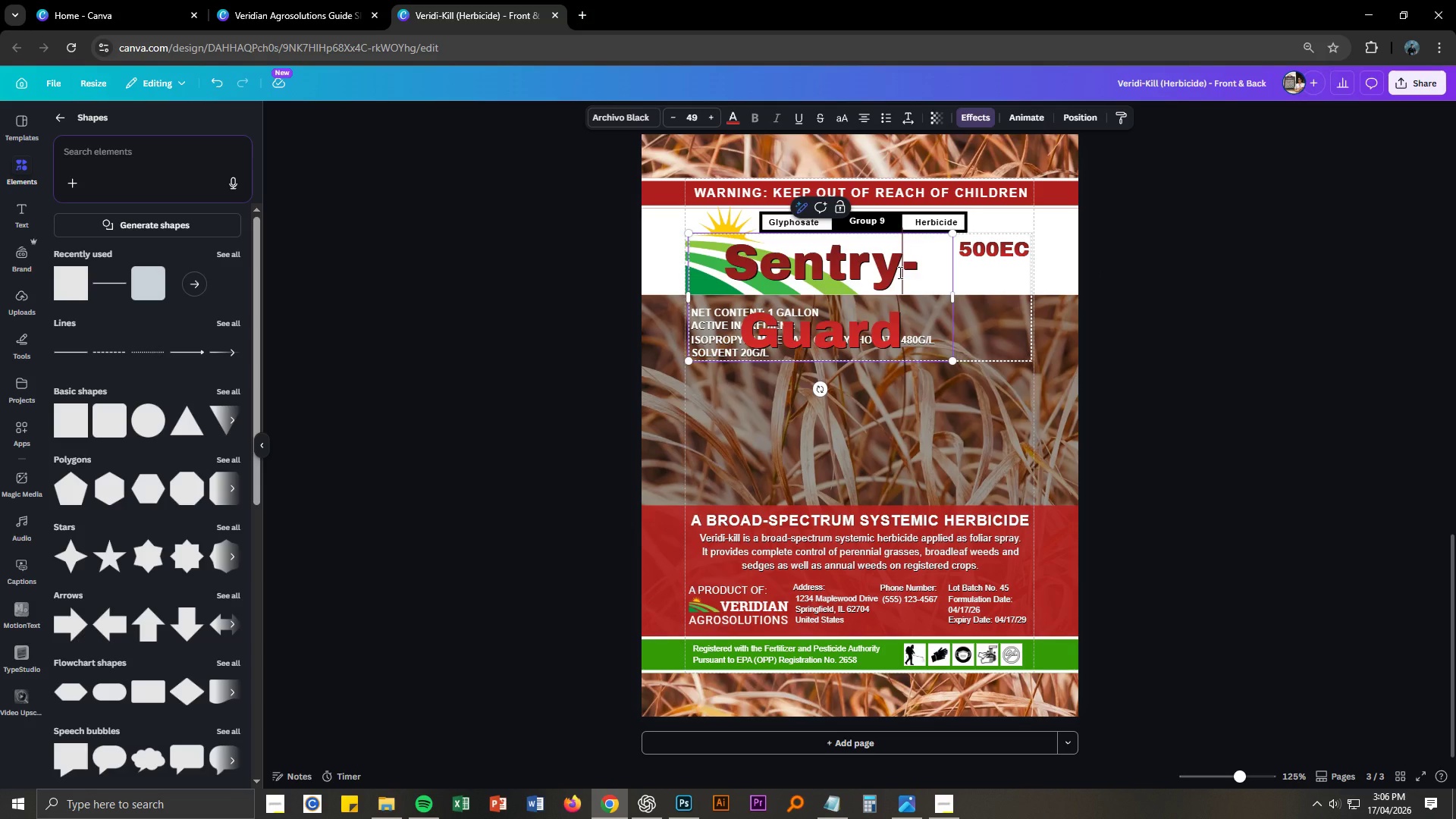 
key(Control+ControlLeft)
 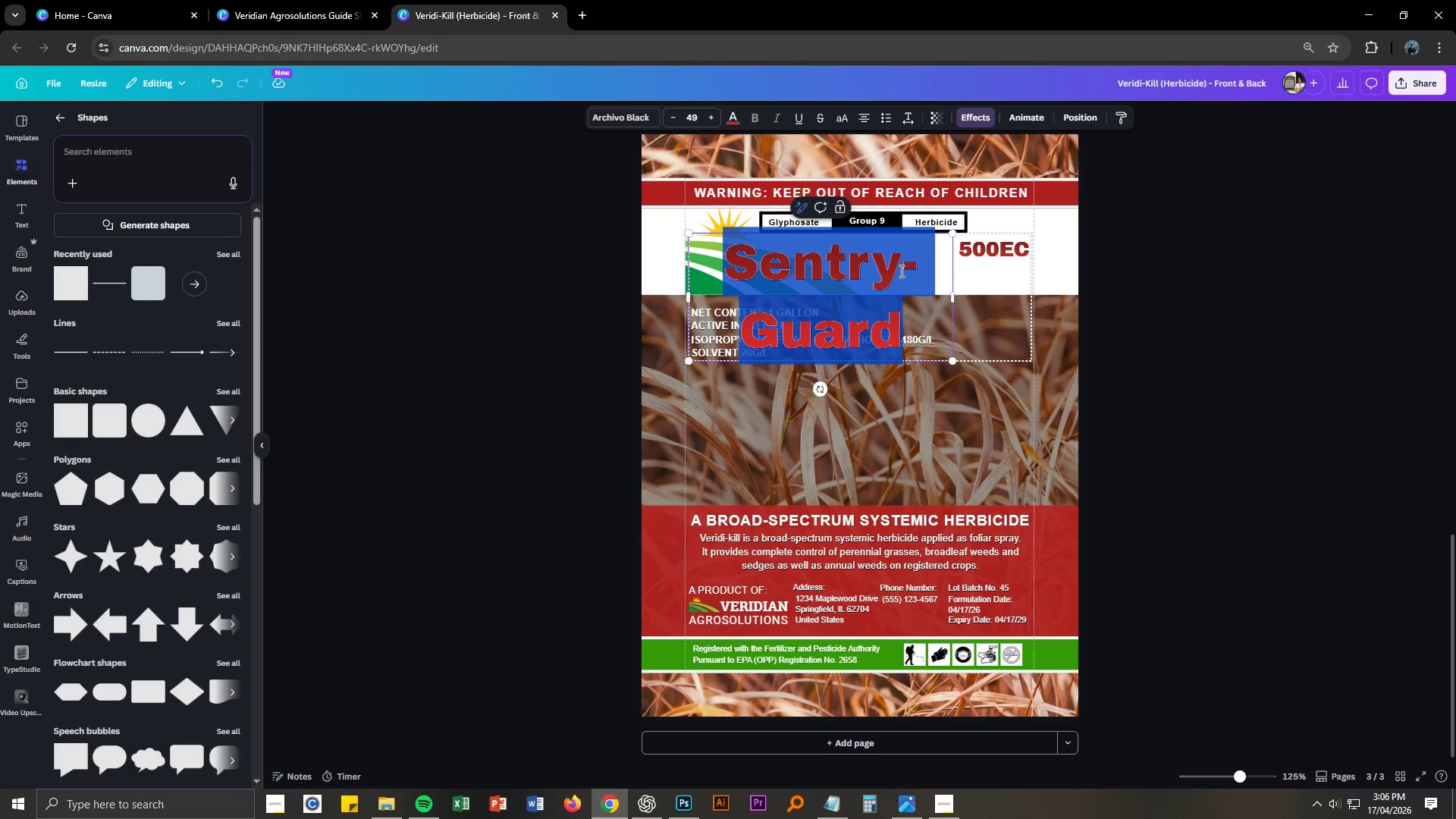 
key(Control+A)
 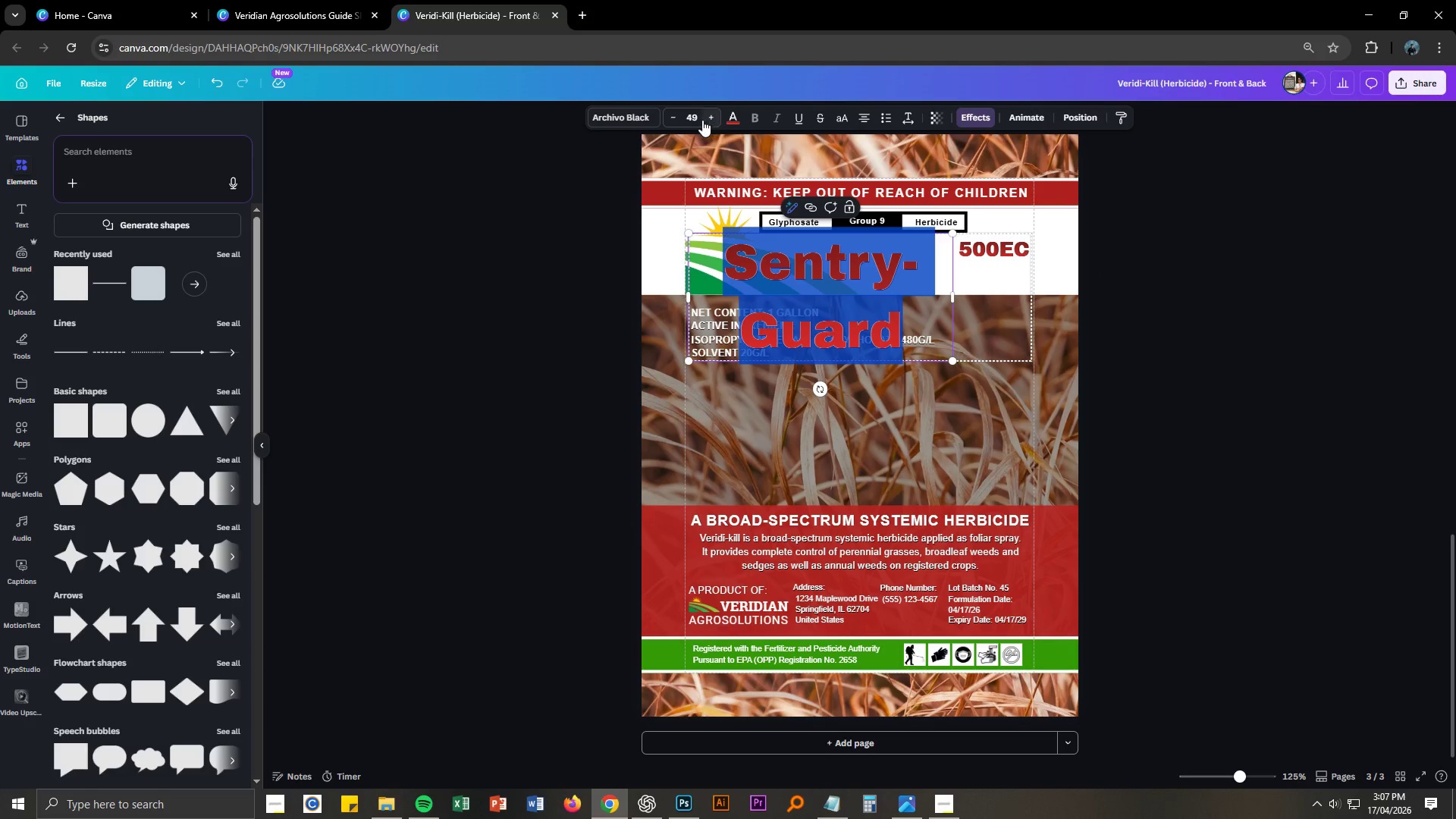 
double_click([671, 118])
 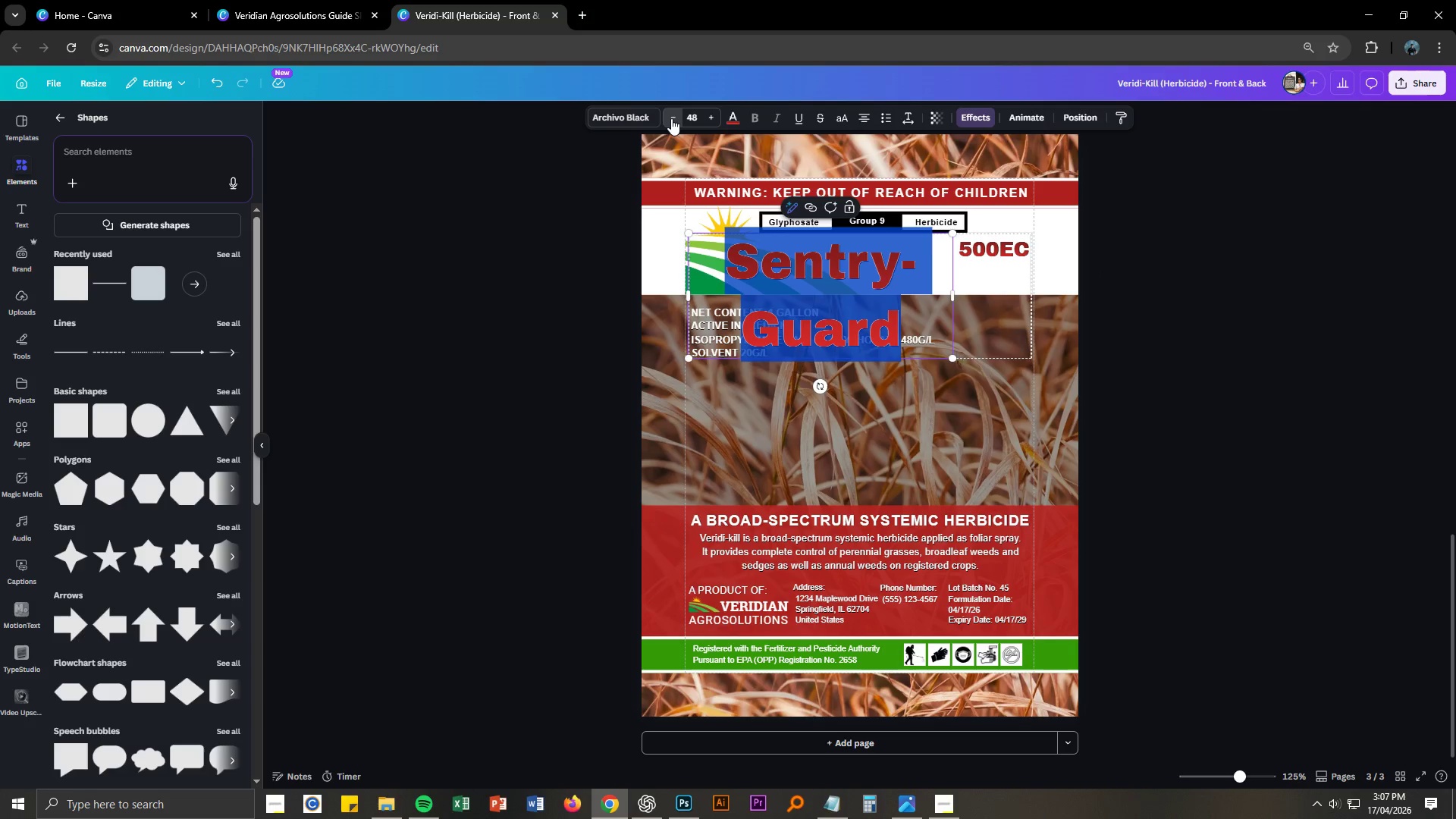 
triple_click([671, 118])
 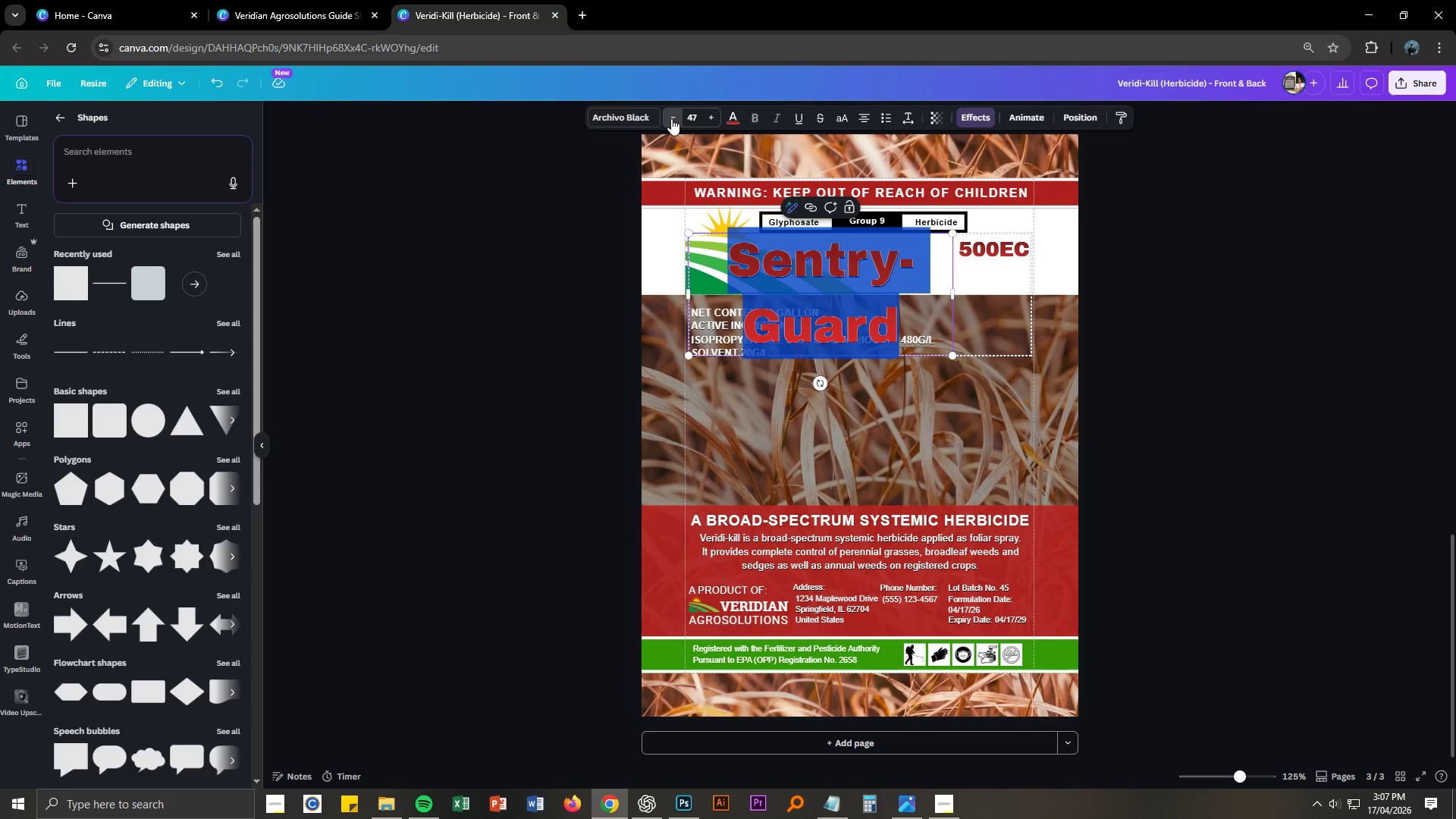 
triple_click([671, 118])
 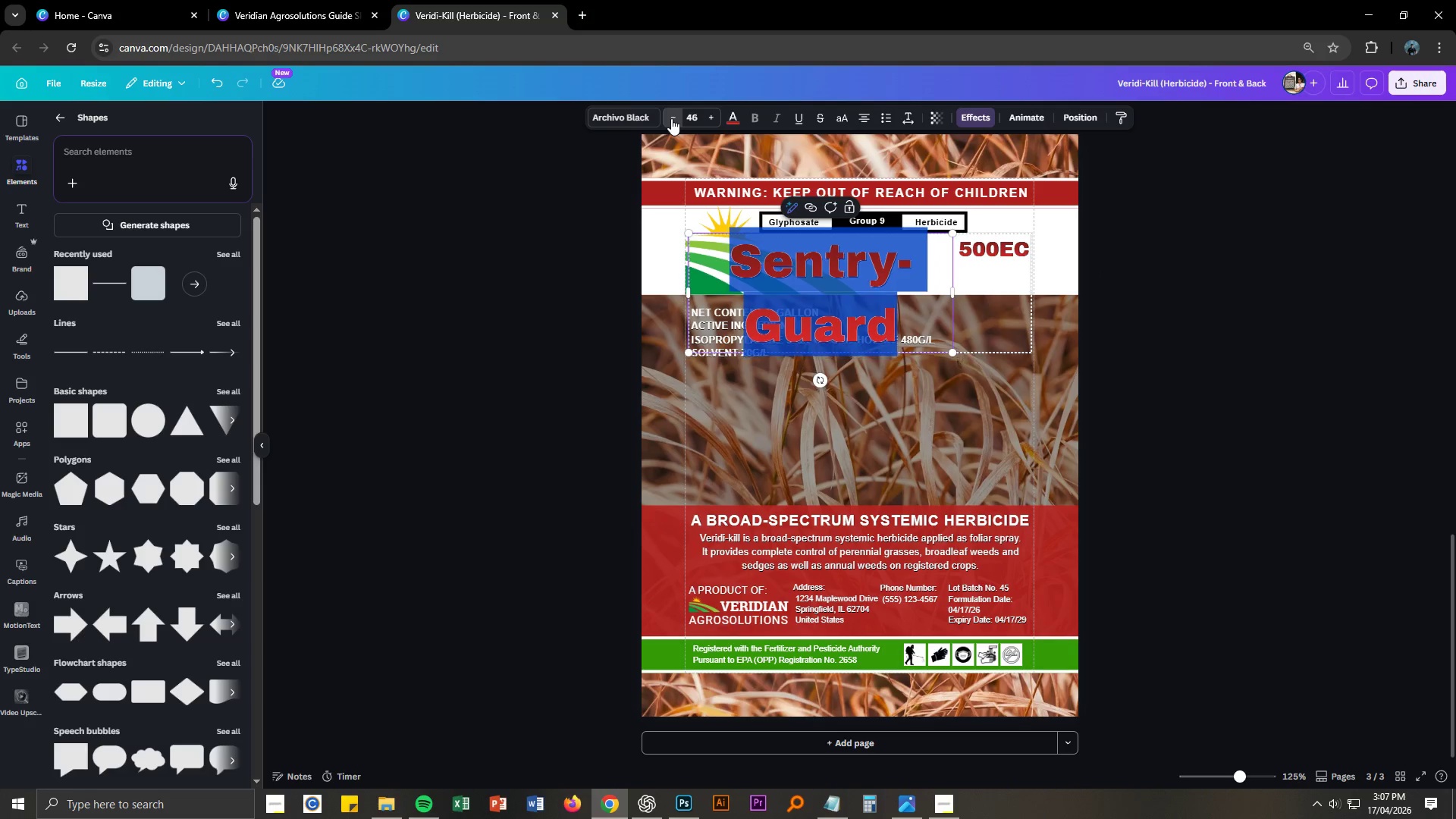 
triple_click([671, 118])
 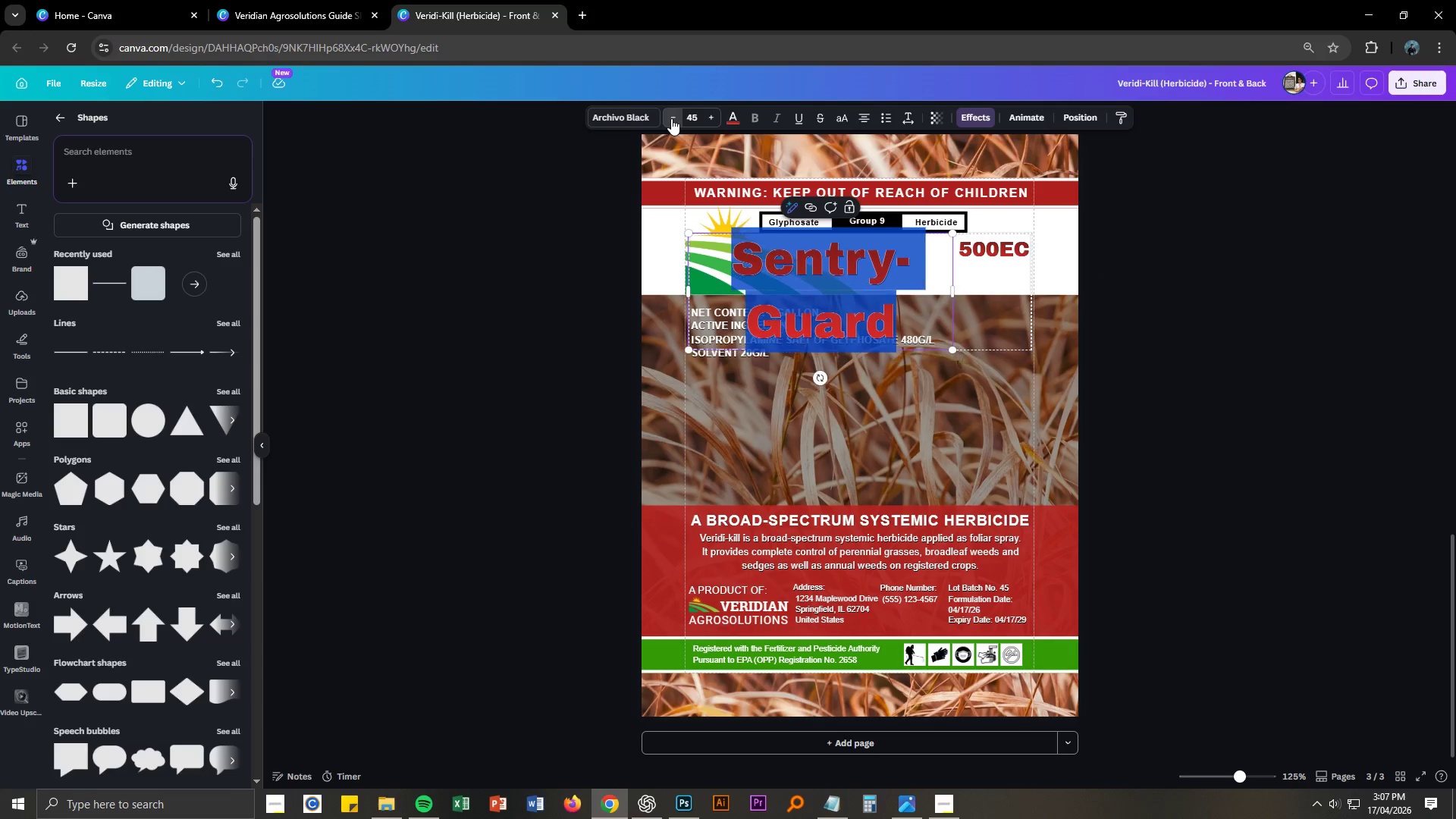 
triple_click([671, 118])
 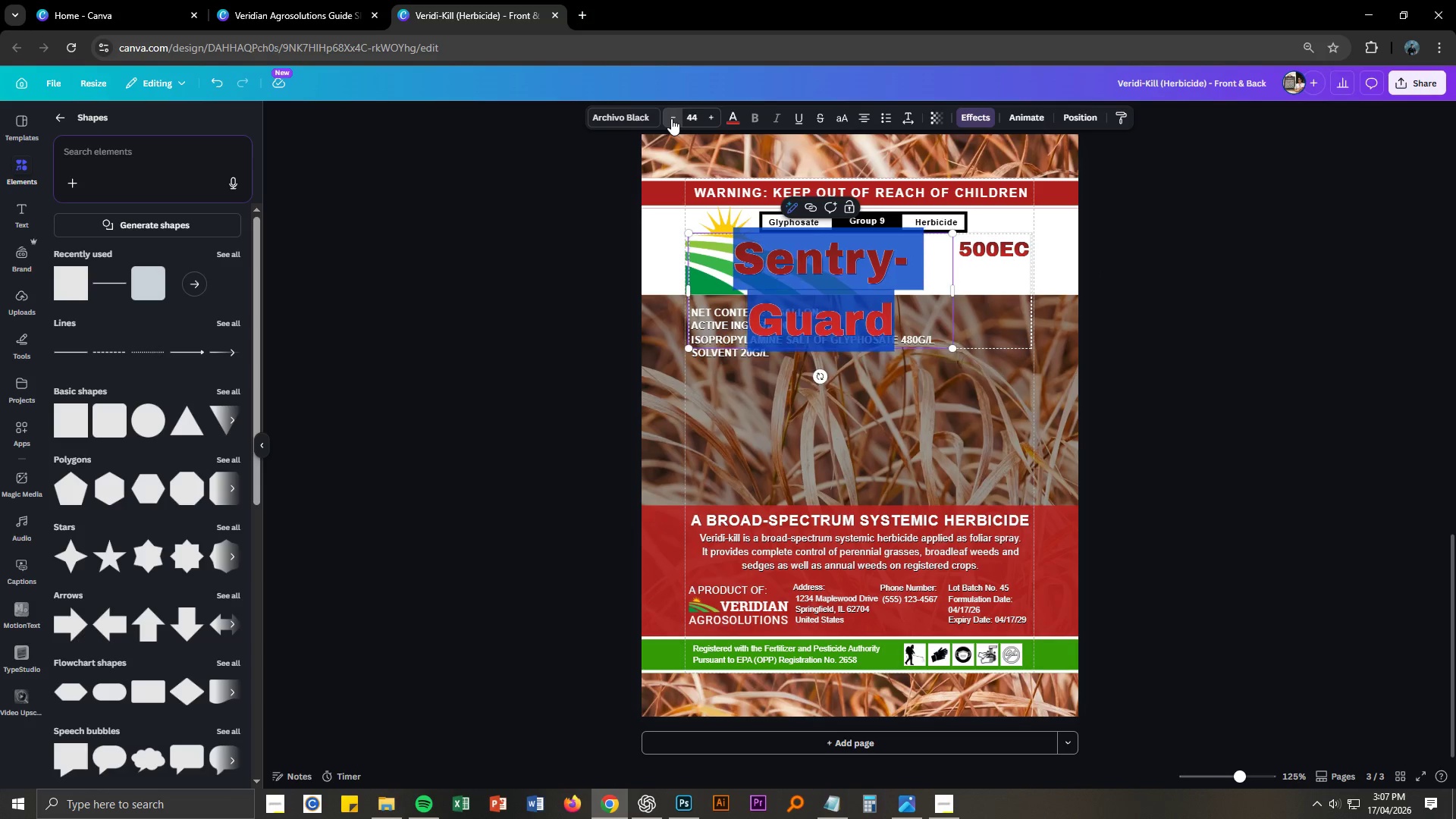 
triple_click([671, 118])
 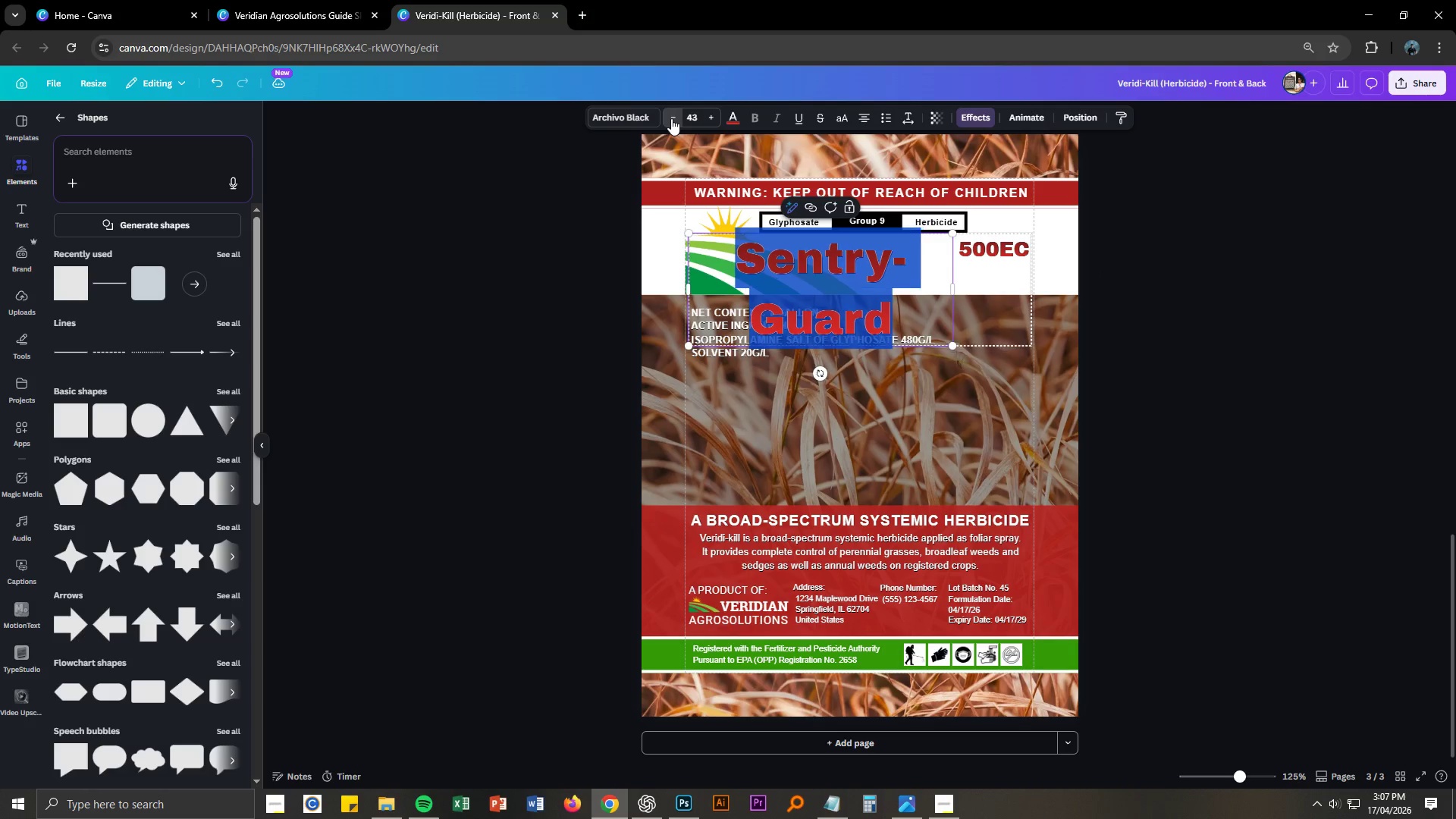 
triple_click([671, 118])
 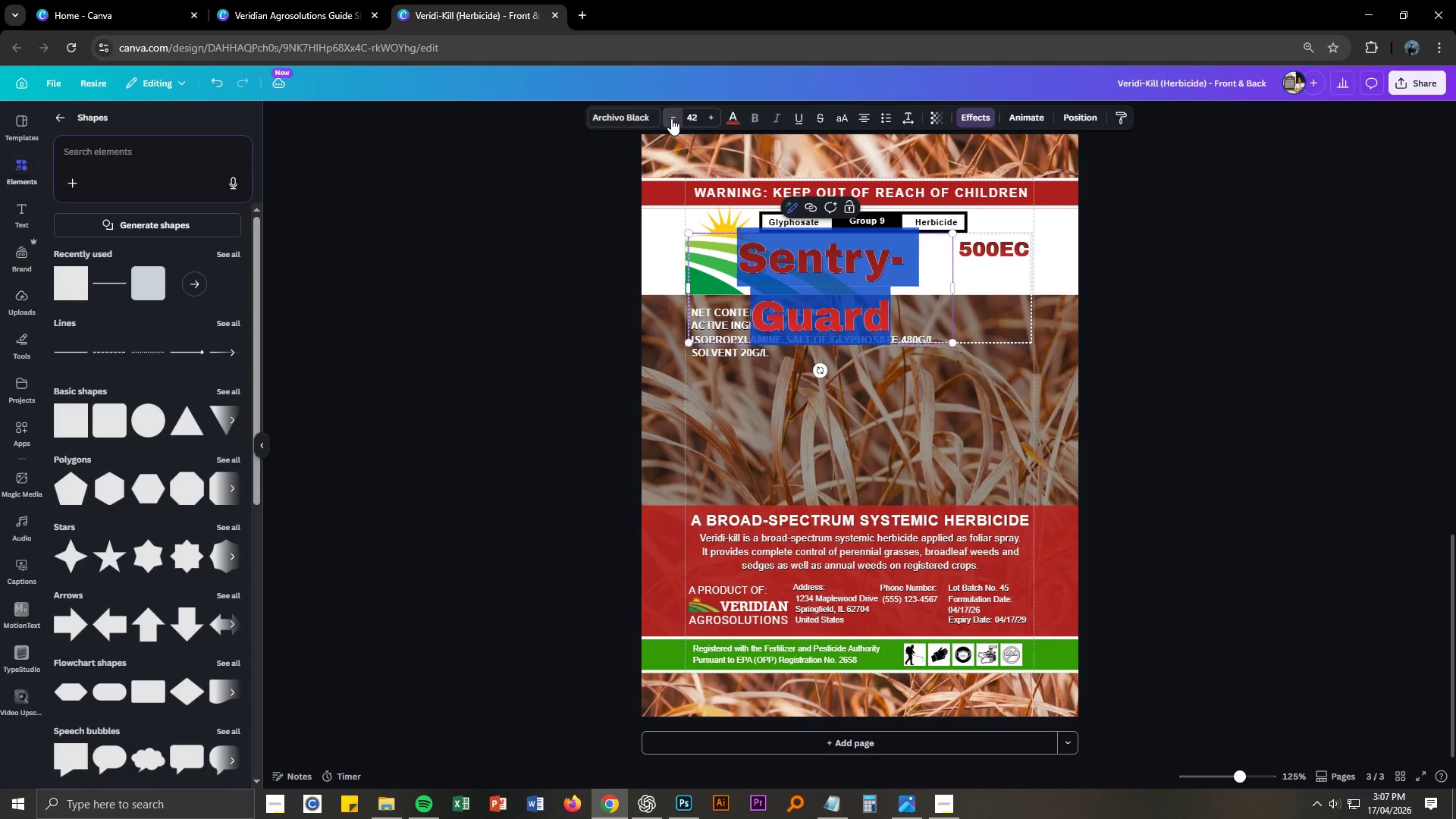 
triple_click([671, 118])
 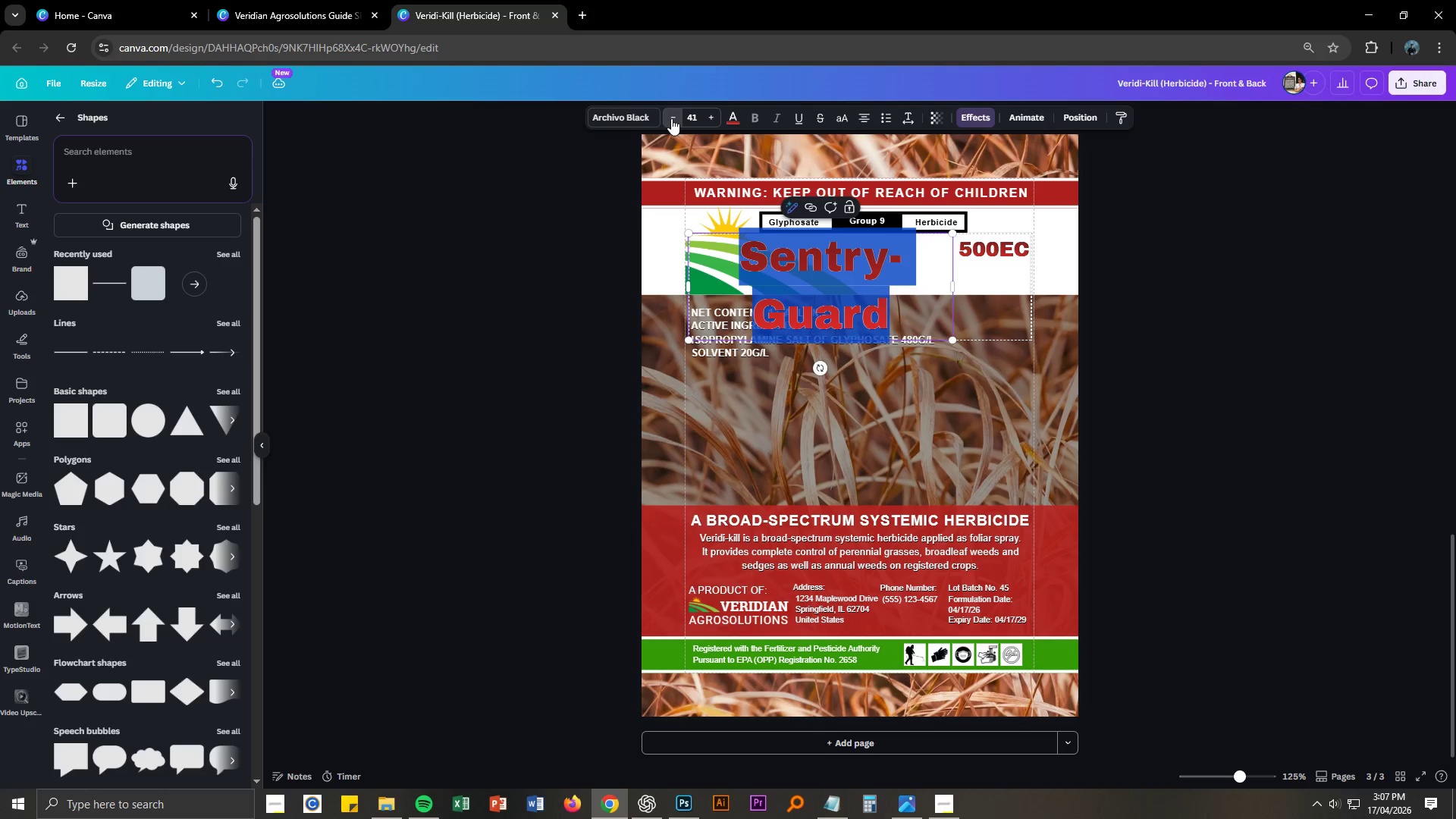 
triple_click([671, 118])
 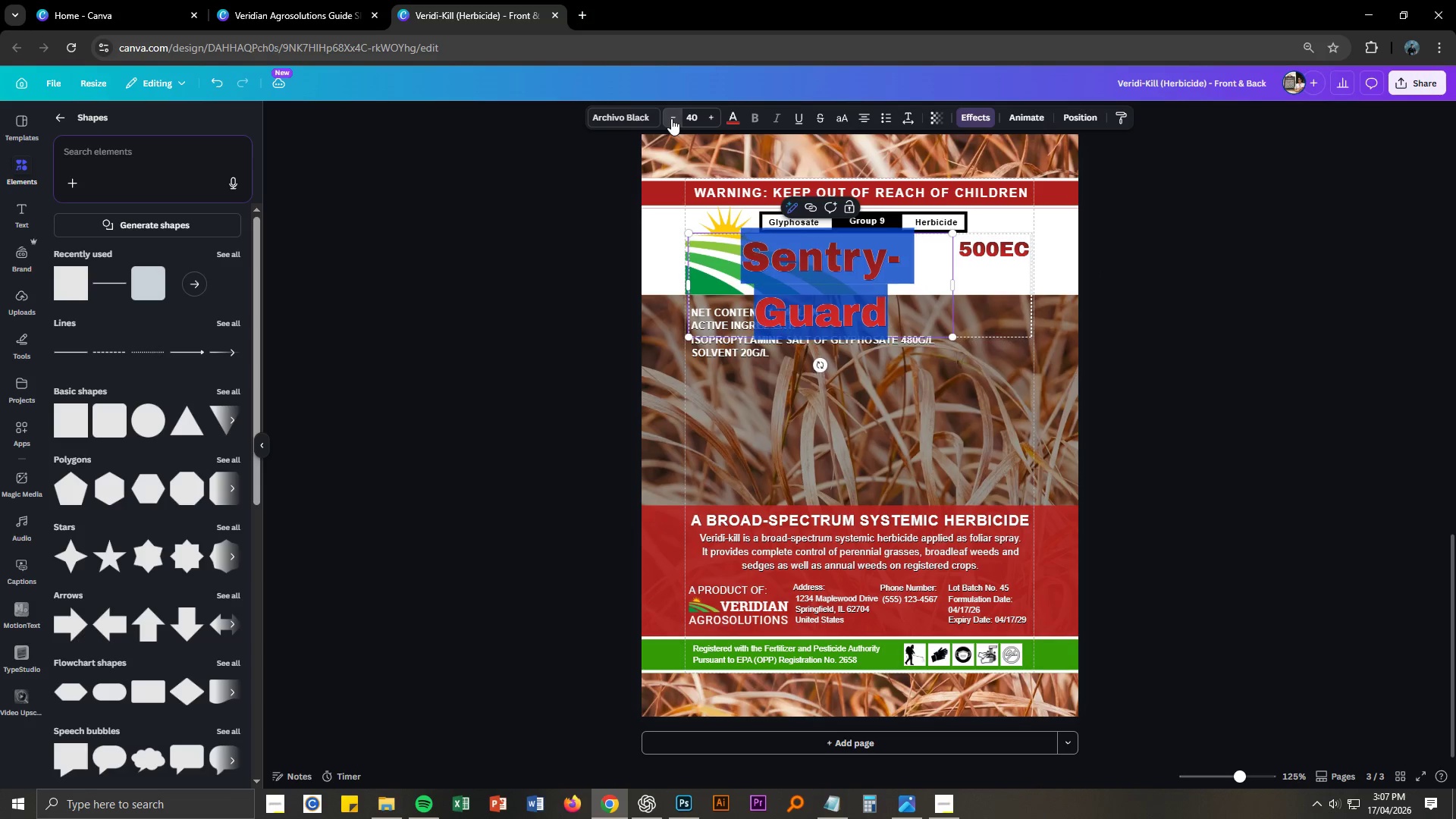 
triple_click([671, 118])
 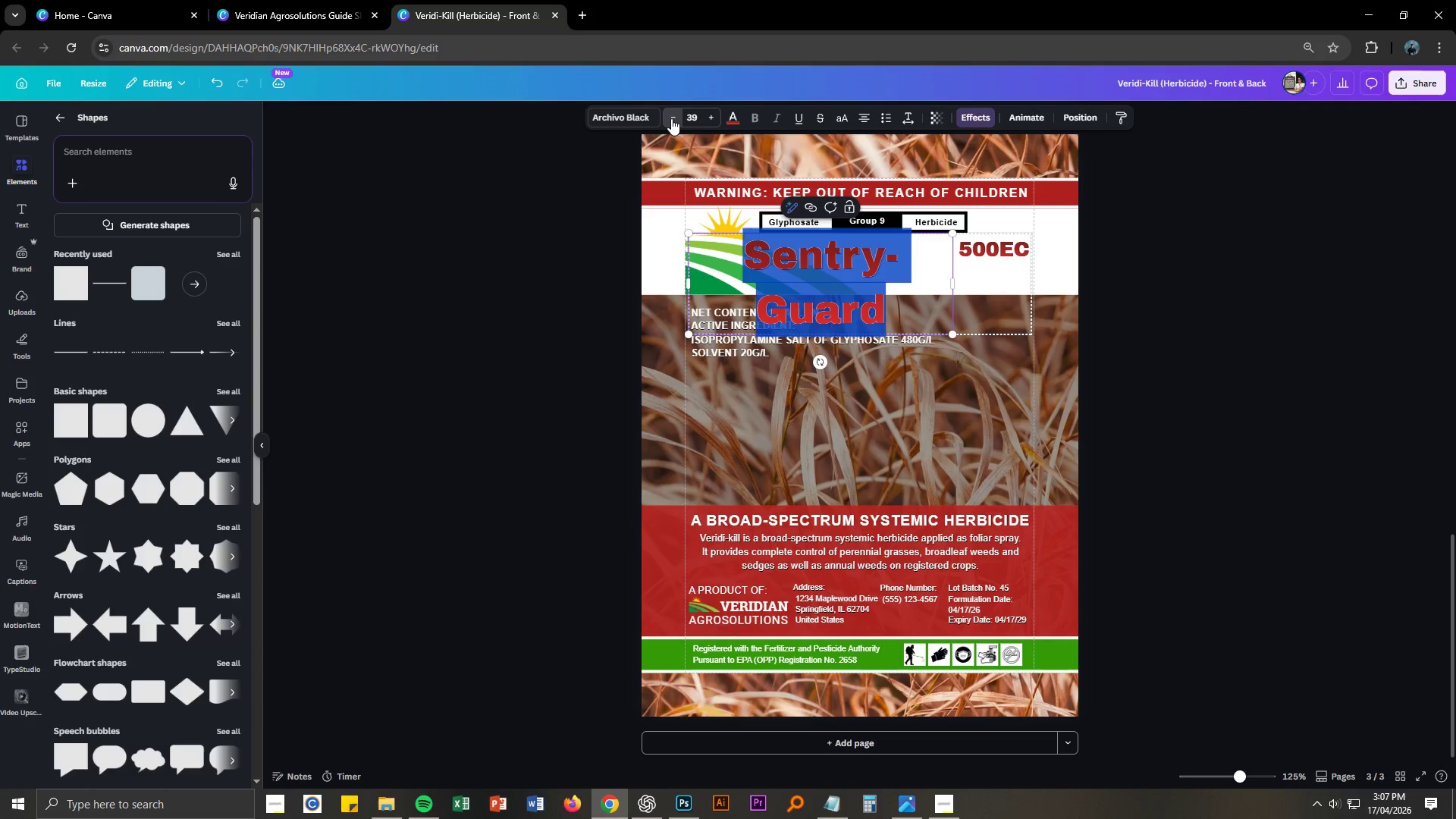 
triple_click([671, 118])
 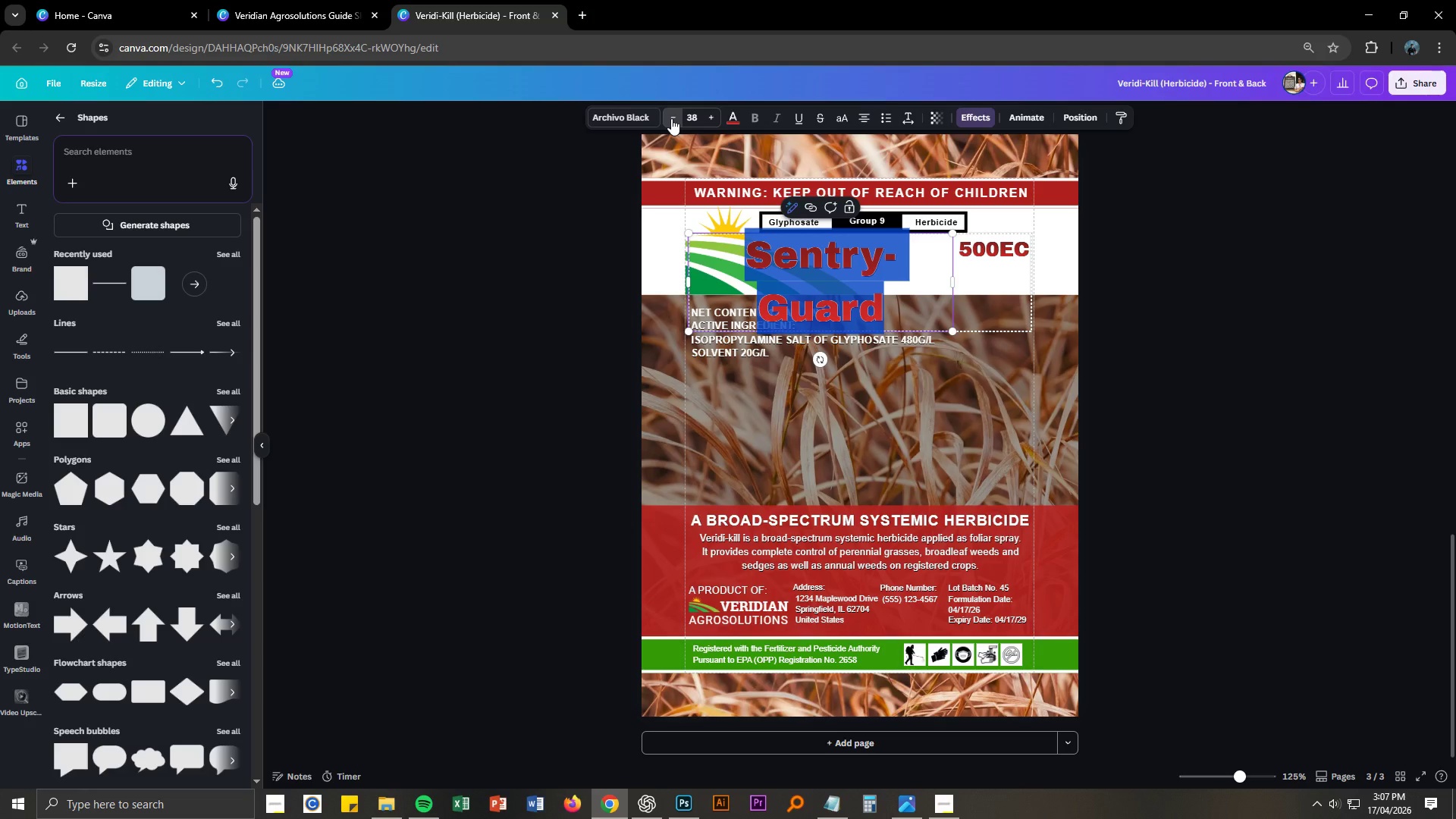 
triple_click([671, 118])
 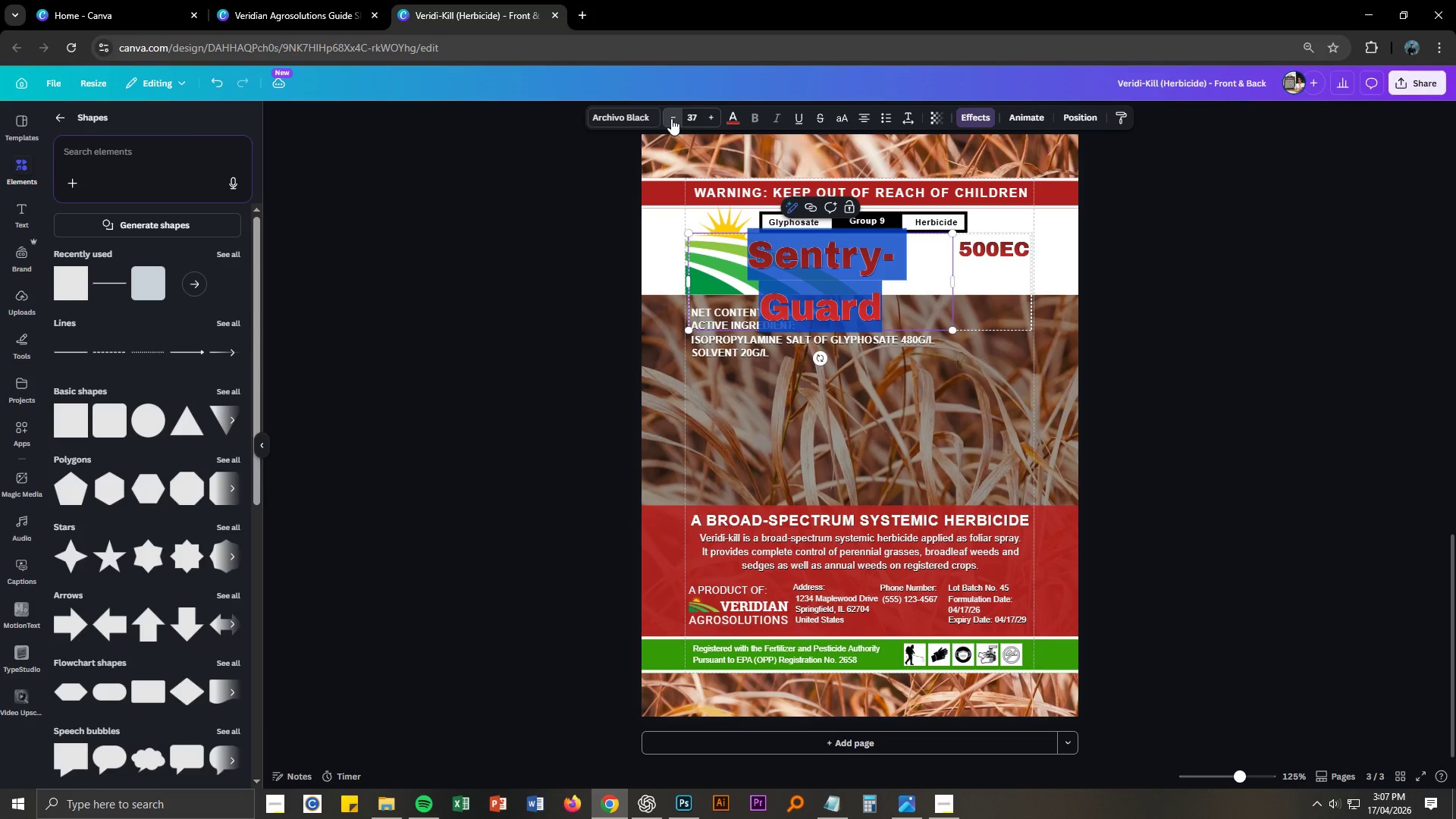 
triple_click([671, 118])
 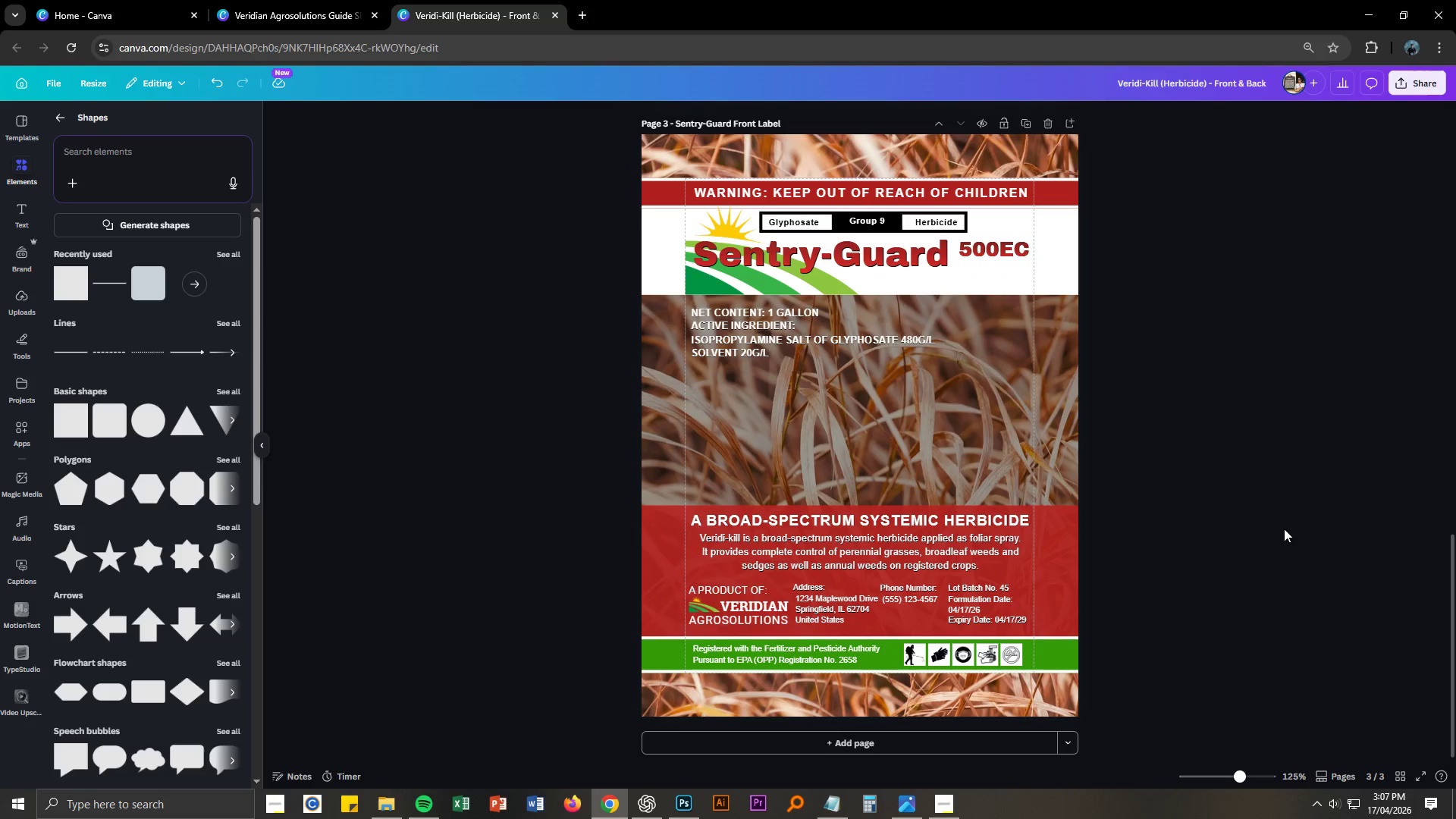 
scroll: coordinate [1157, 425], scroll_direction: up, amount: 2.0
 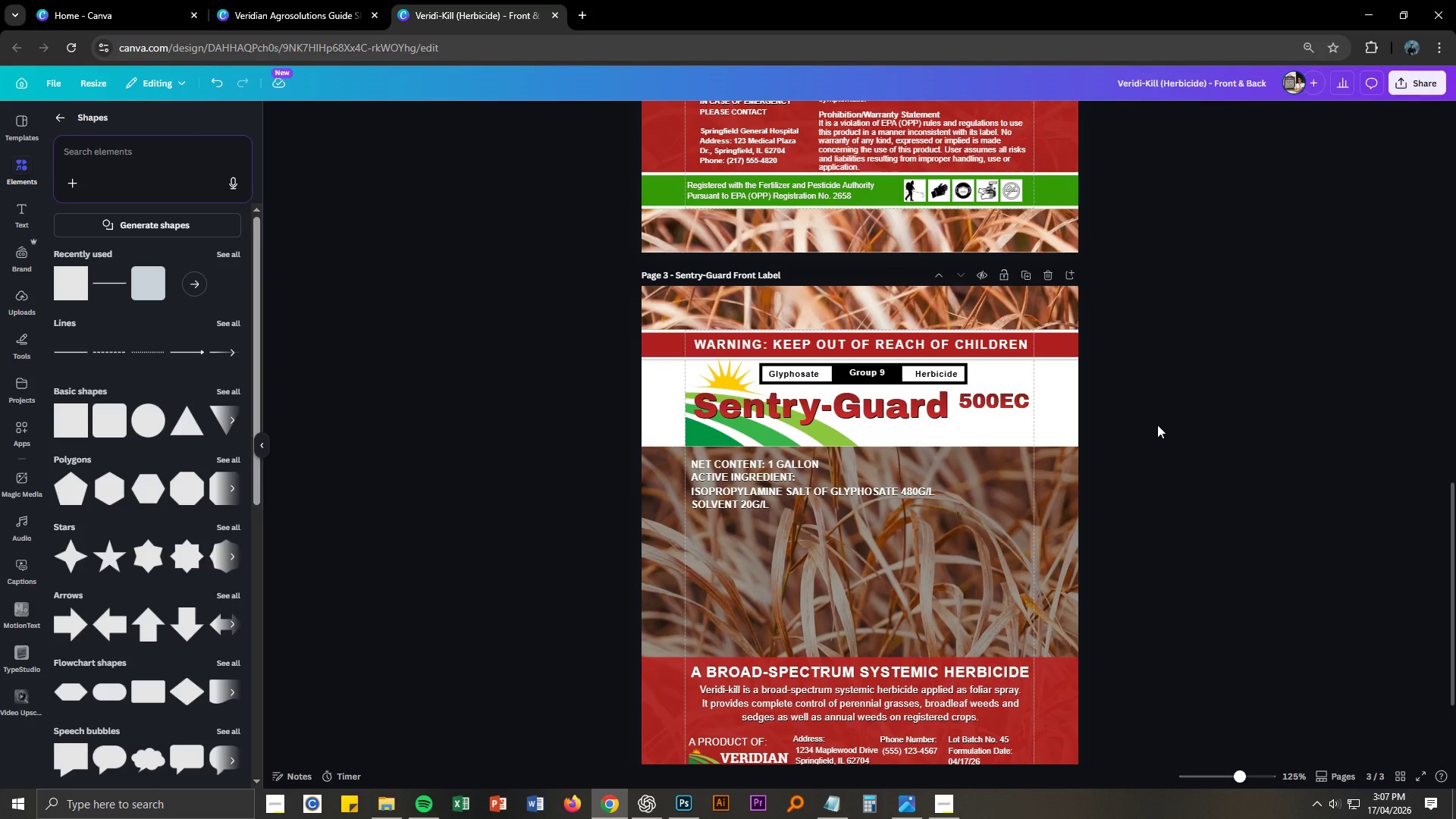 
key(Control+NumpadAdd)
 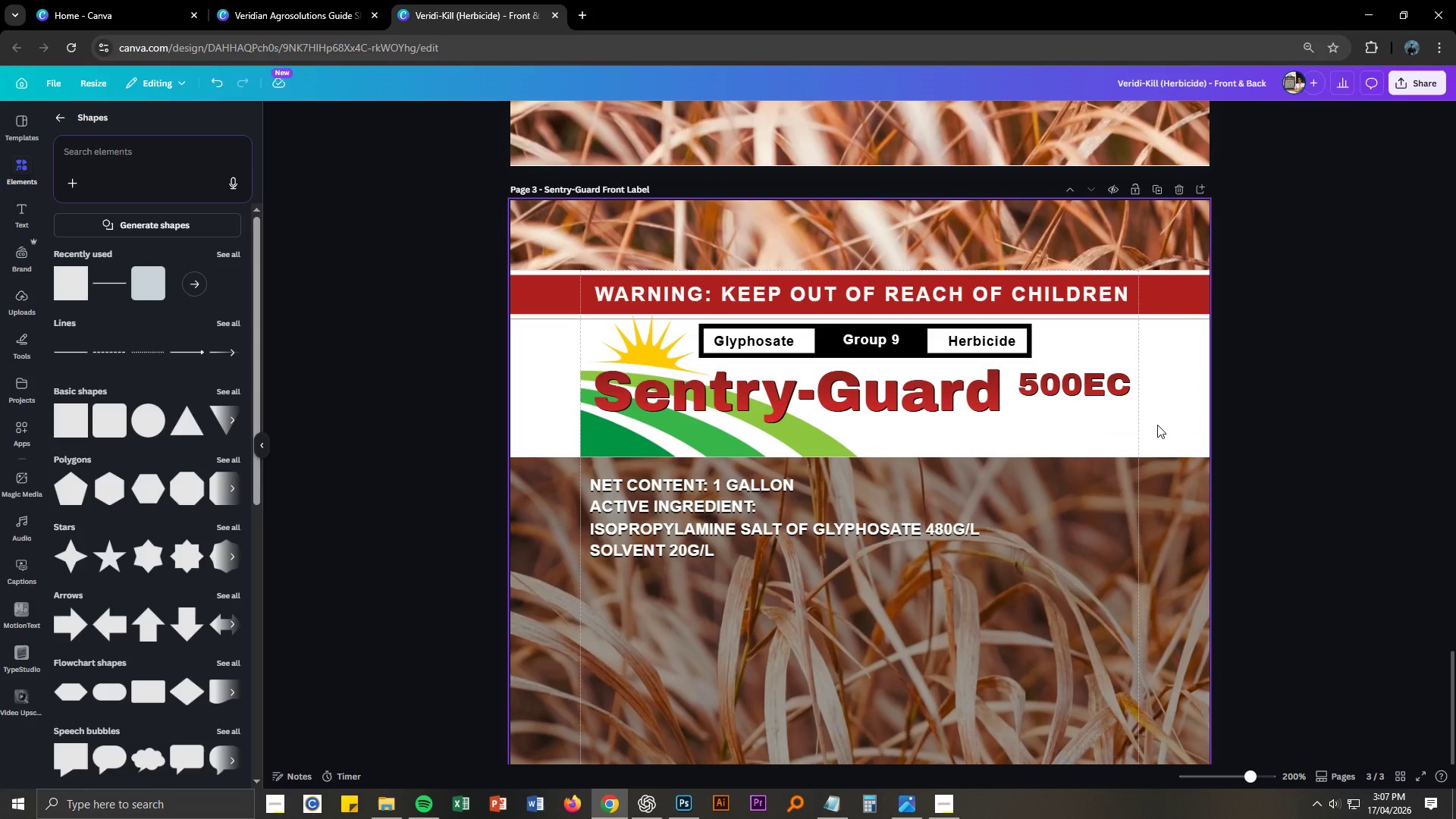 
key(Control+NumpadAdd)
 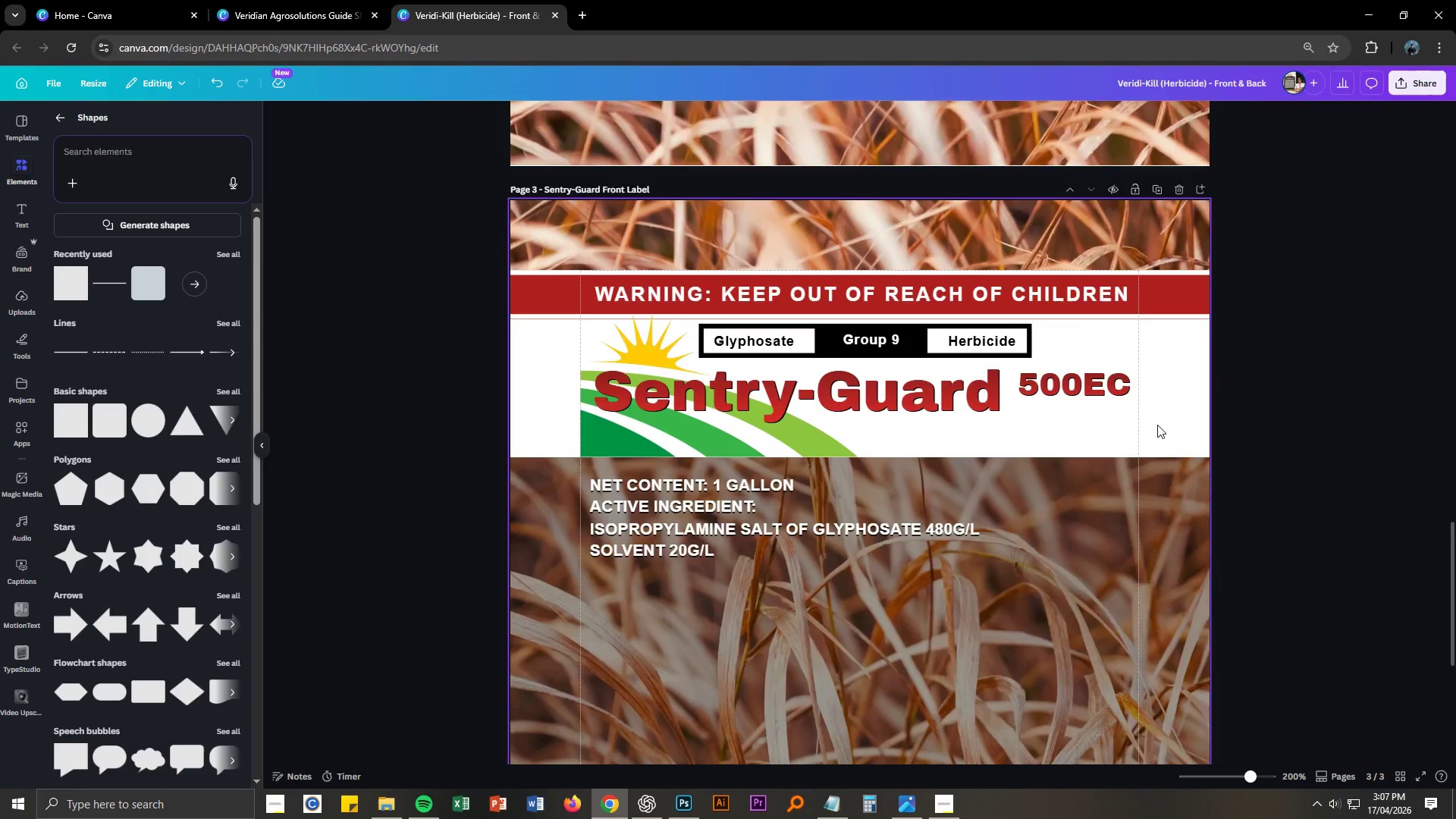 
key(Control+NumpadAdd)
 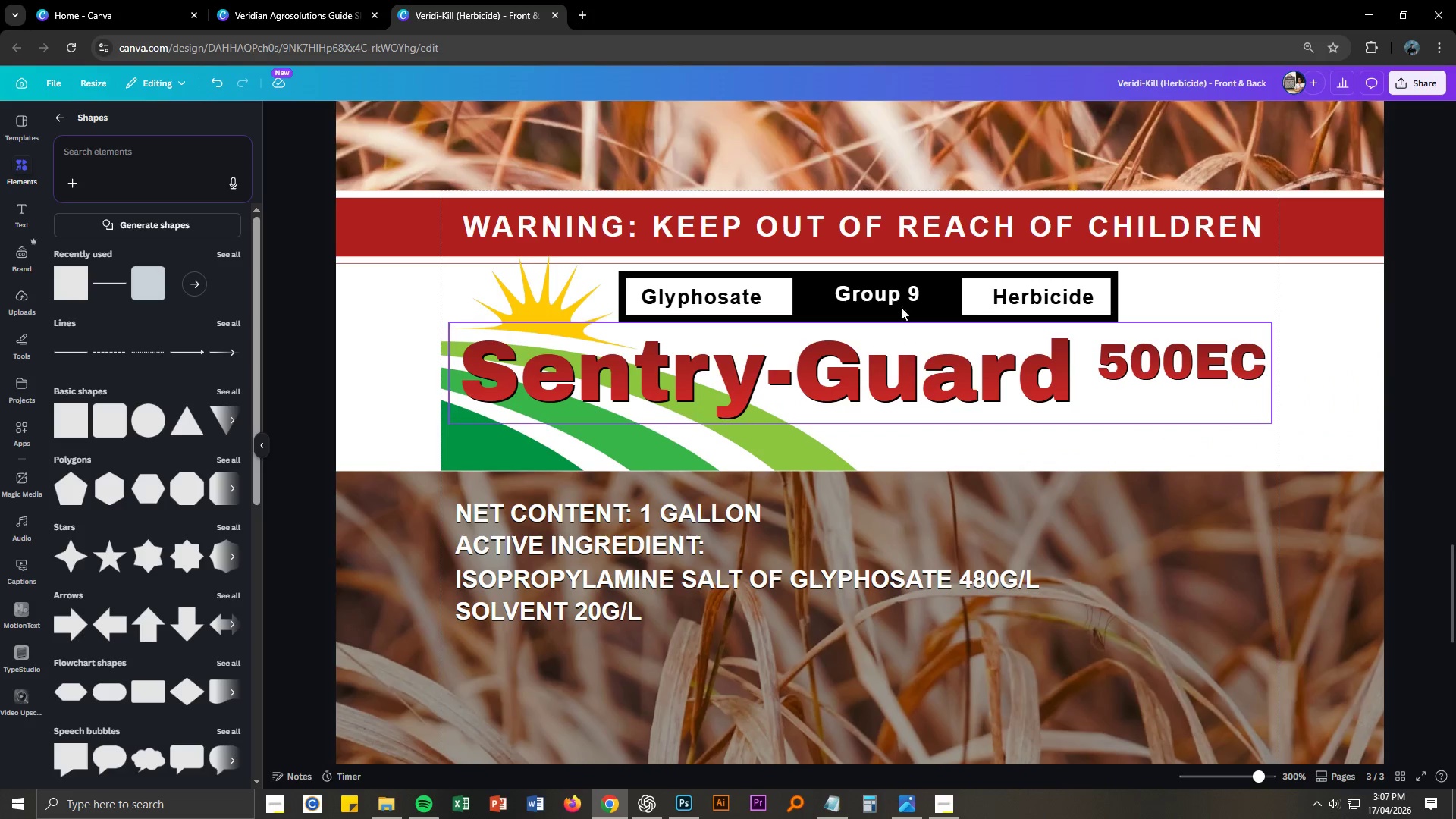 
left_click([894, 299])
 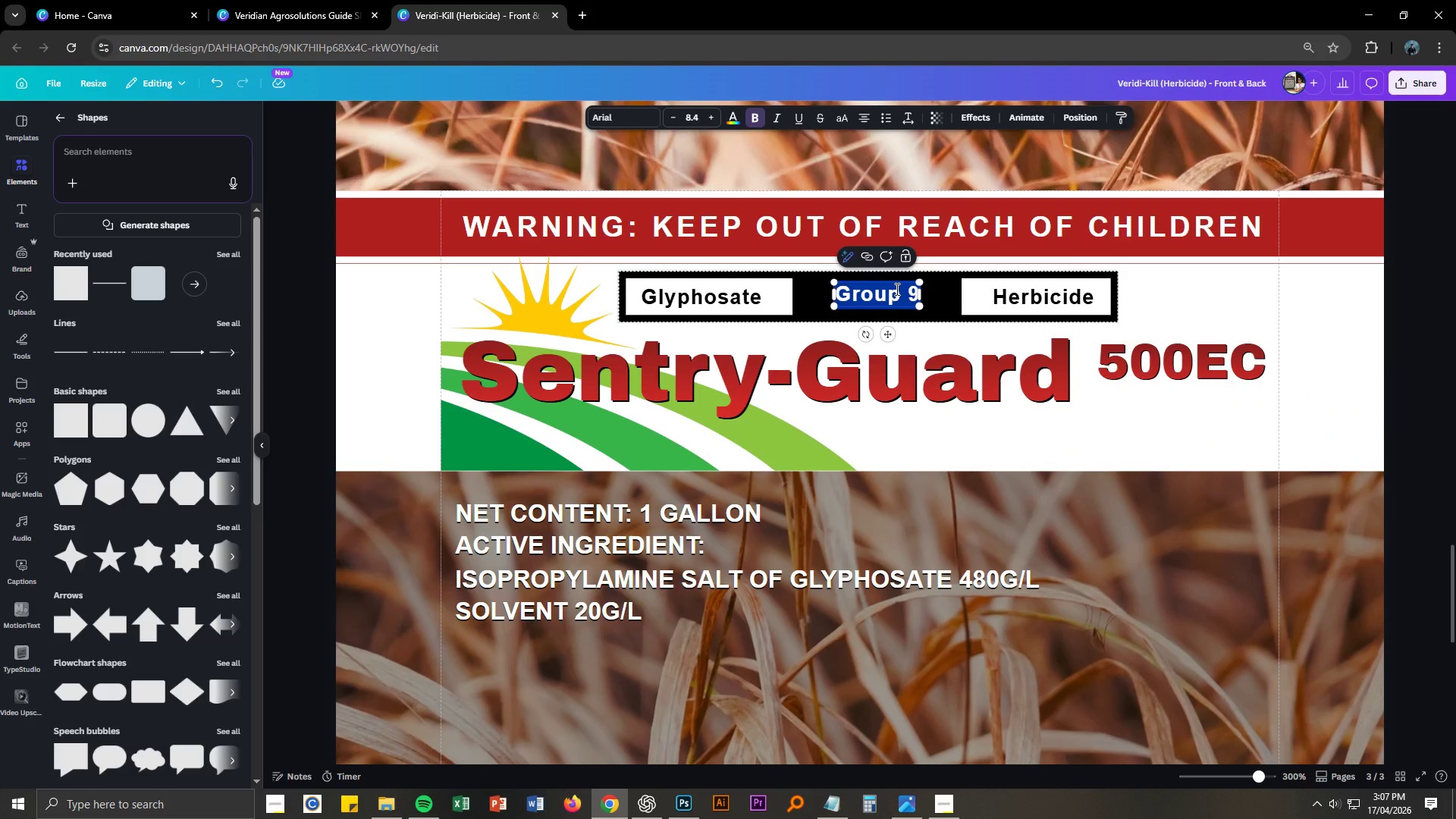 
key(1)
 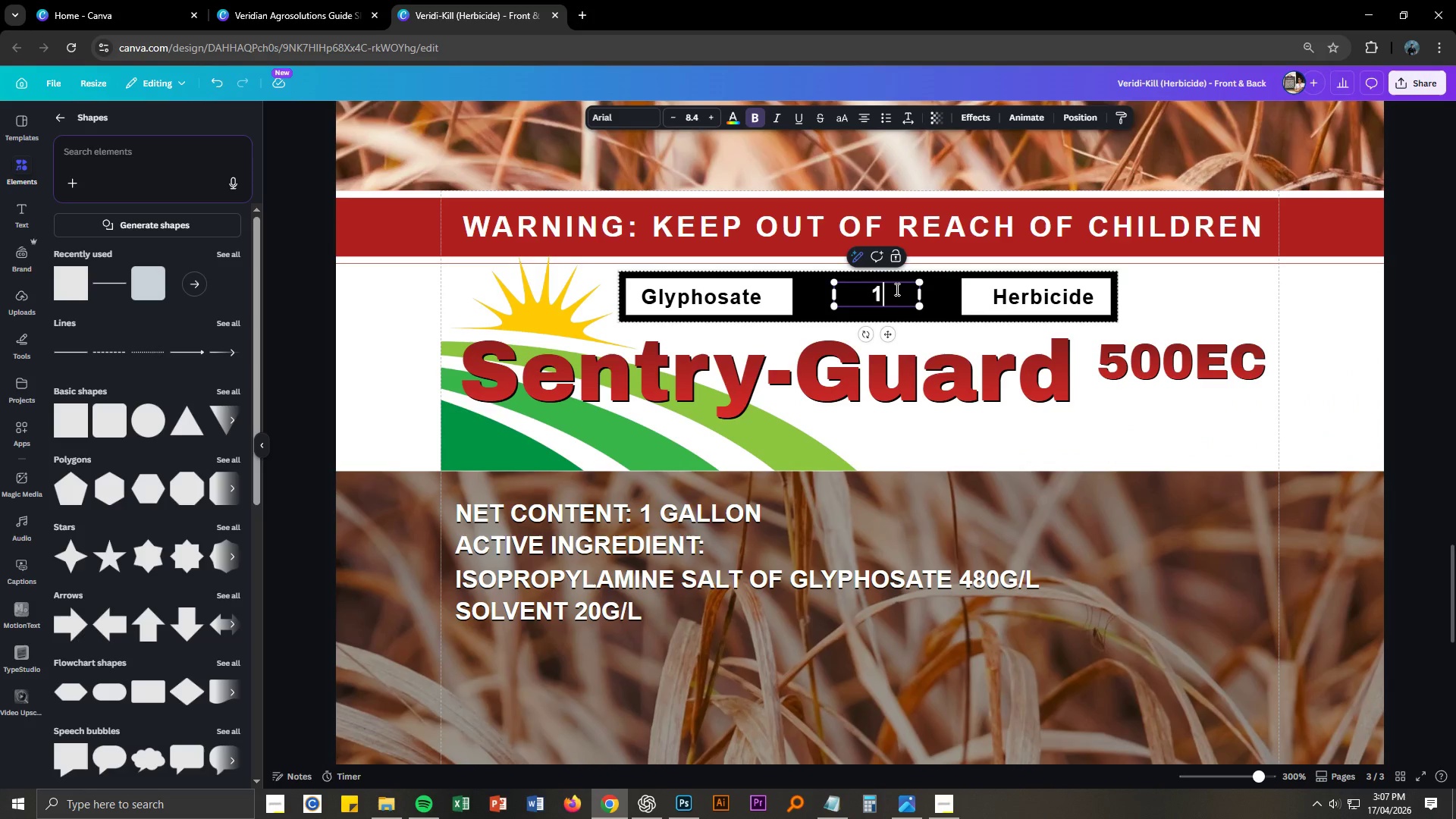 
key(Shift+ShiftLeft)
 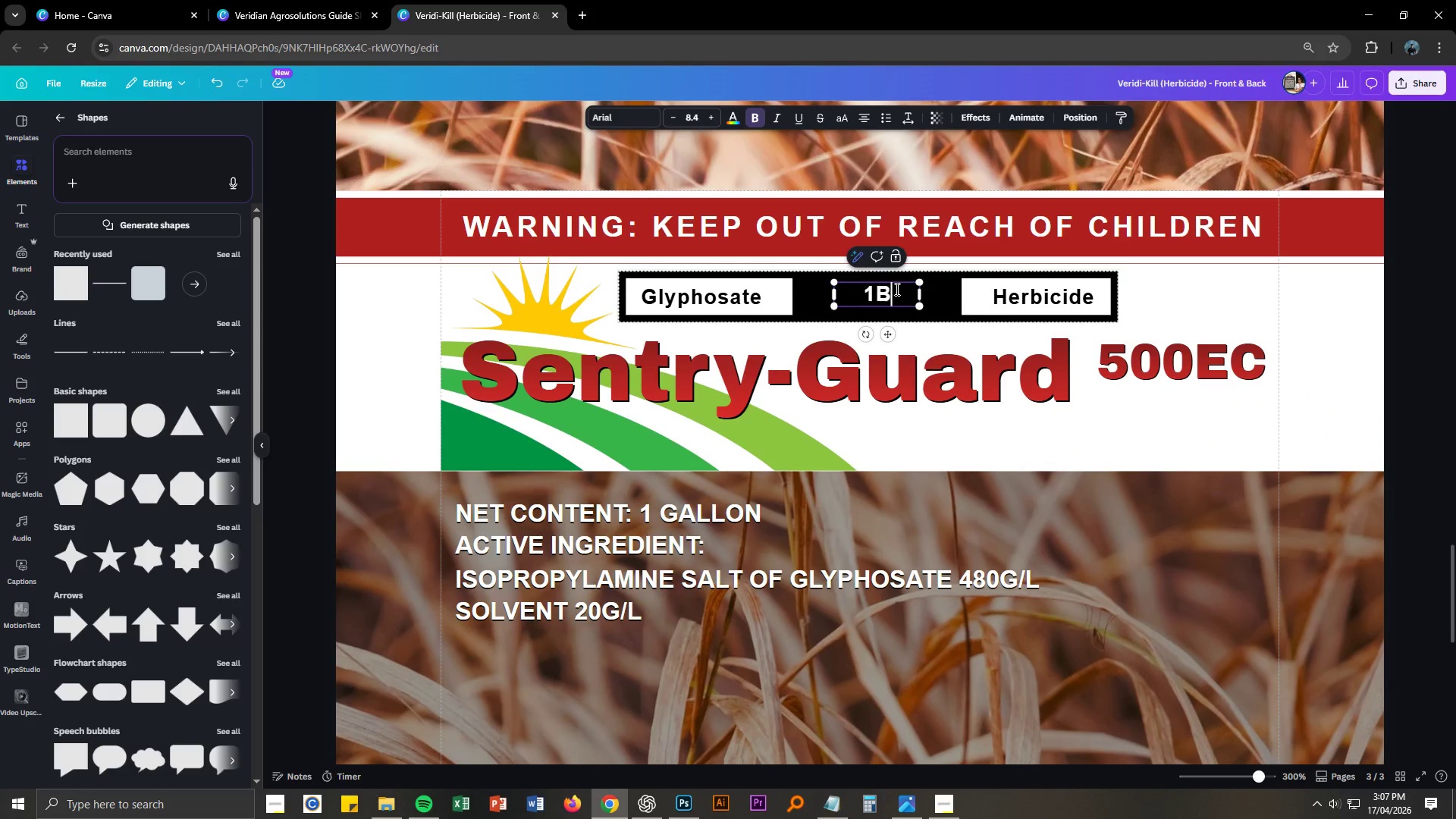 
key(Shift+B)
 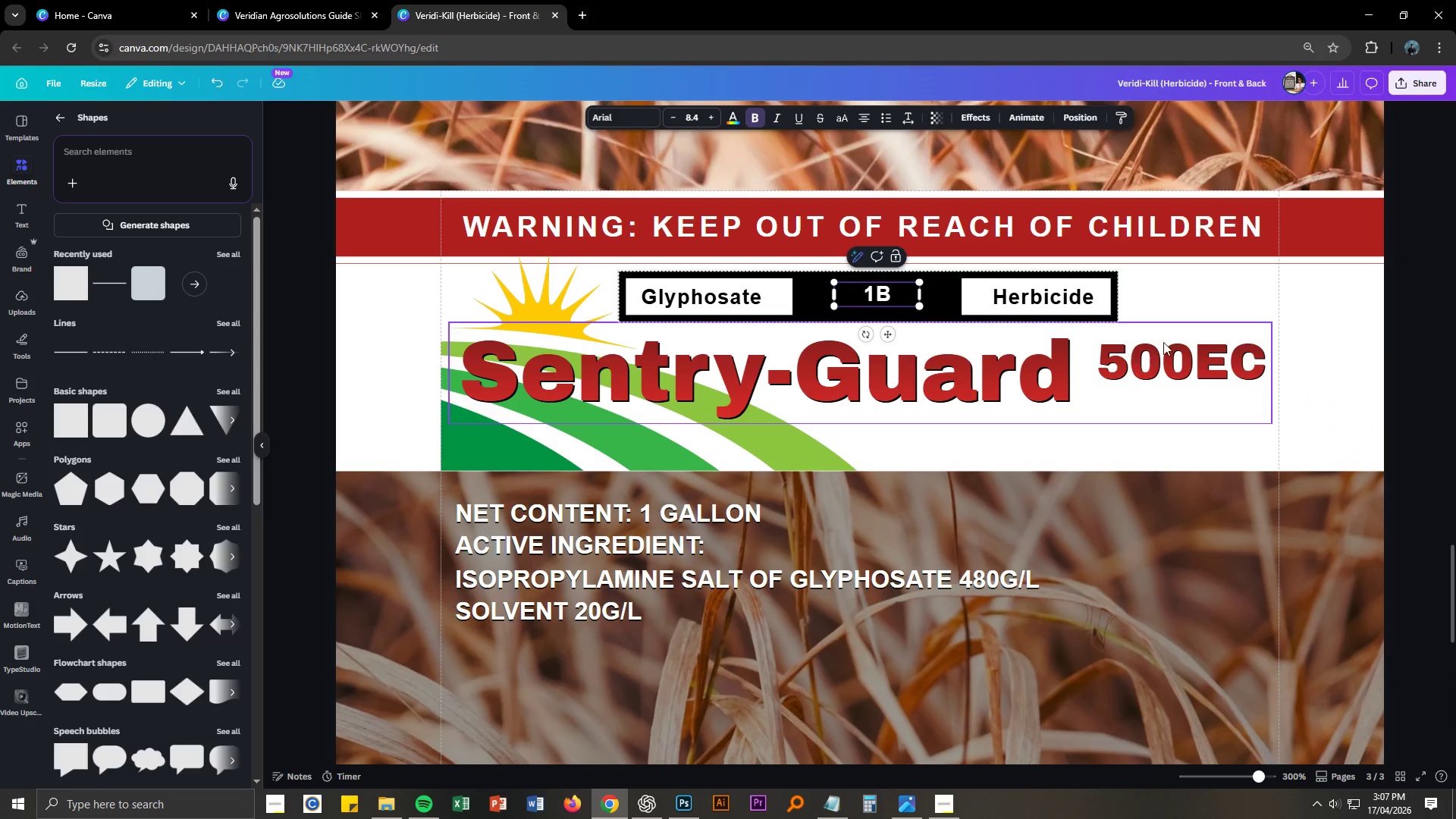 
left_click([1199, 304])
 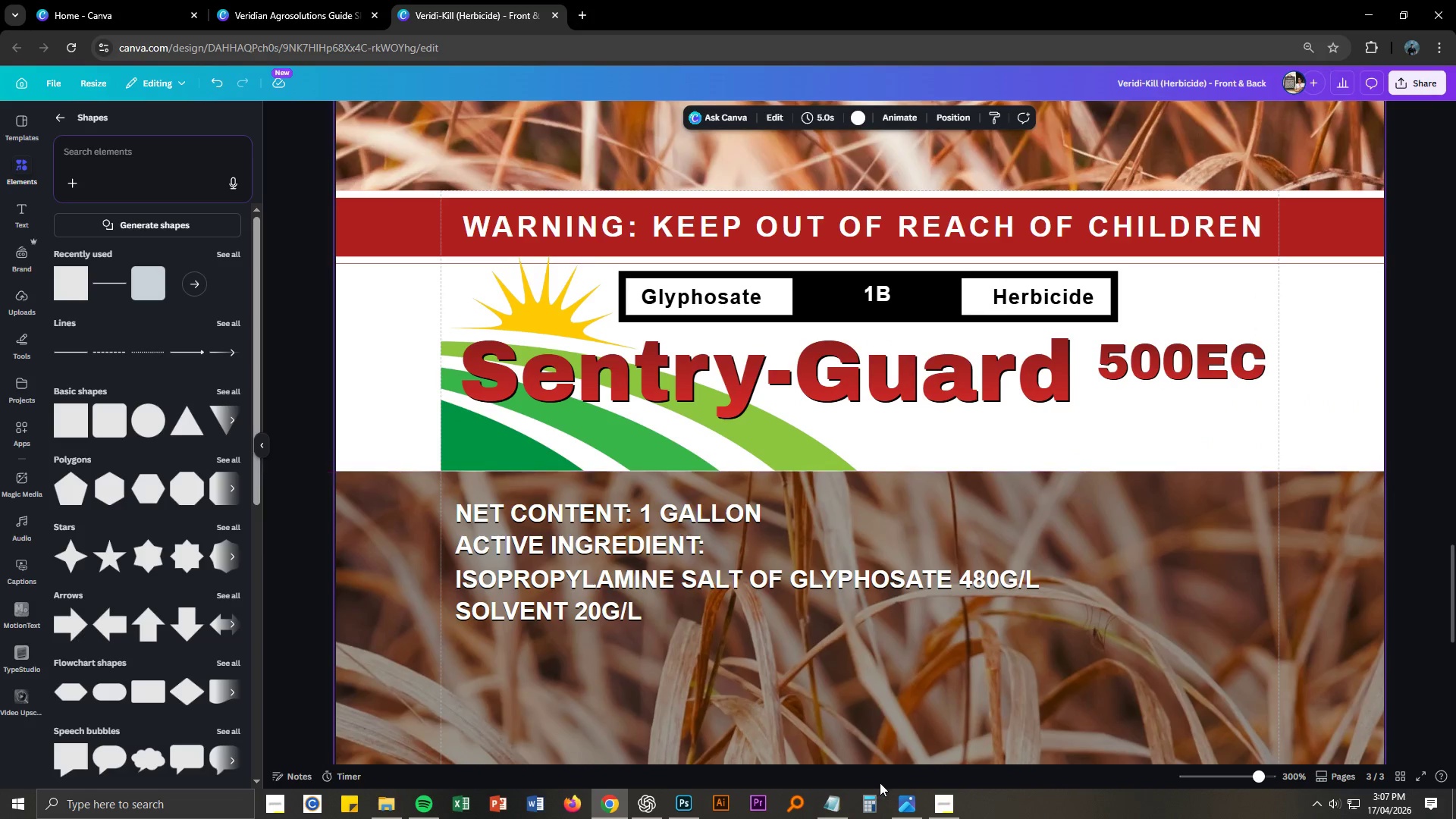 
left_click([832, 811])
 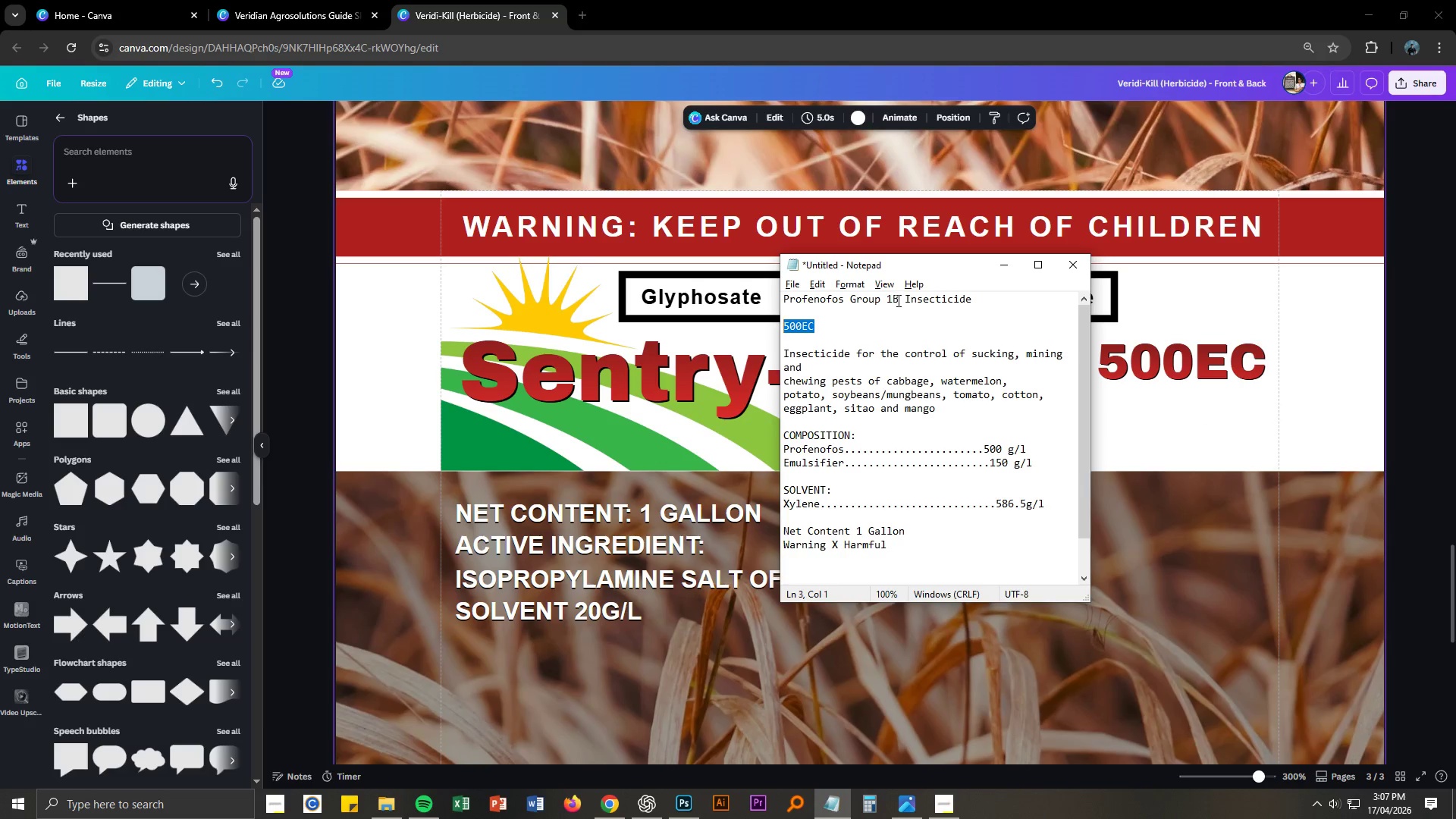 
left_click_drag(start_coordinate=[905, 300], to_coordinate=[968, 299])
 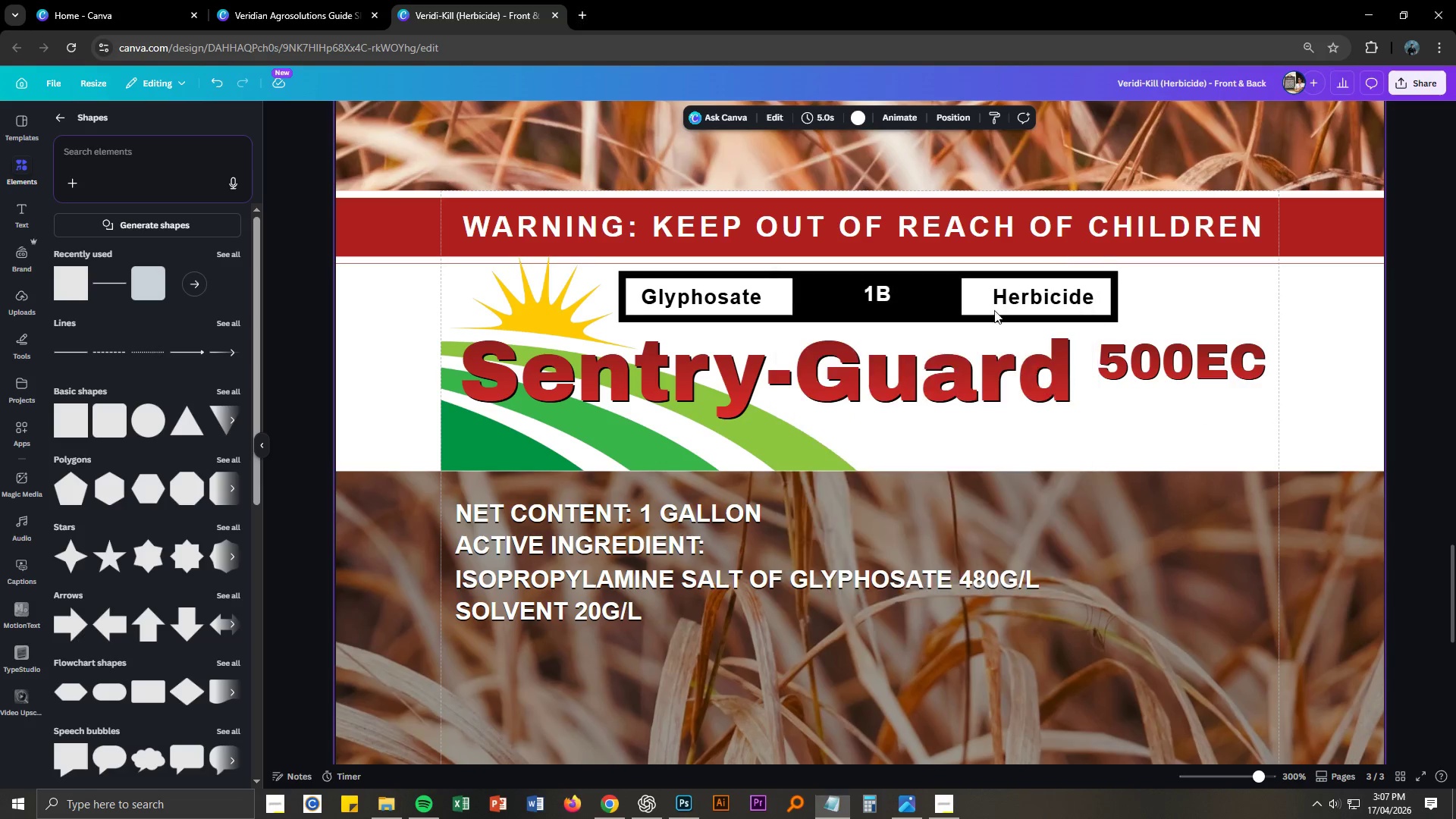 
key(Control+ControlLeft)
 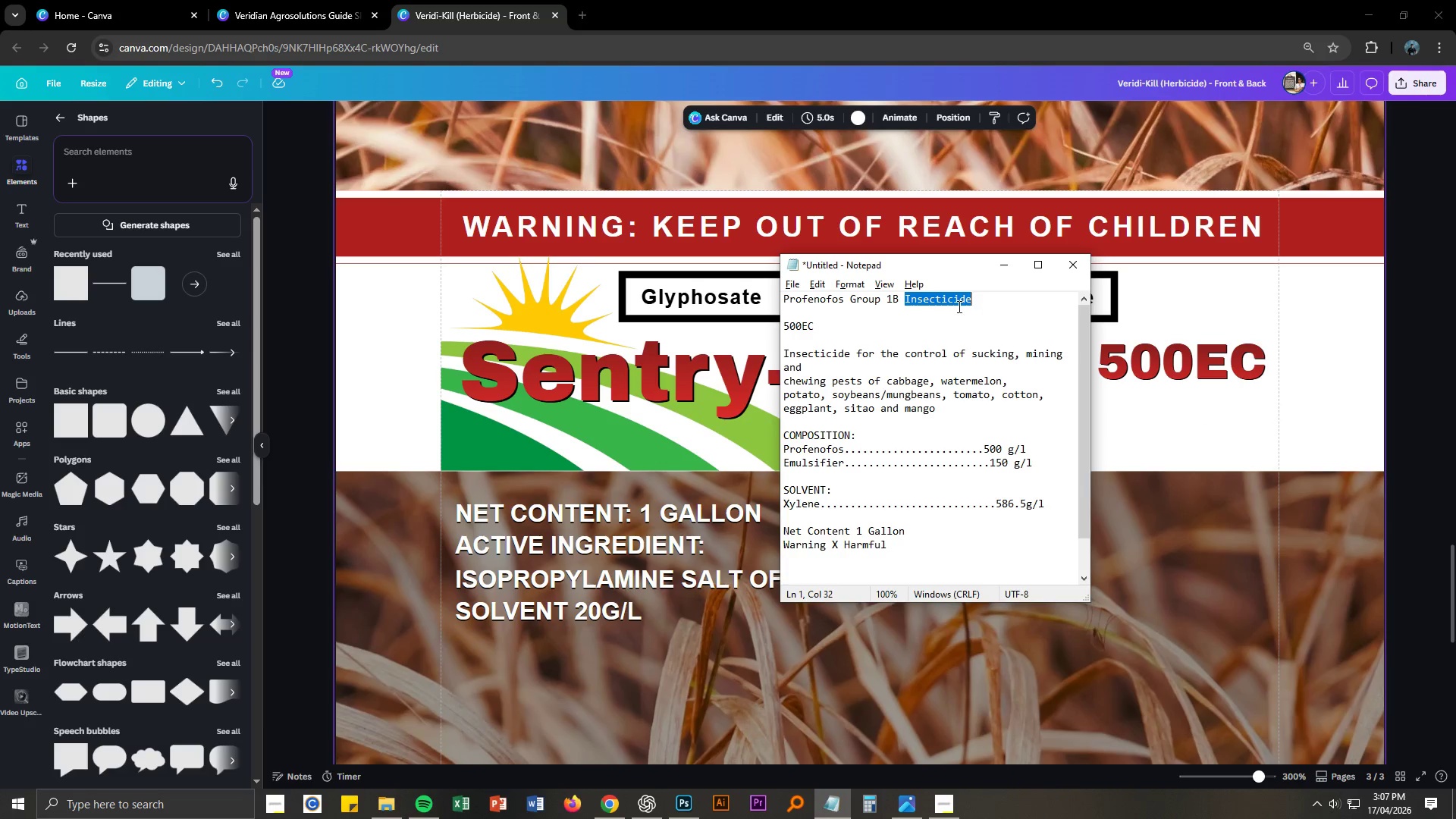 
key(Control+C)
 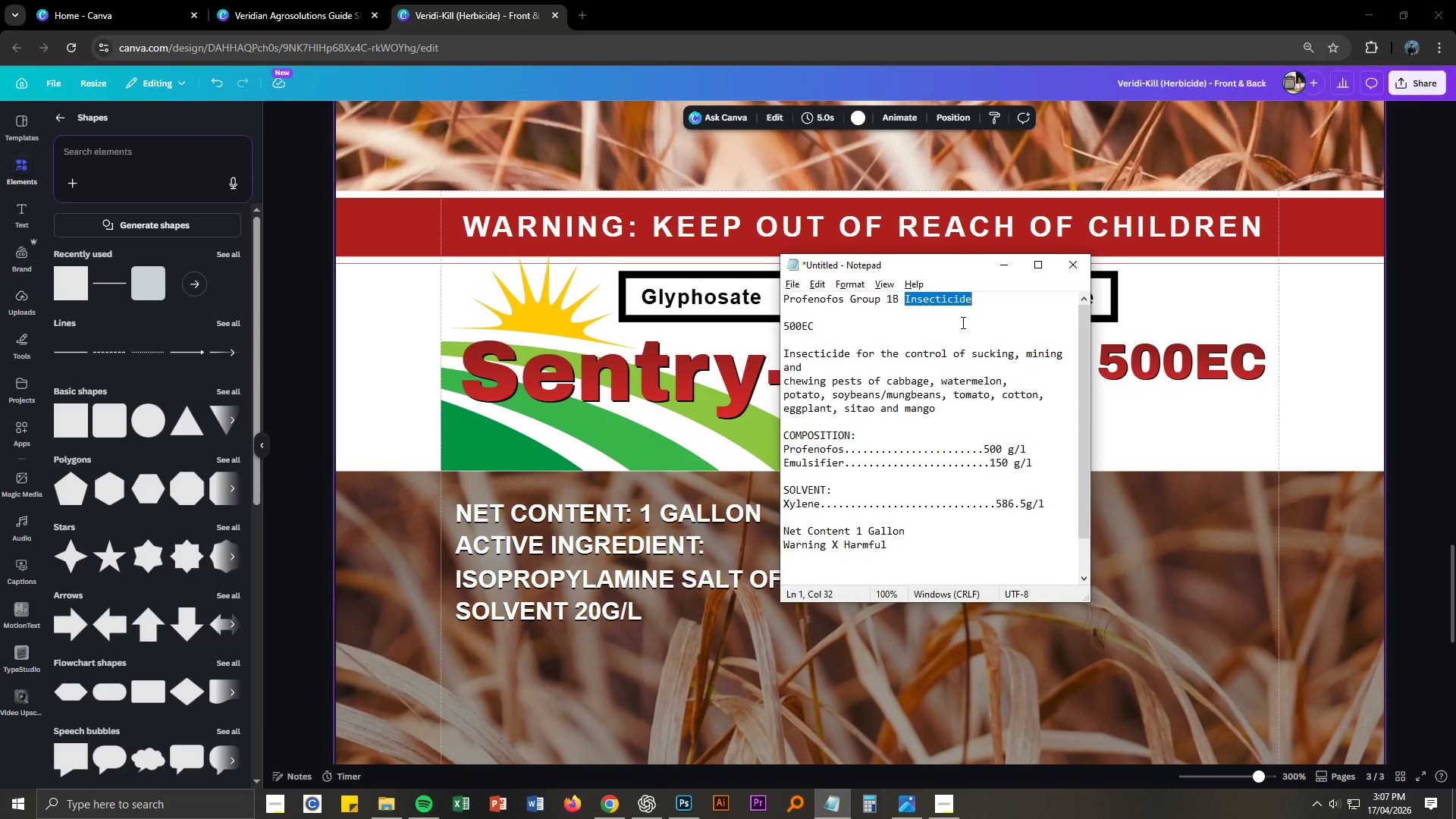 
key(Alt+AltLeft)
 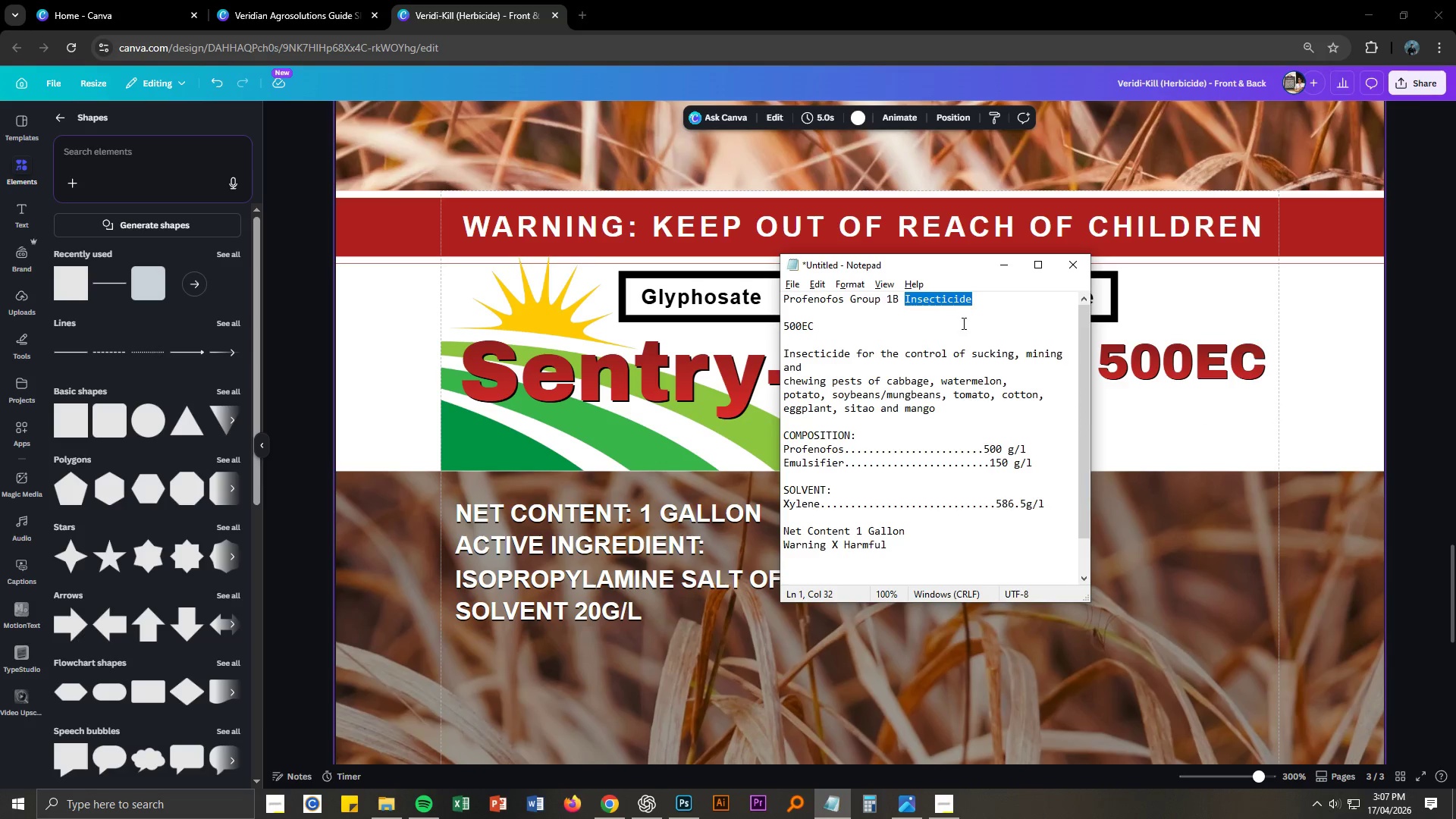 
key(Alt+Tab)
 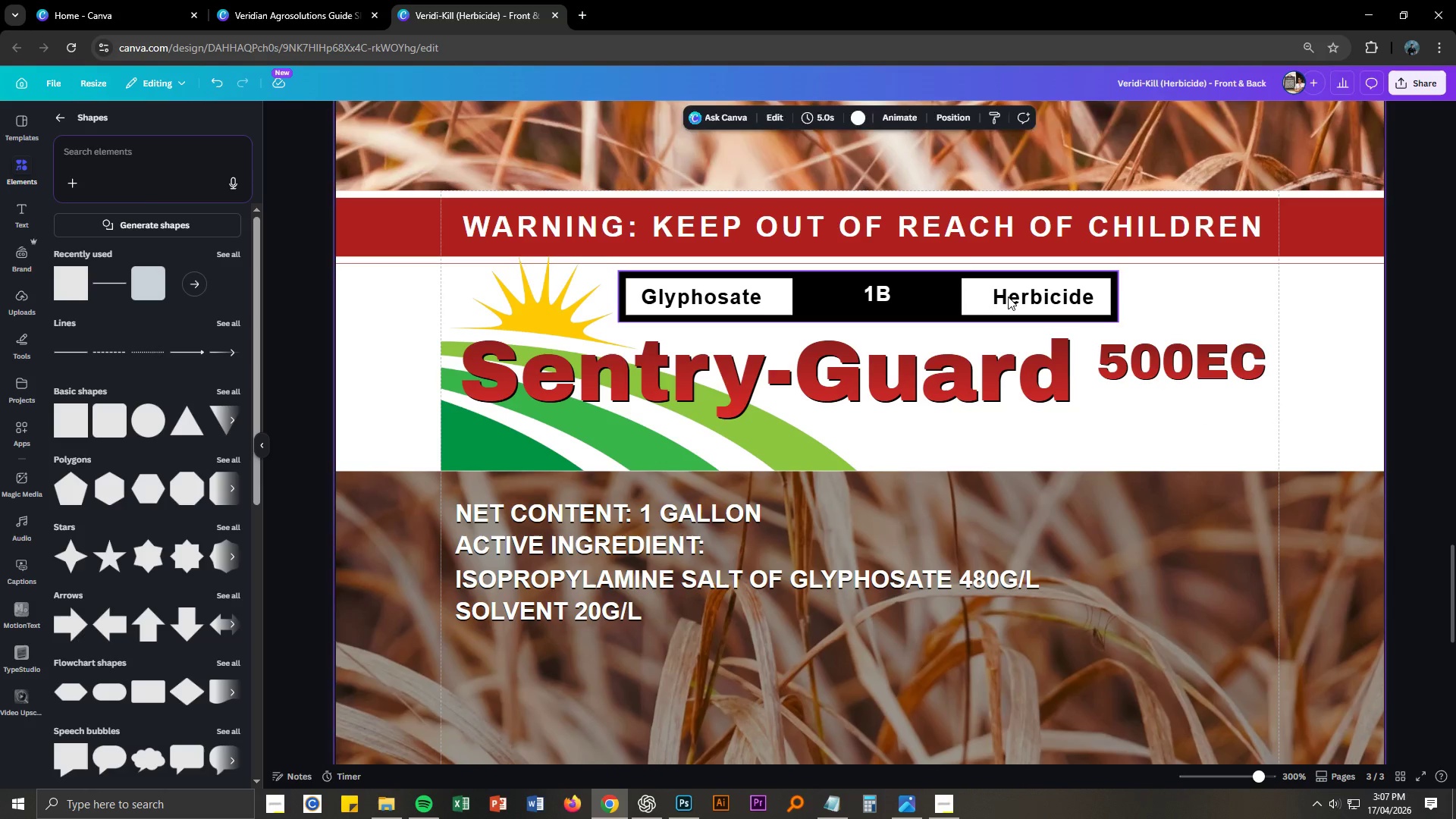 
double_click([1008, 297])
 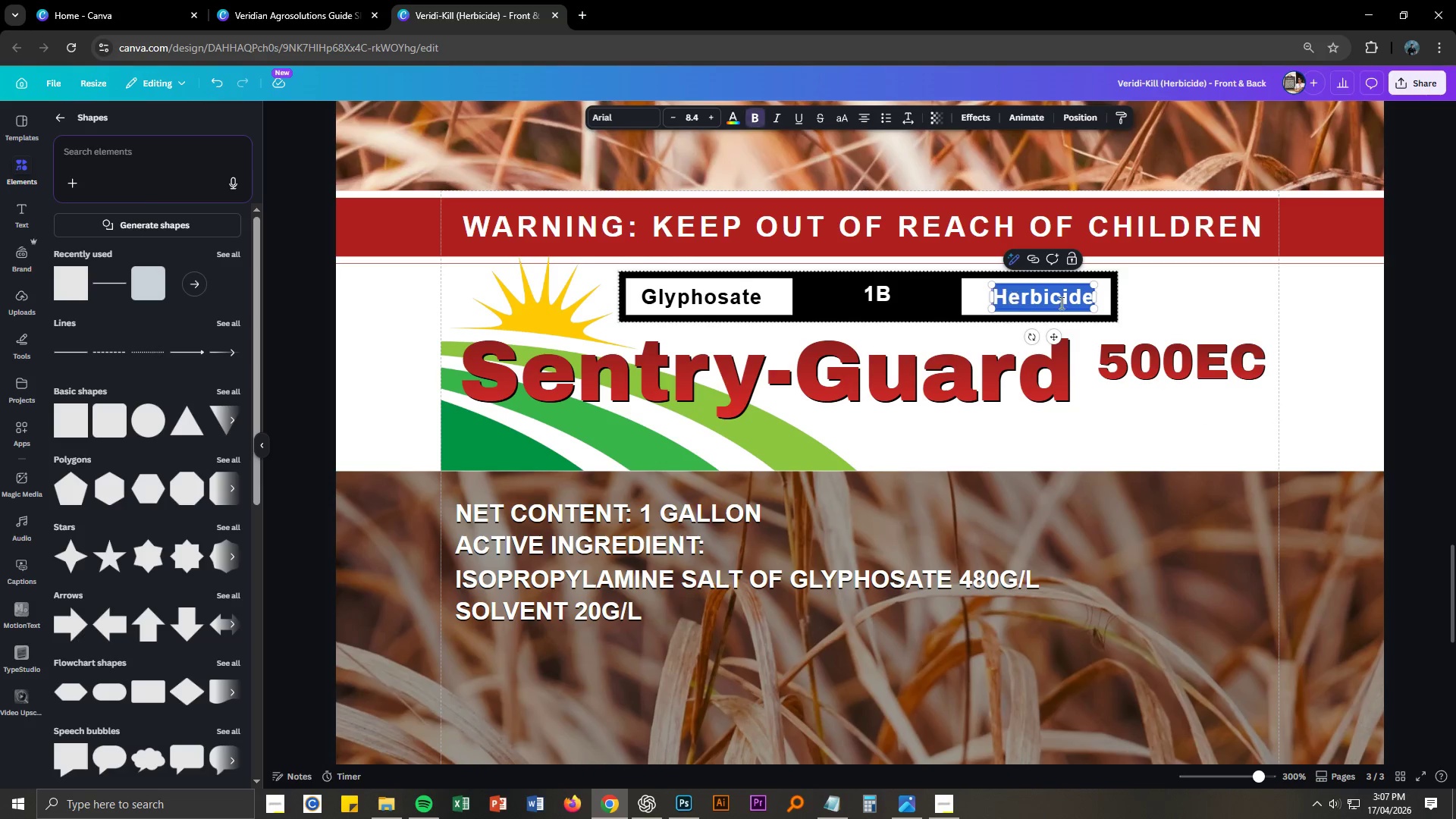 
key(Control+ControlLeft)
 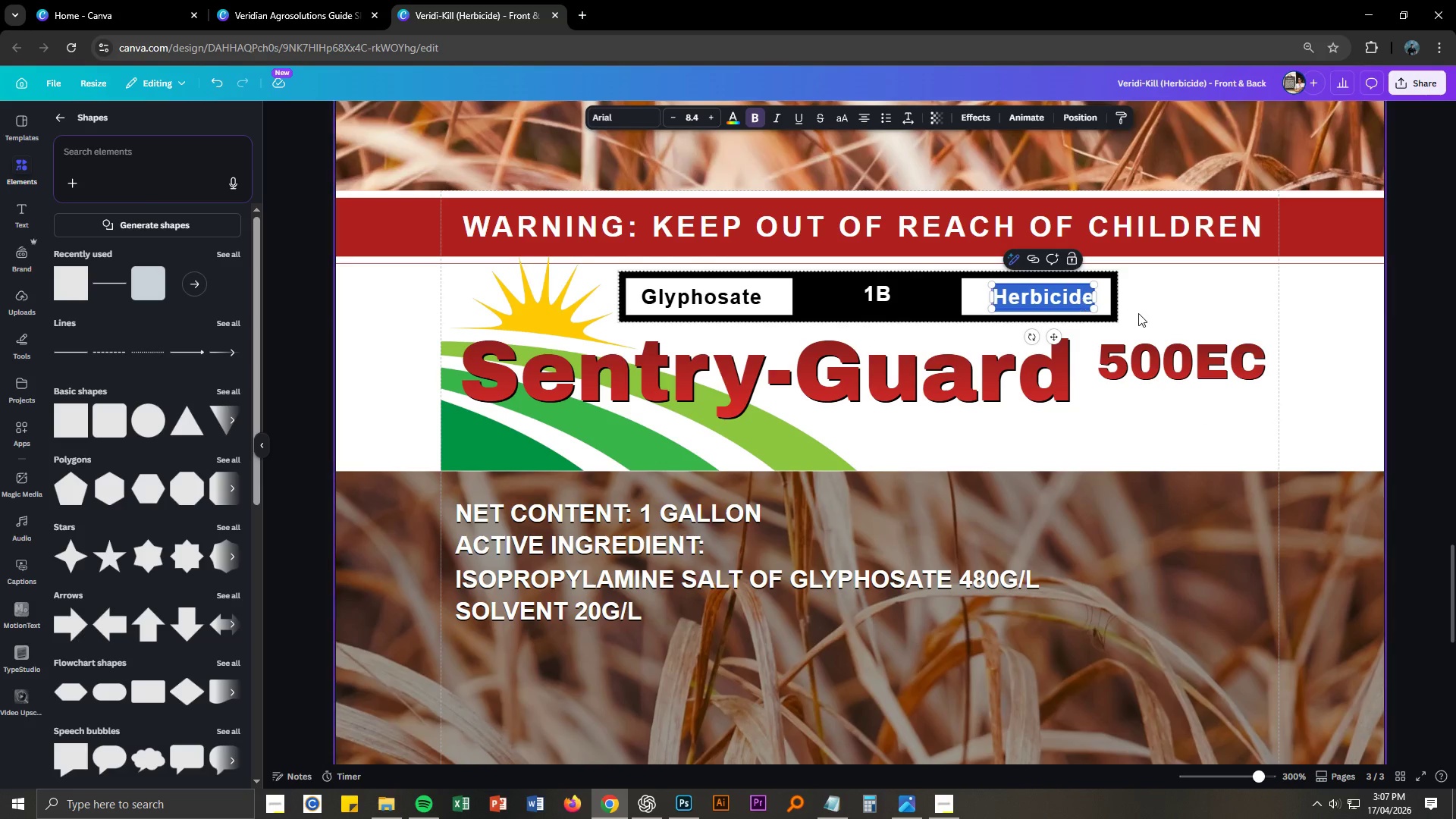 
key(Control+V)
 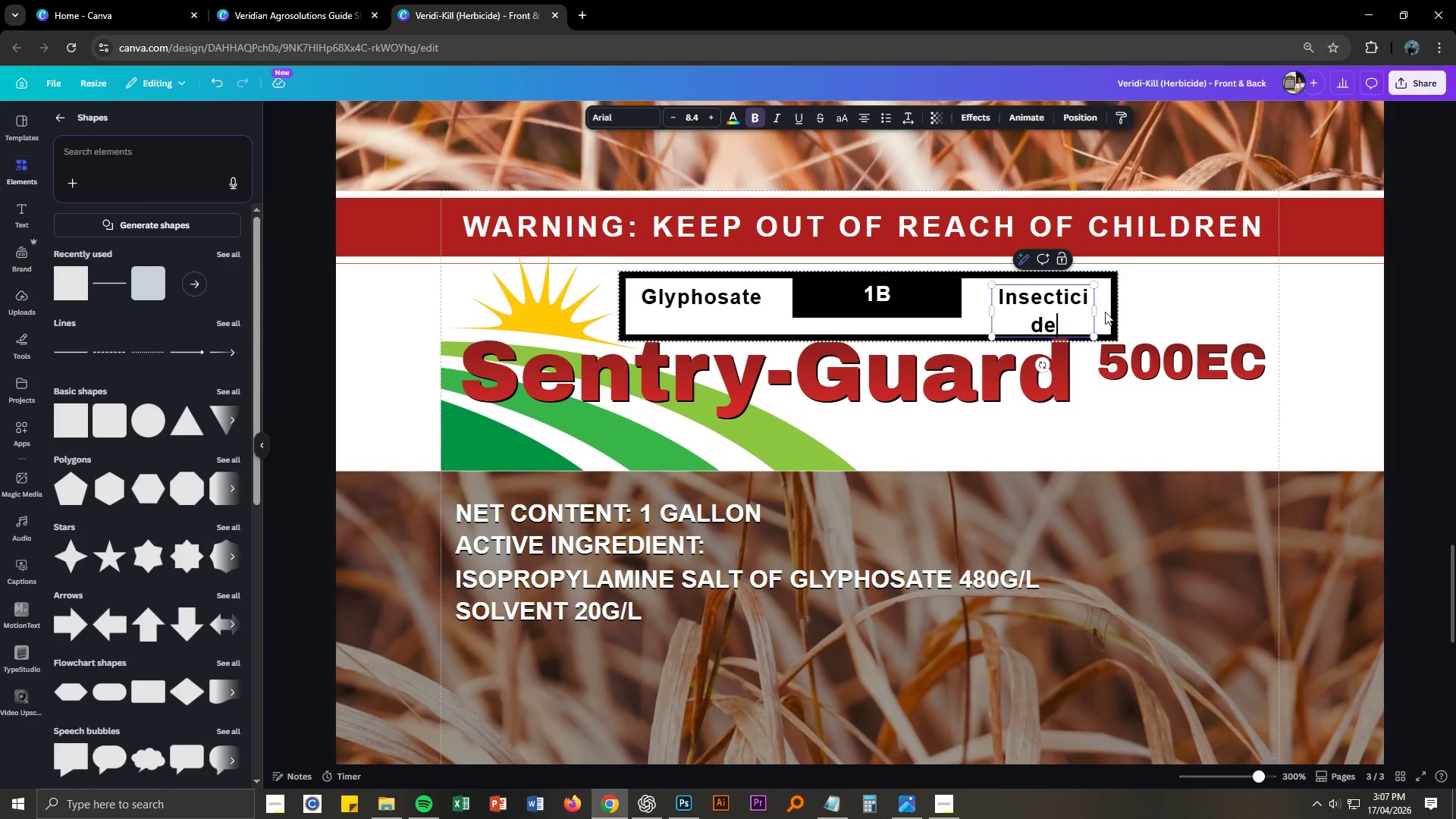 
left_click_drag(start_coordinate=[1100, 312], to_coordinate=[1115, 312])
 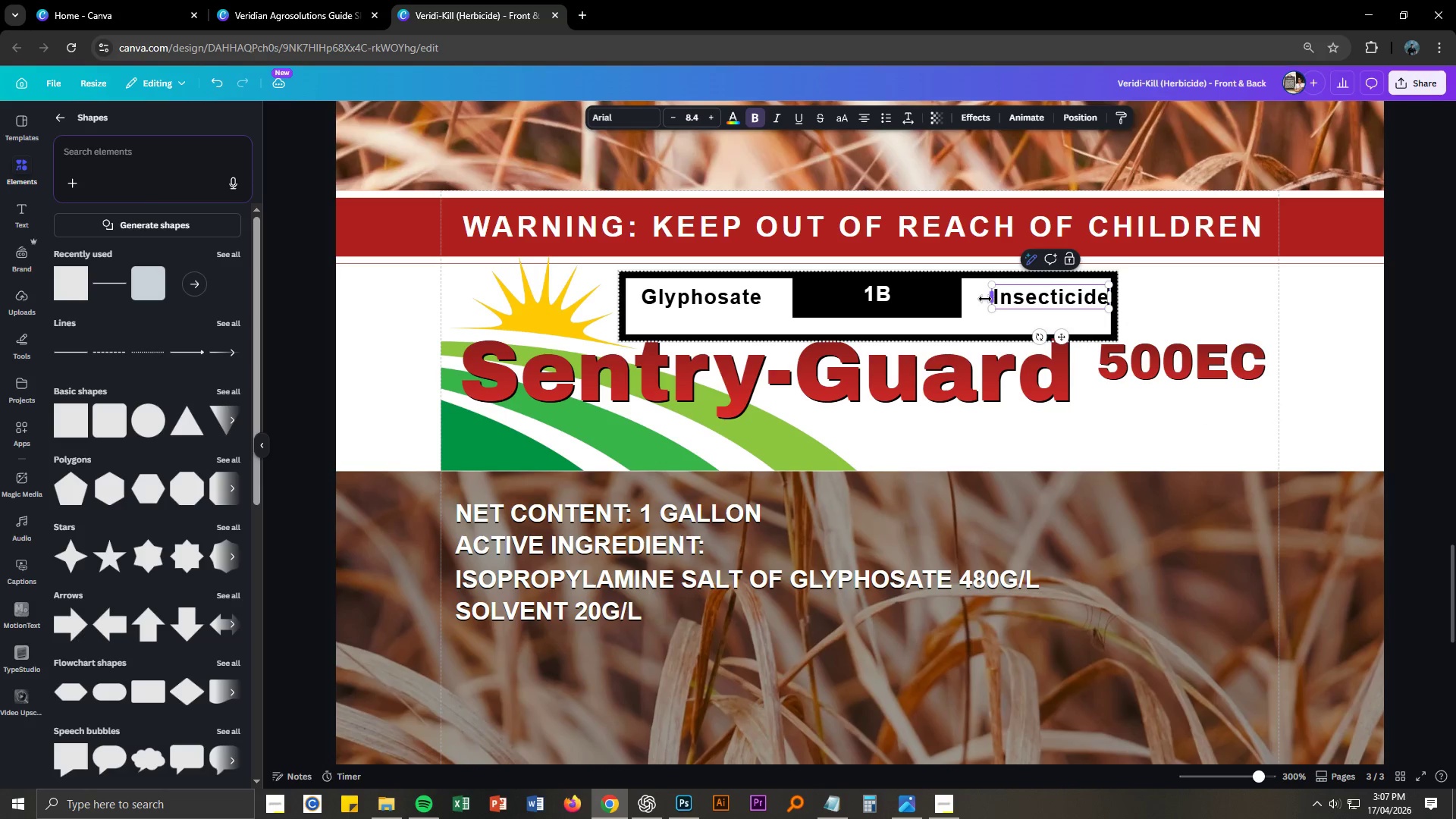 
left_click_drag(start_coordinate=[988, 297], to_coordinate=[959, 294])
 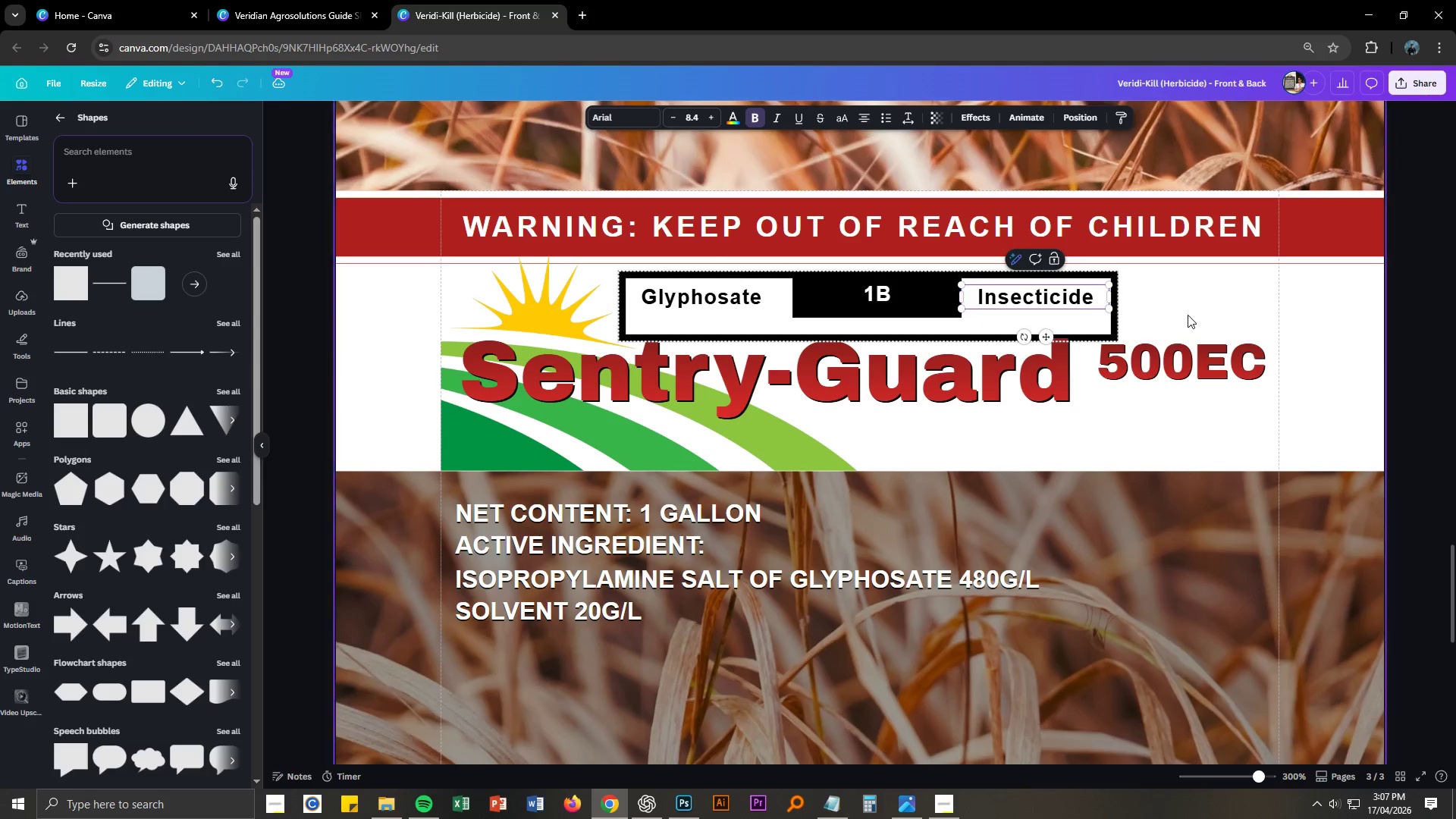 
left_click([1188, 315])
 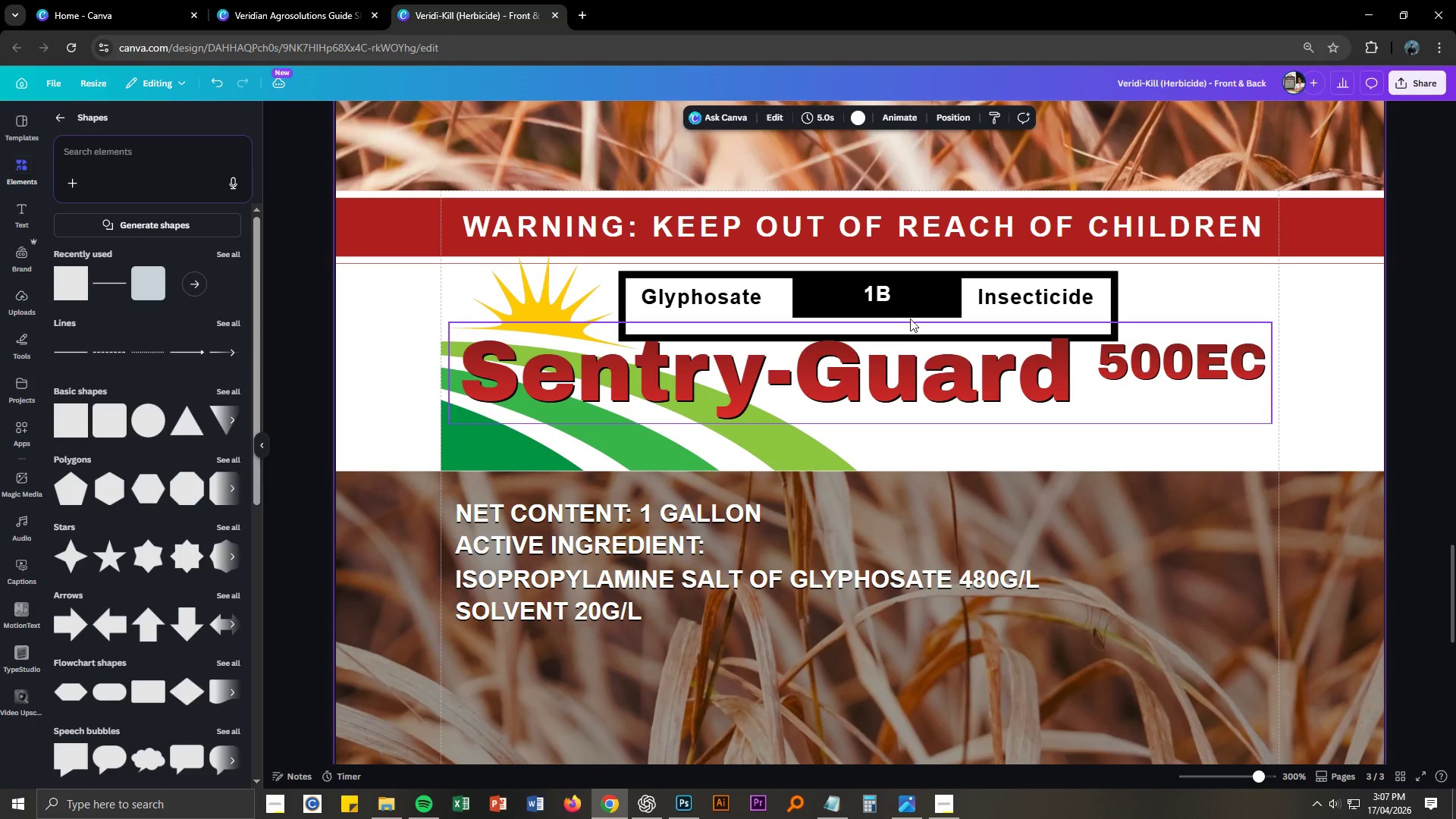 
left_click([911, 301])
 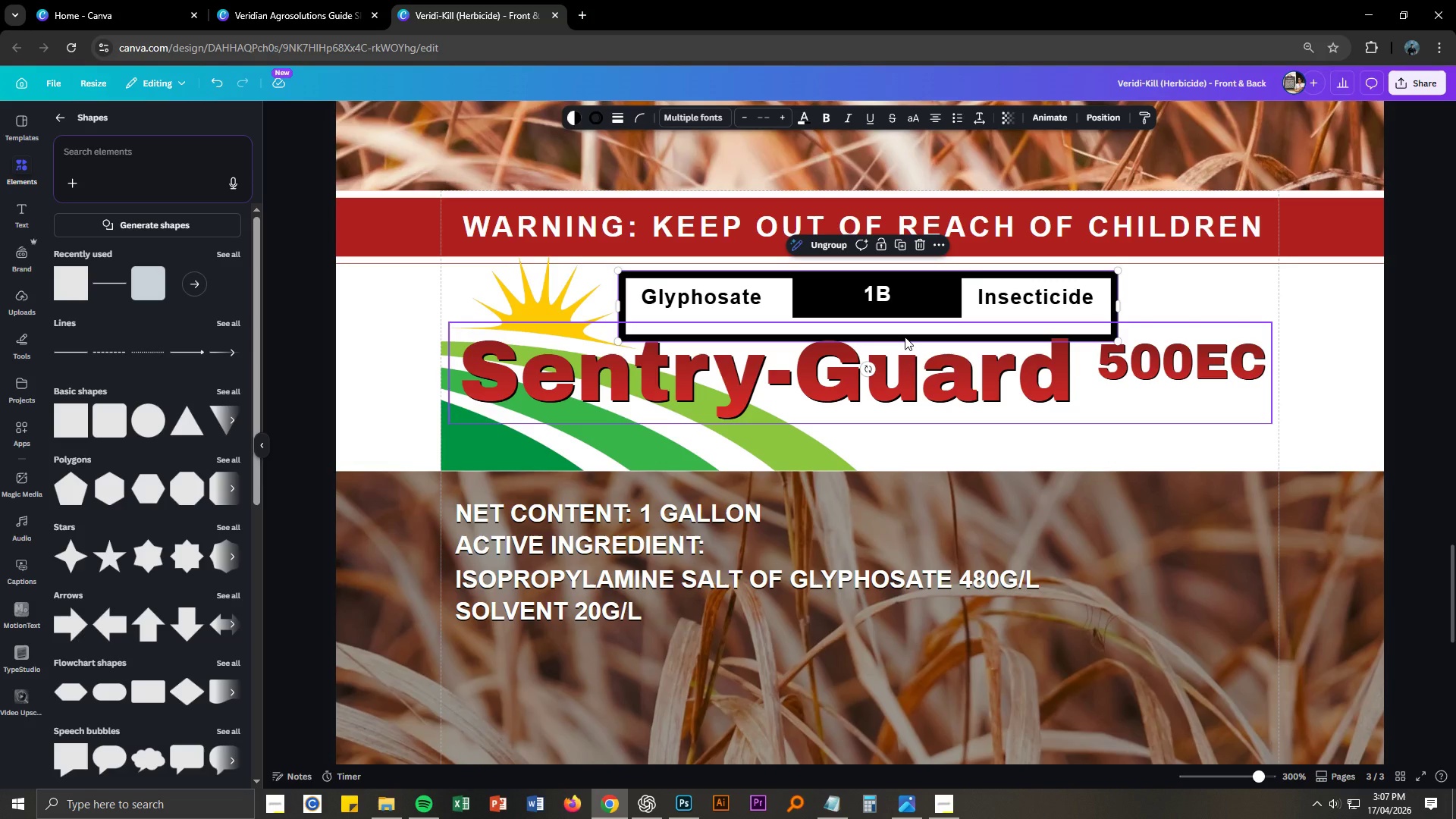 
left_click([905, 337])
 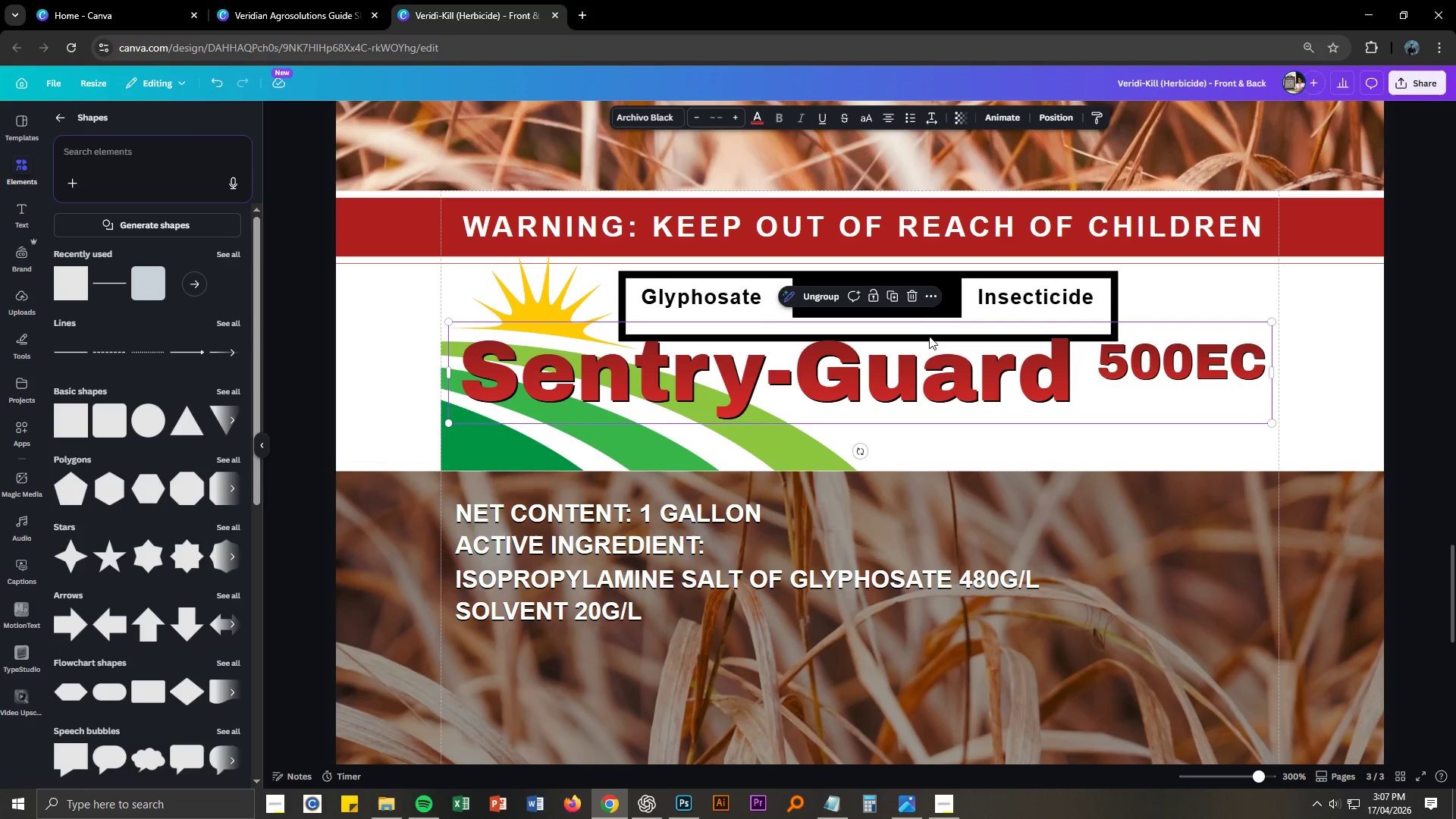 
key(Control+Z)
 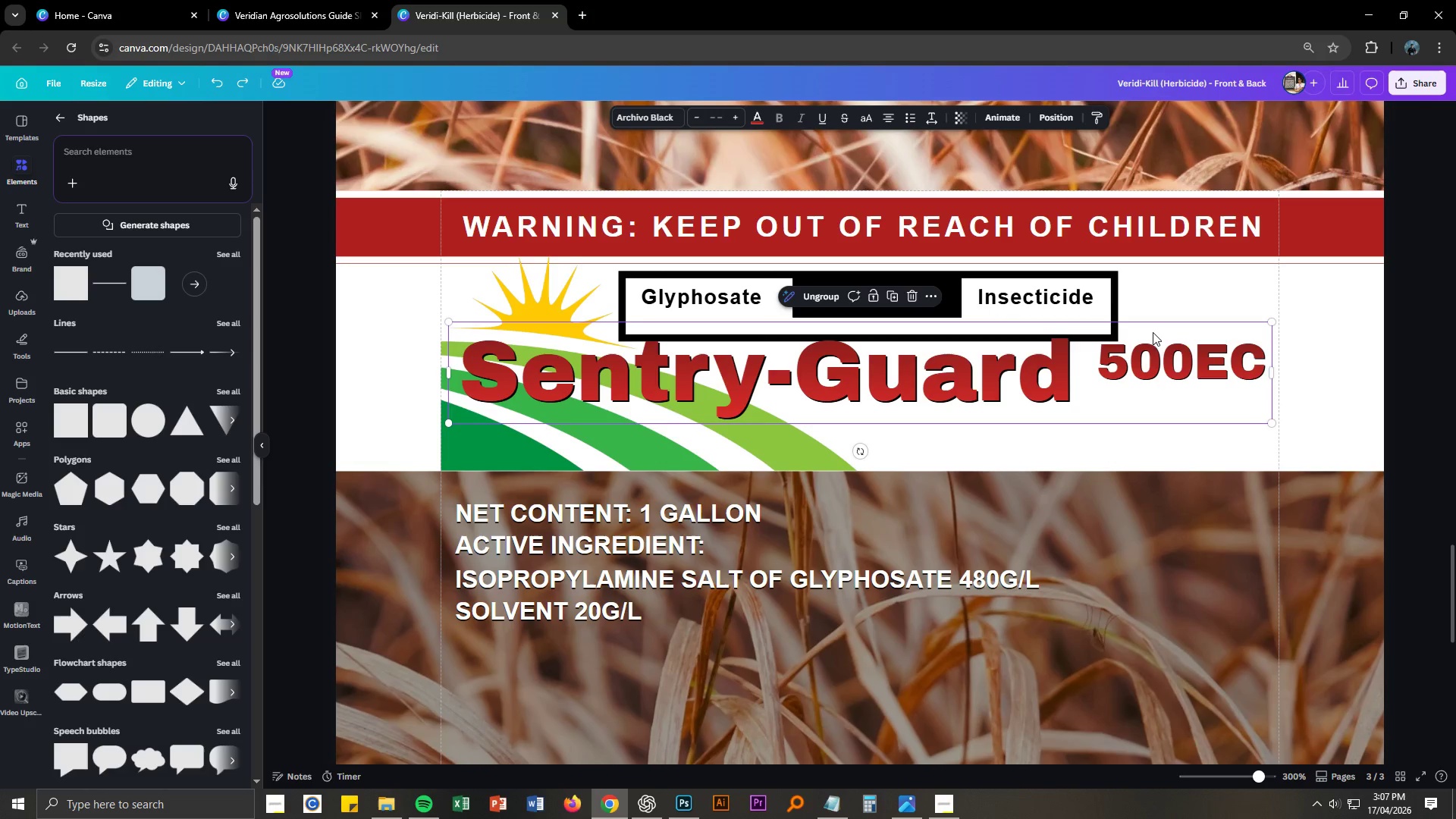 
key(Control+Z)
 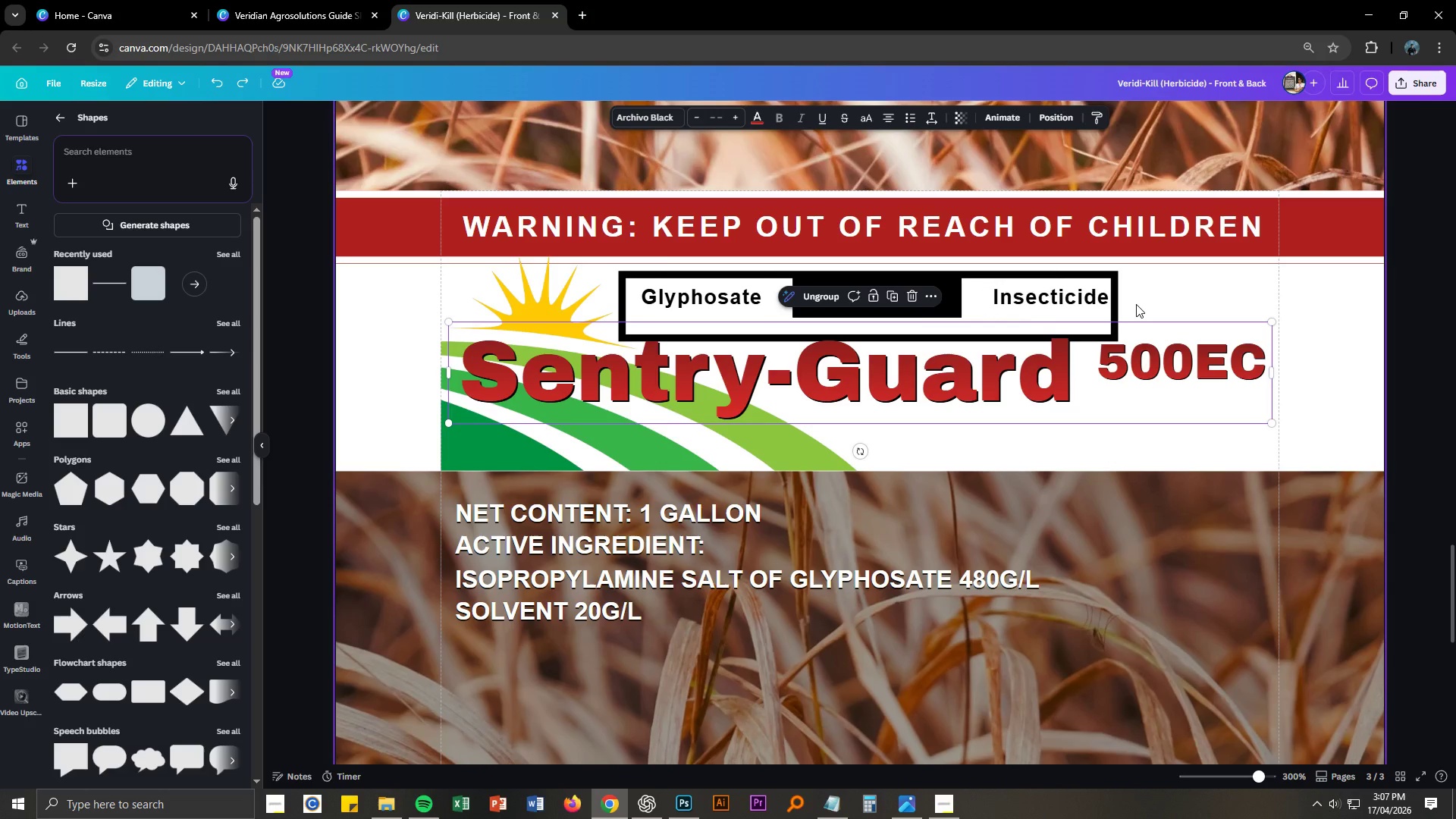 
key(Control+Z)
 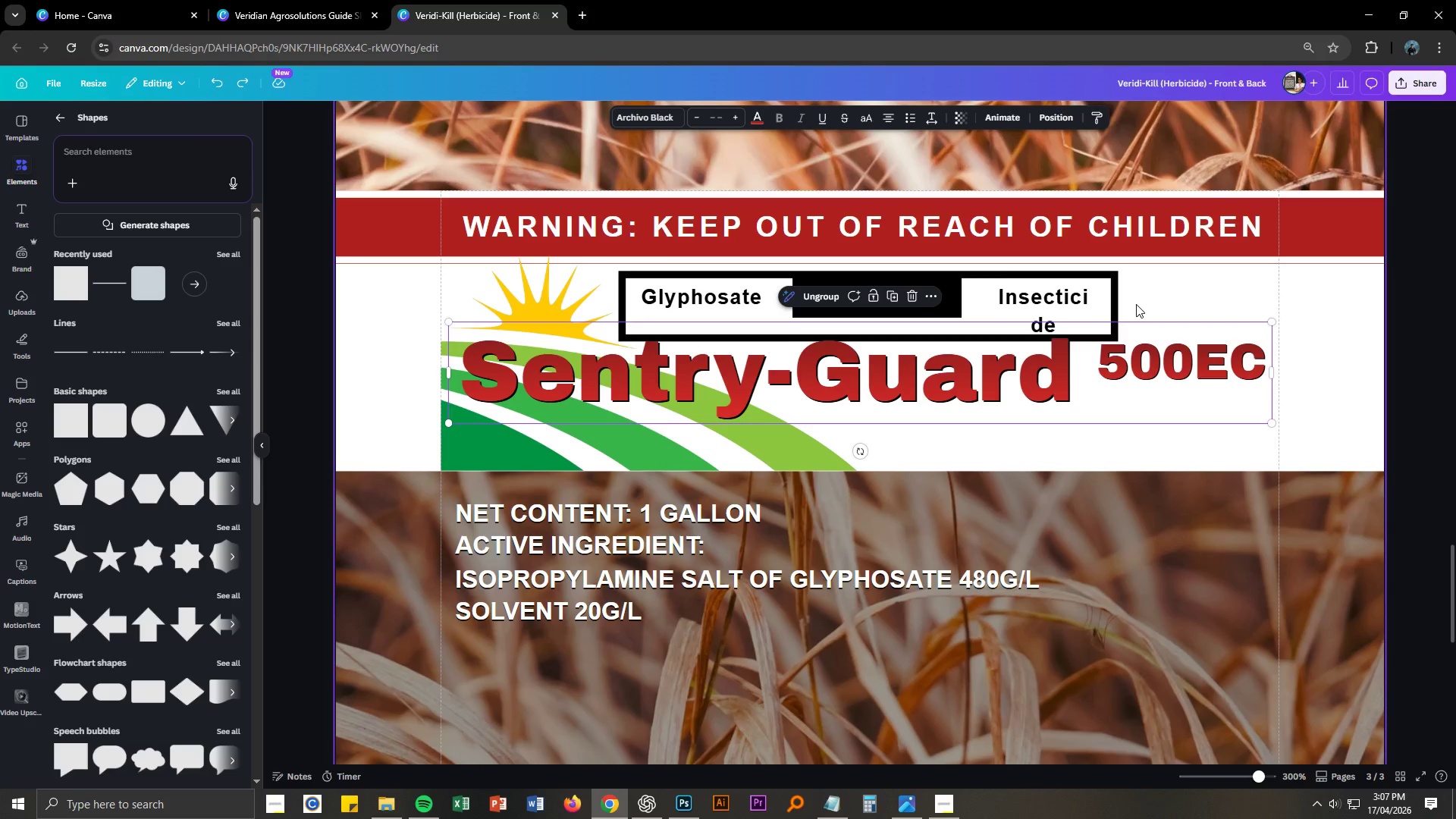 
key(Control+Z)
 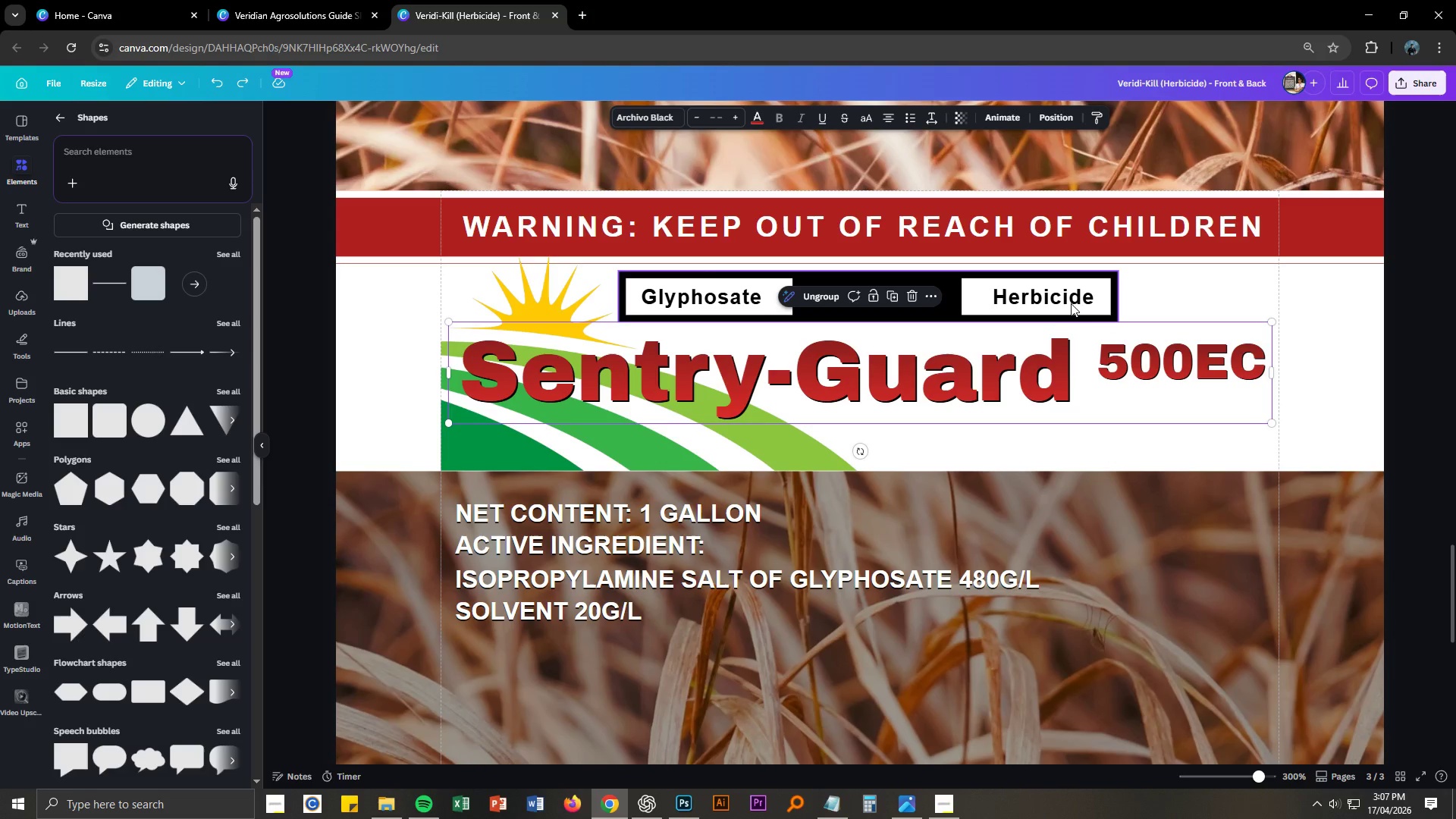 
left_click([1053, 301])
 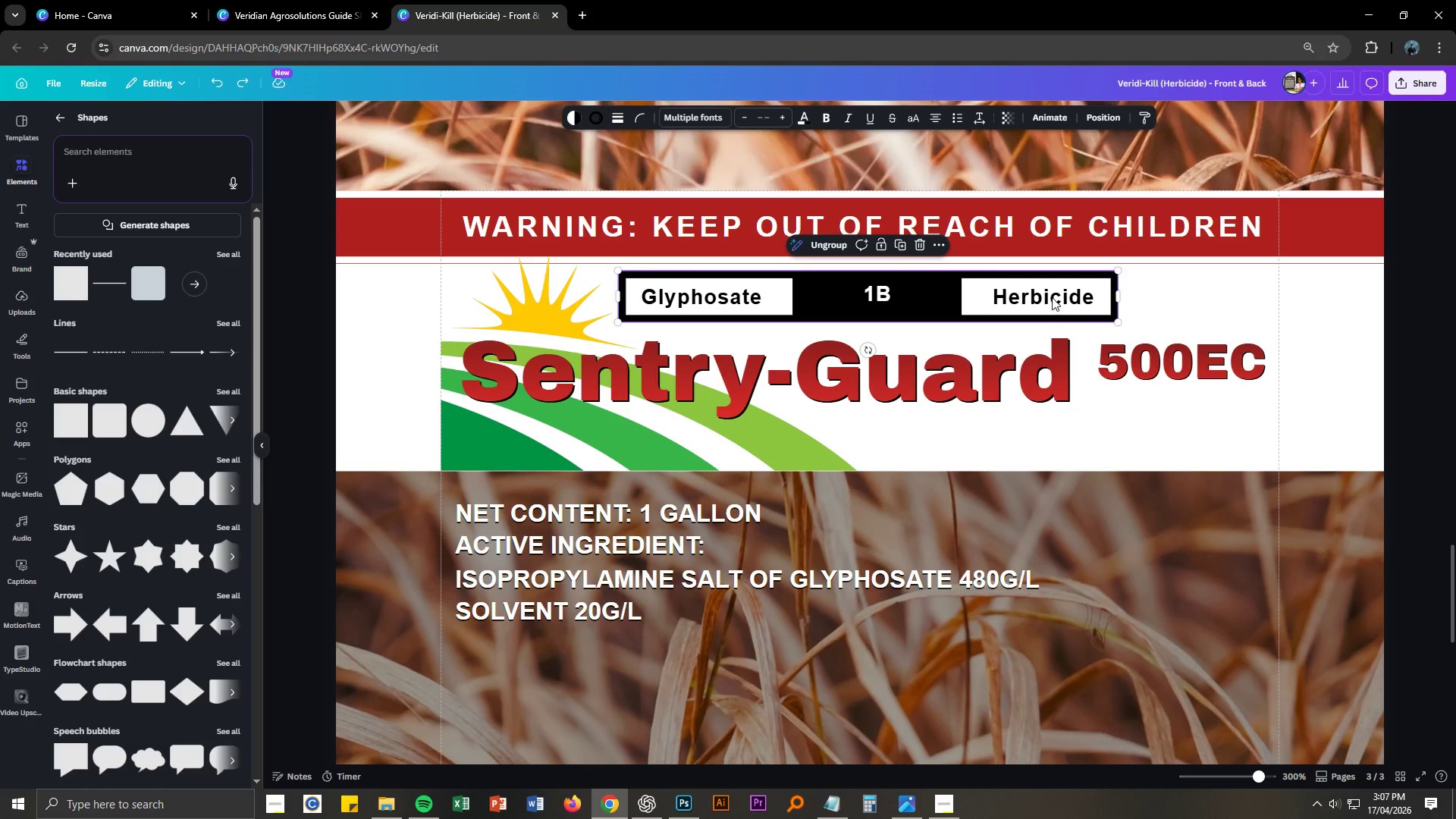 
left_click([1050, 296])
 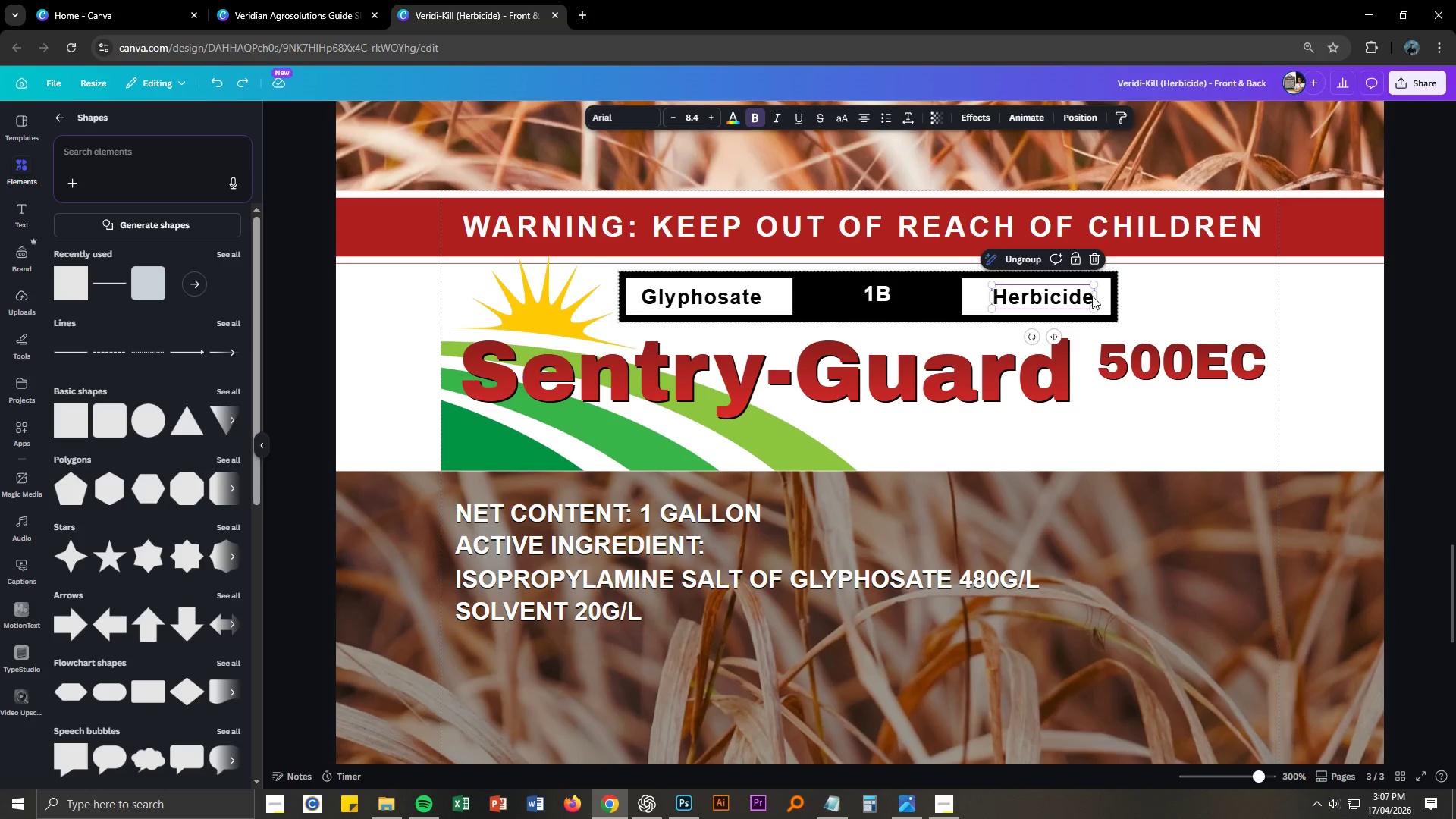 
left_click_drag(start_coordinate=[1094, 295], to_coordinate=[1111, 294])
 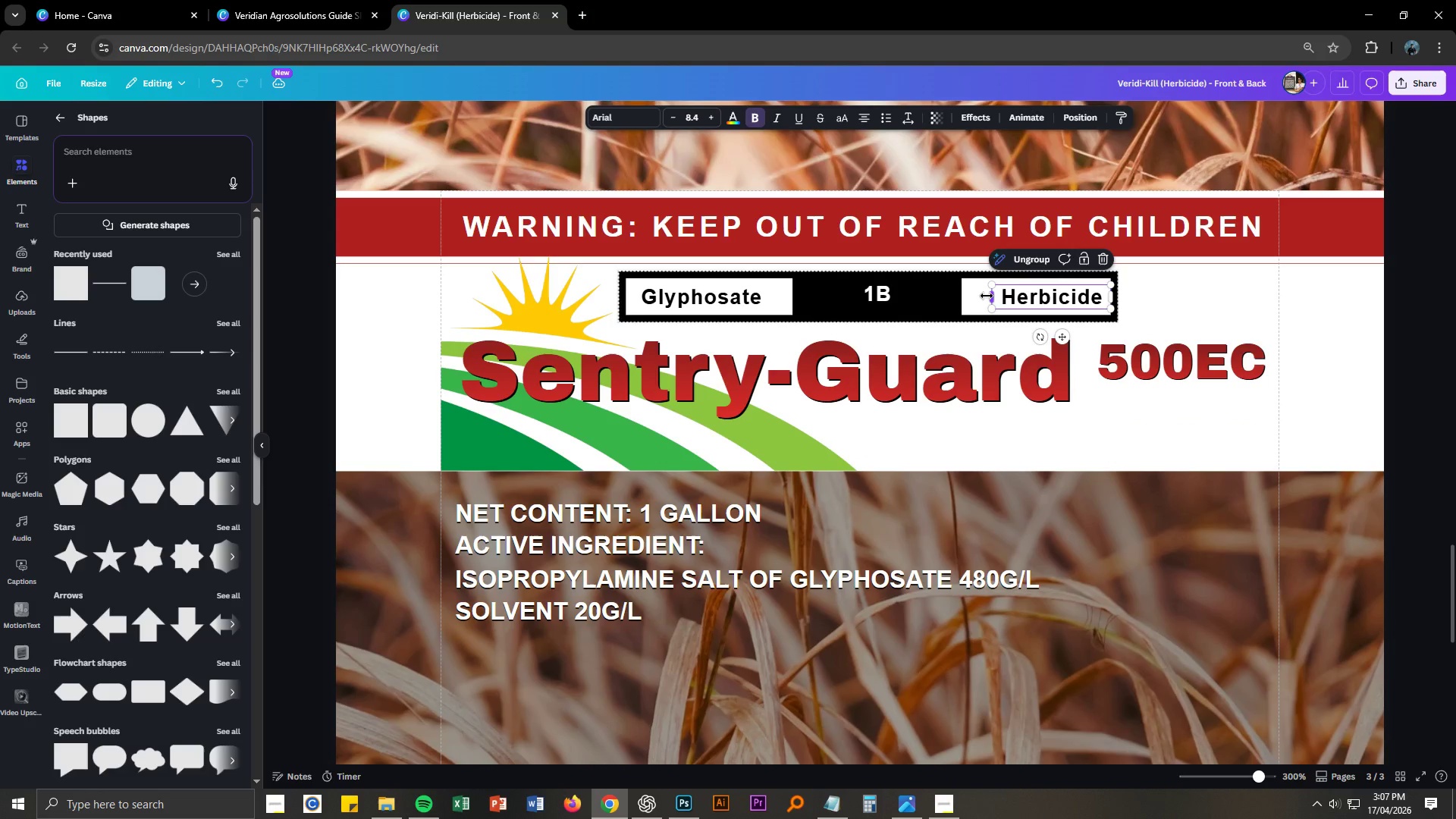 
left_click_drag(start_coordinate=[987, 295], to_coordinate=[958, 295])
 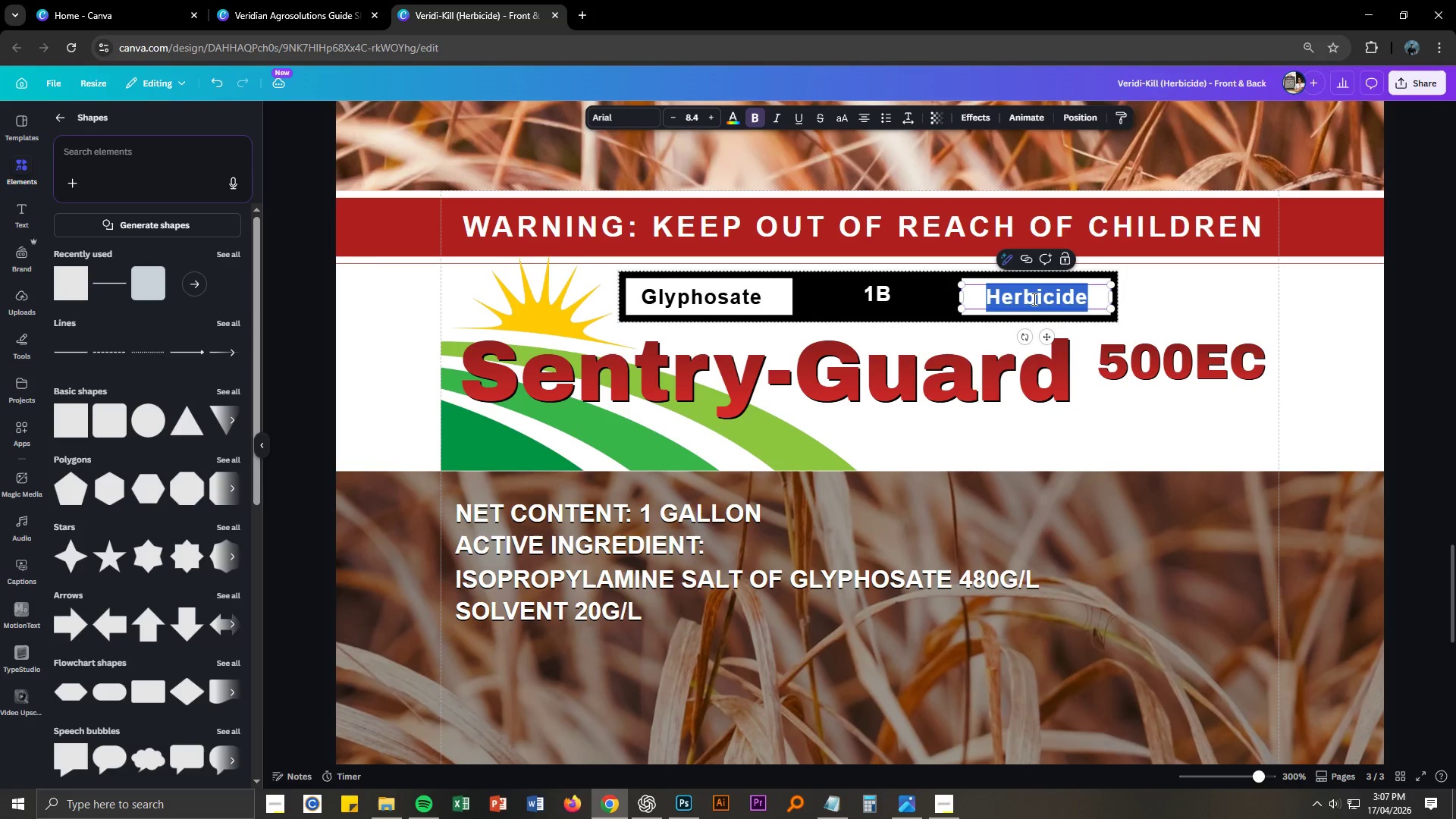 
double_click([1033, 299])
 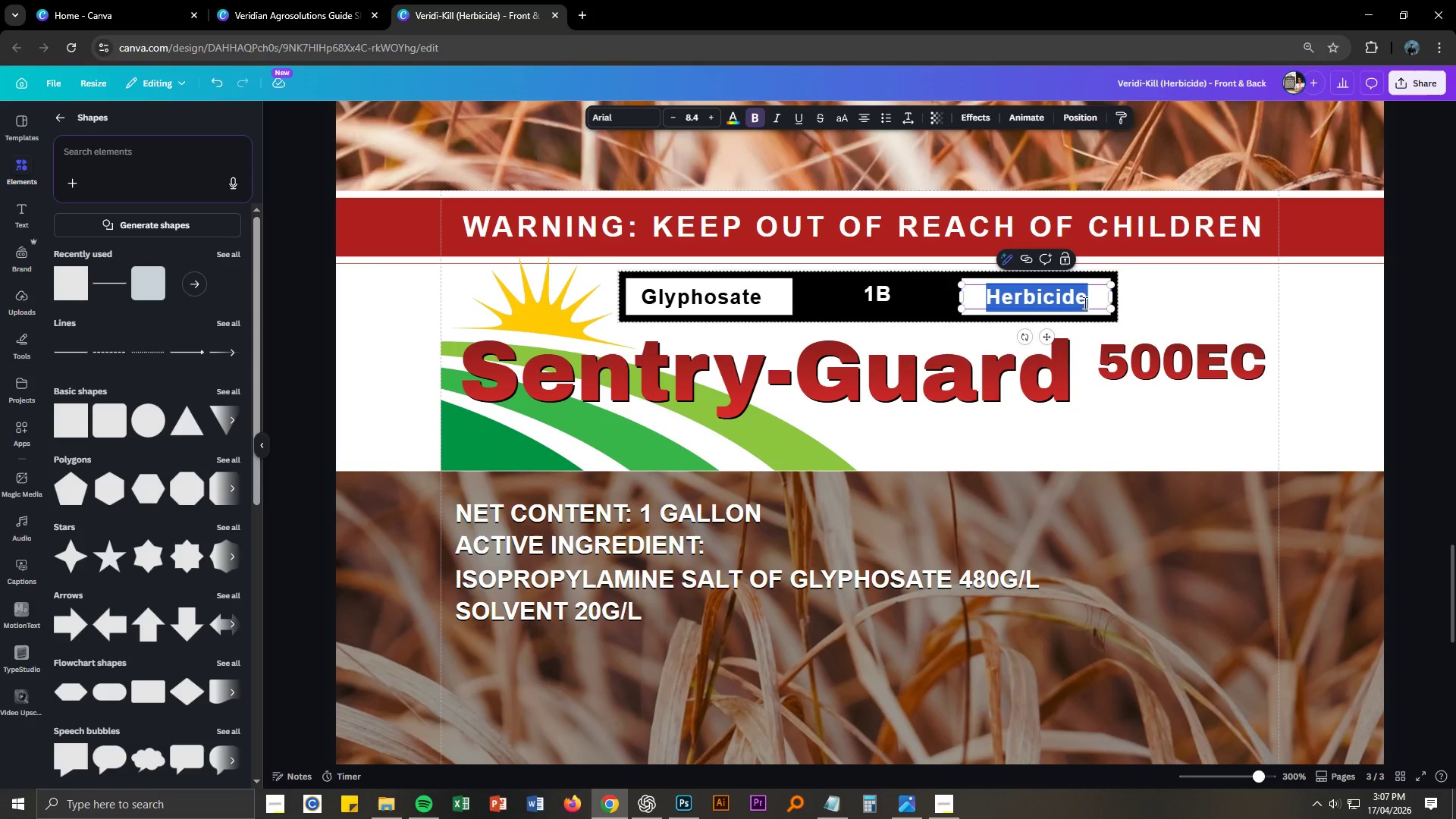 
key(Control+ControlLeft)
 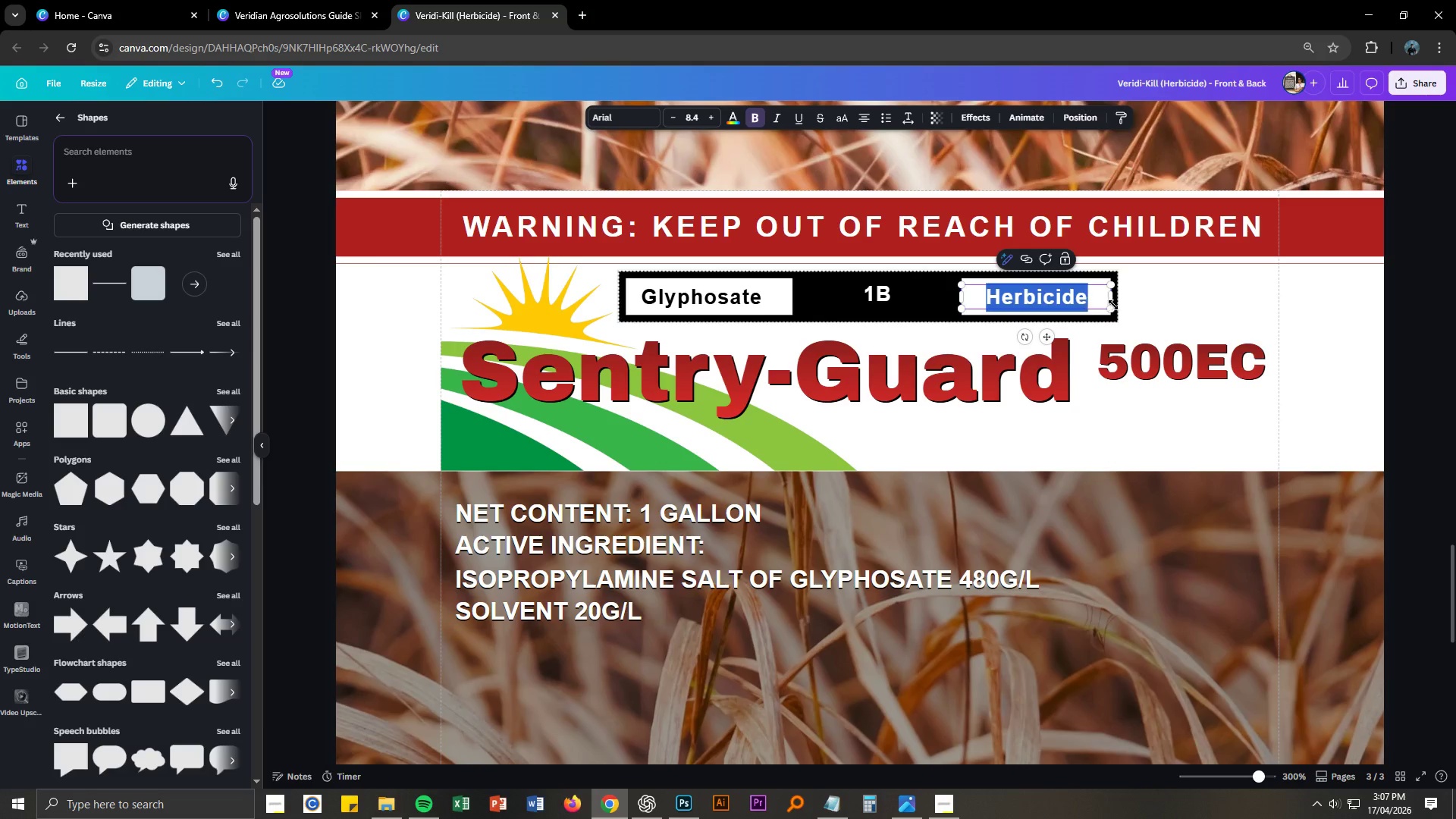 
key(Control+V)
 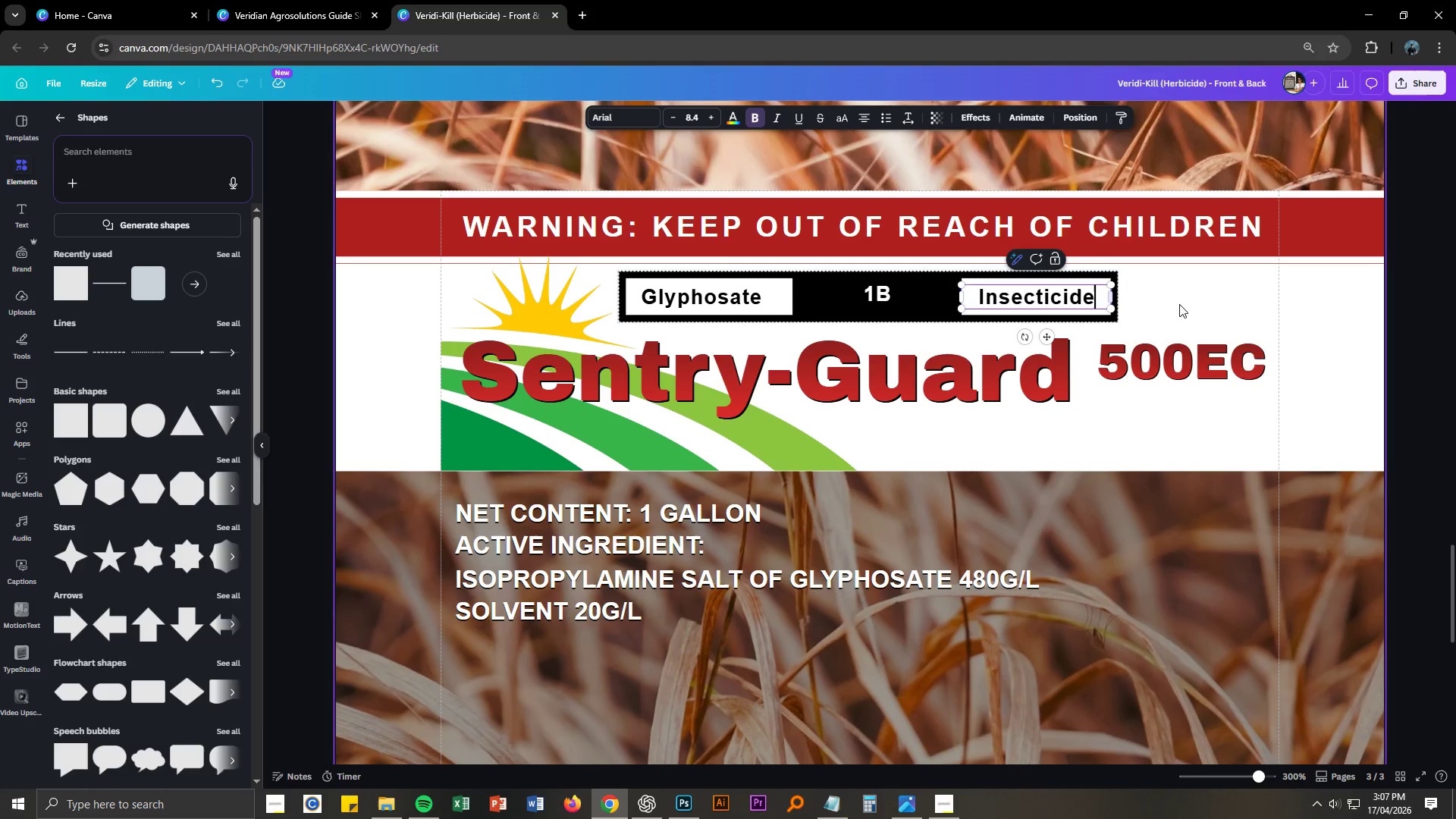 
left_click([1200, 305])
 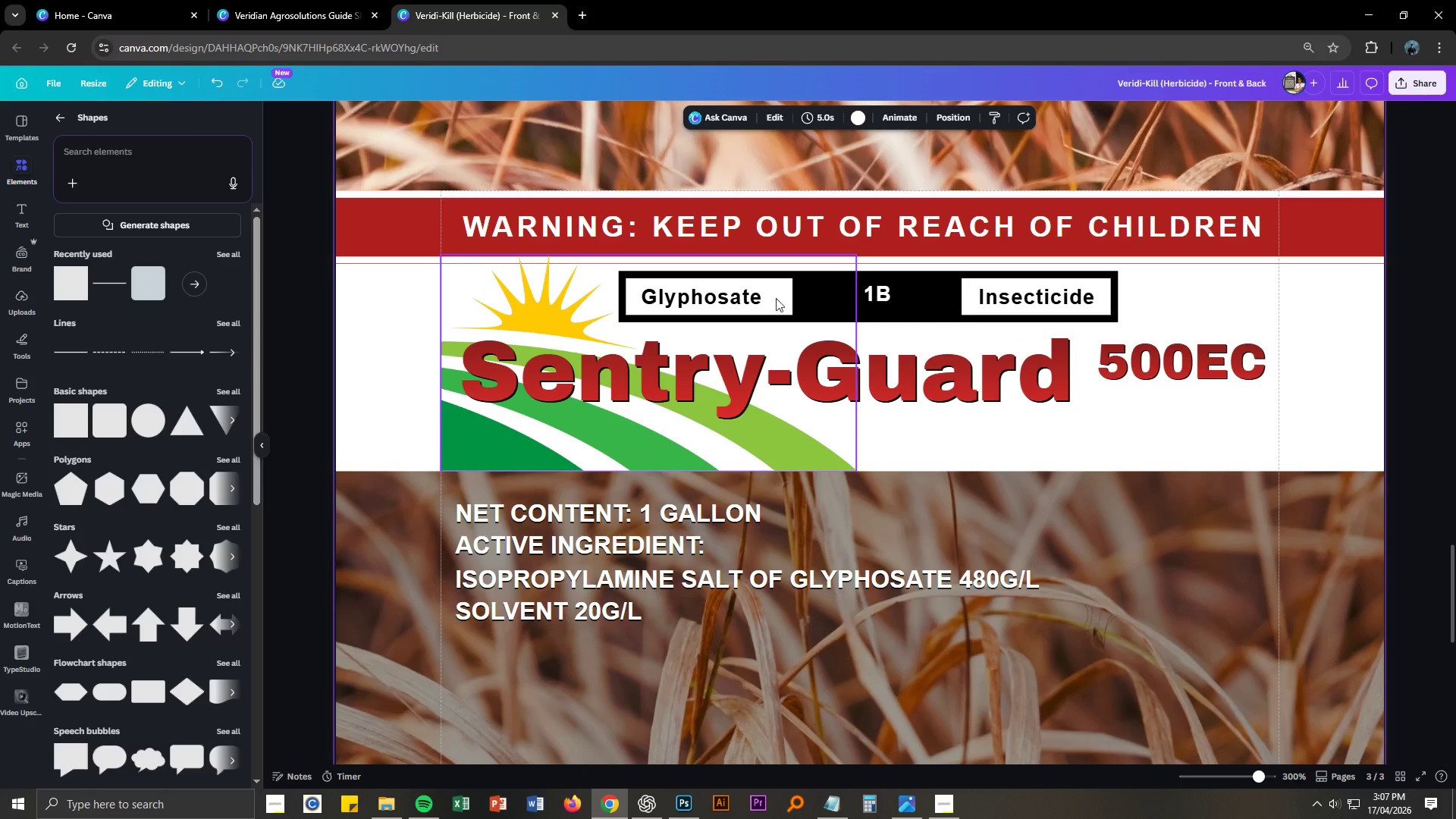 
key(Alt+AltLeft)
 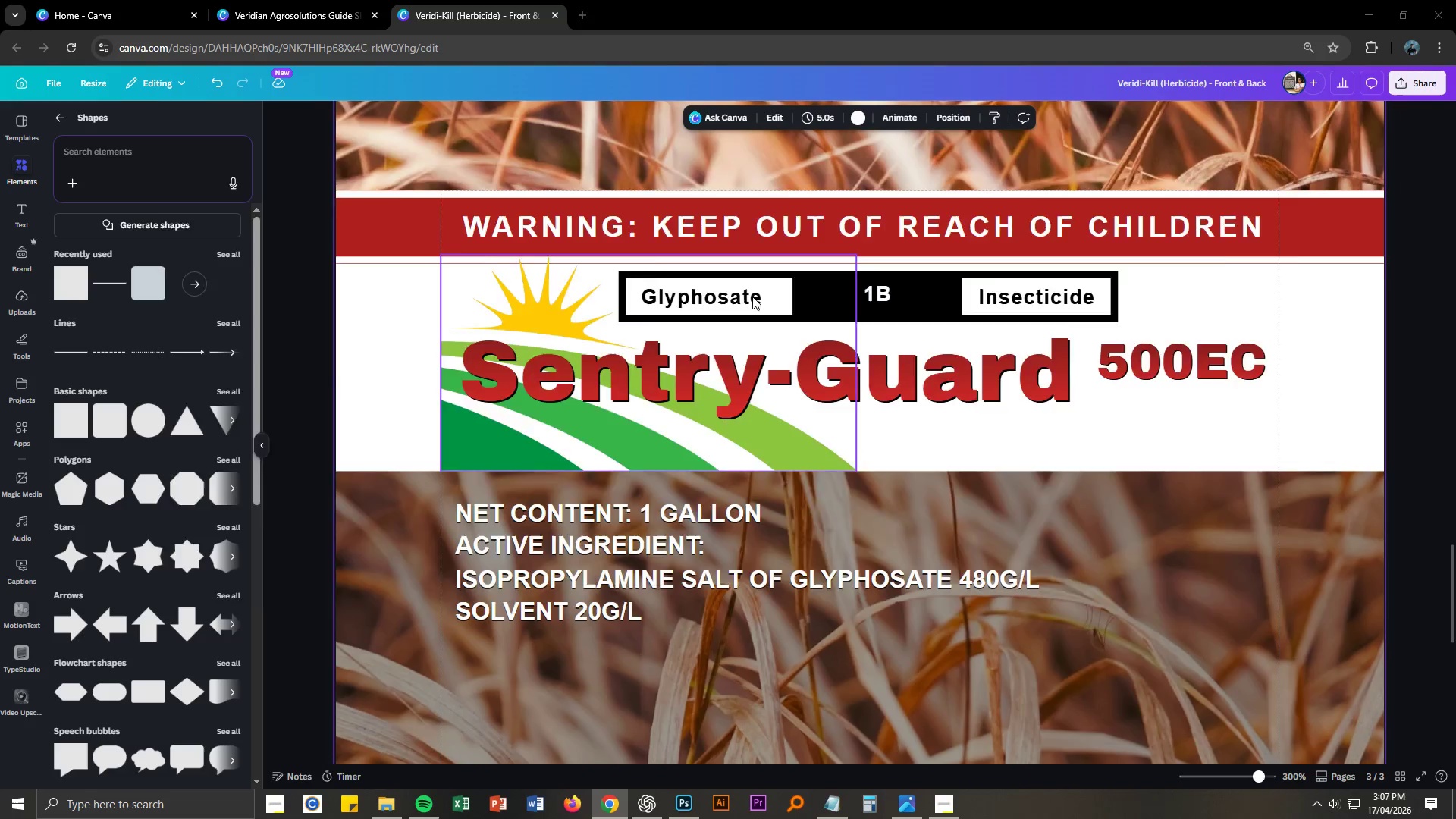 
key(Alt+Tab)
 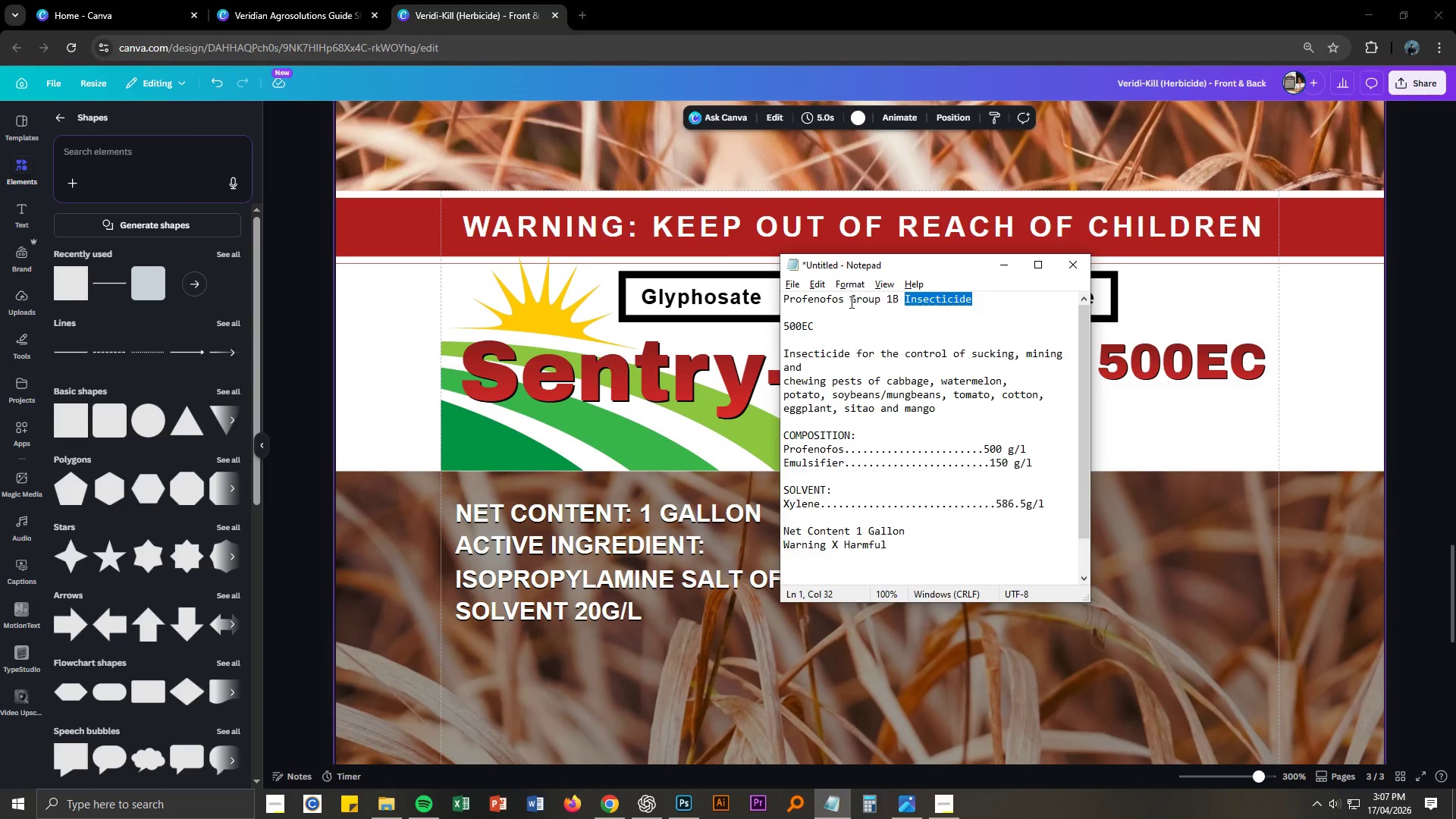 
left_click_drag(start_coordinate=[843, 301], to_coordinate=[783, 300])
 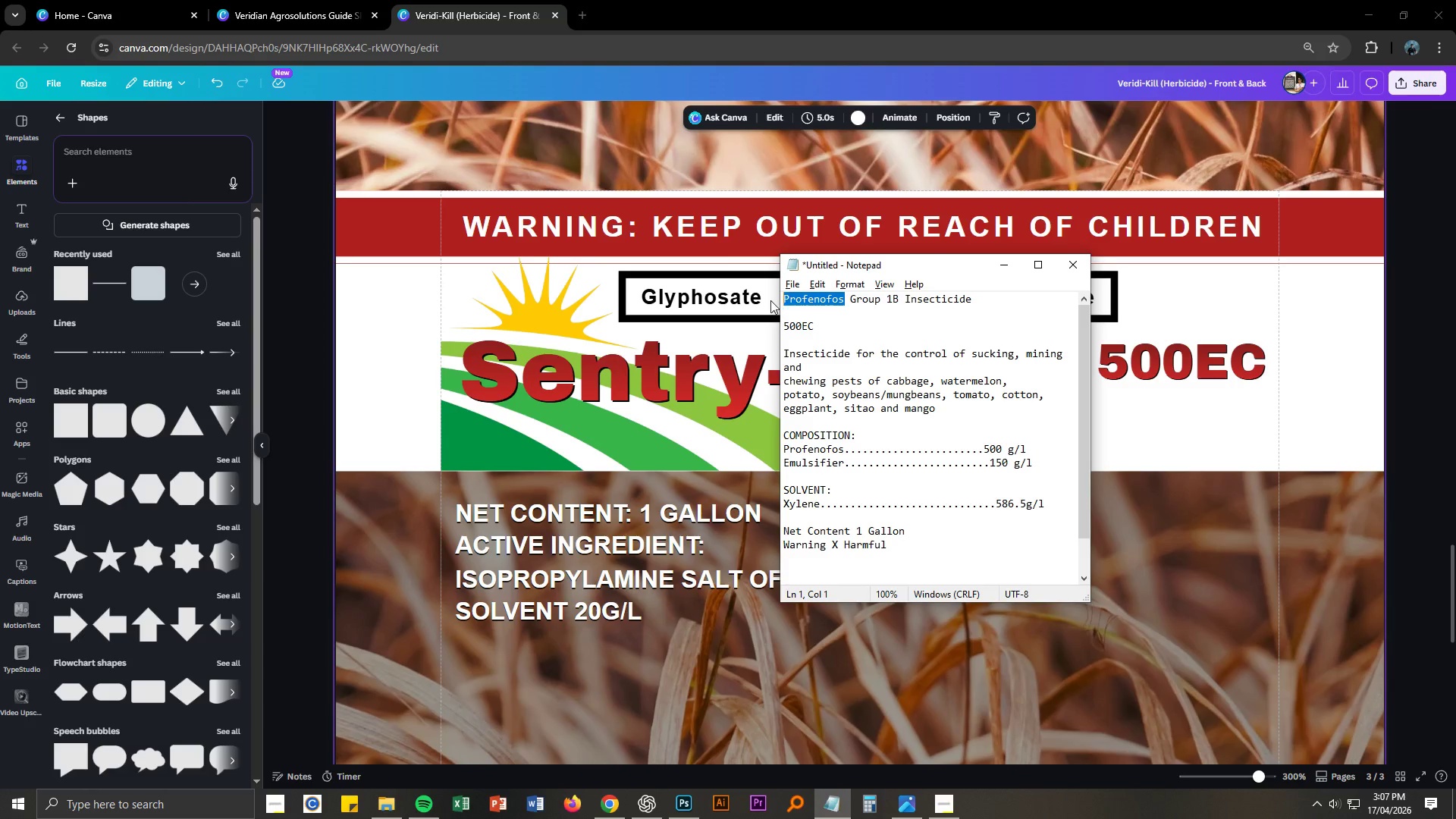 
key(Control+ControlLeft)
 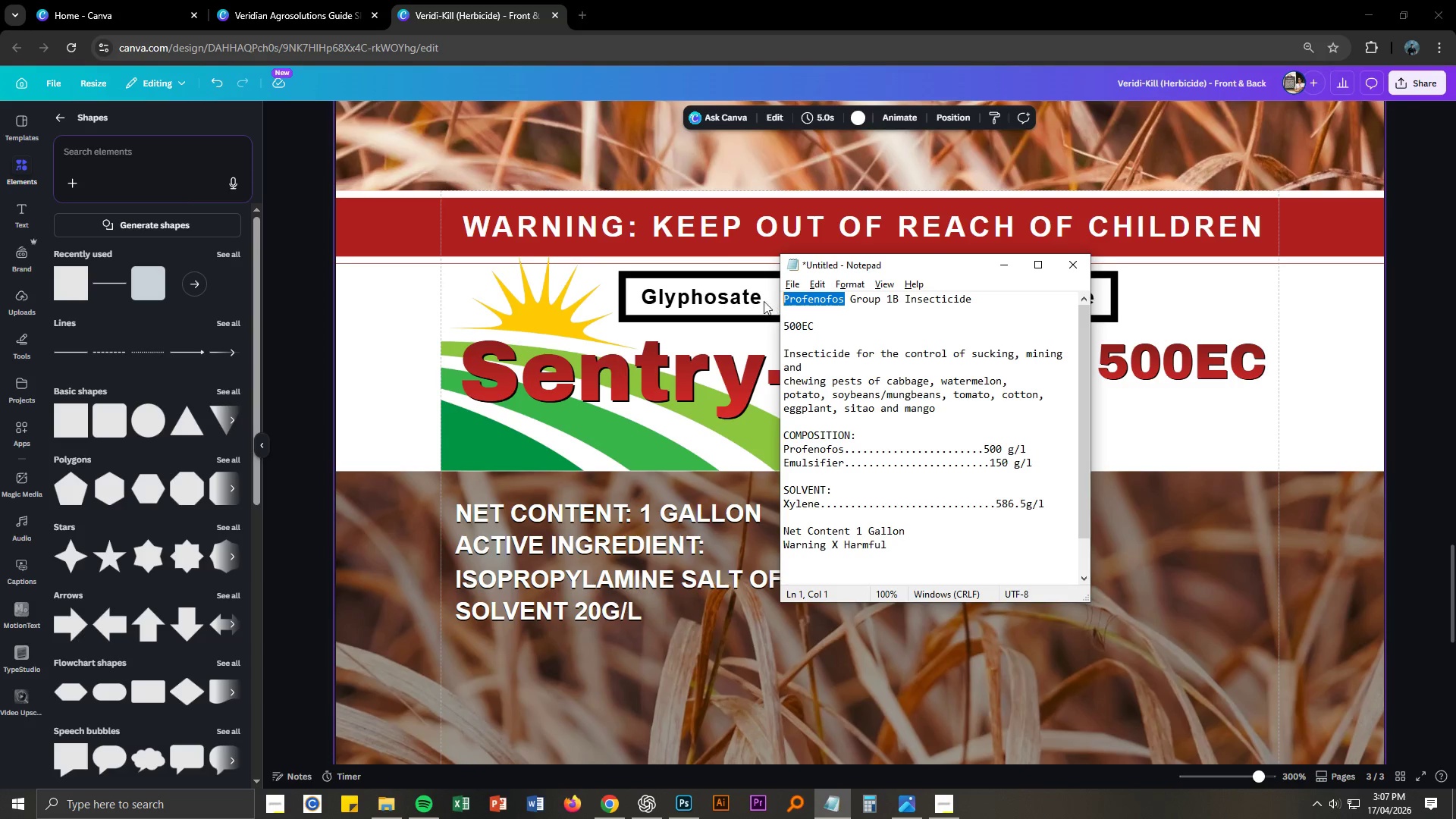 
key(Control+C)
 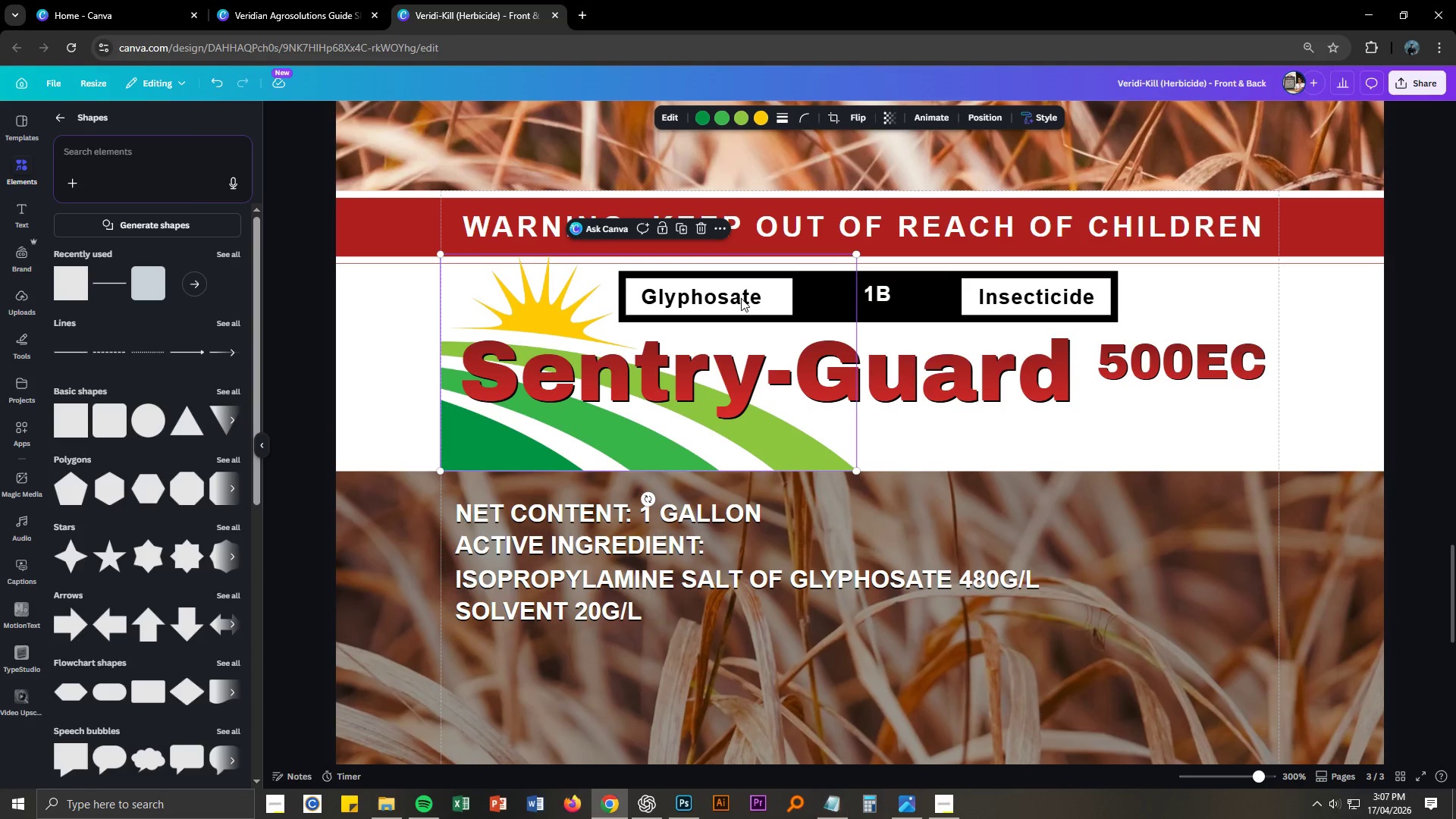 
double_click([741, 298])
 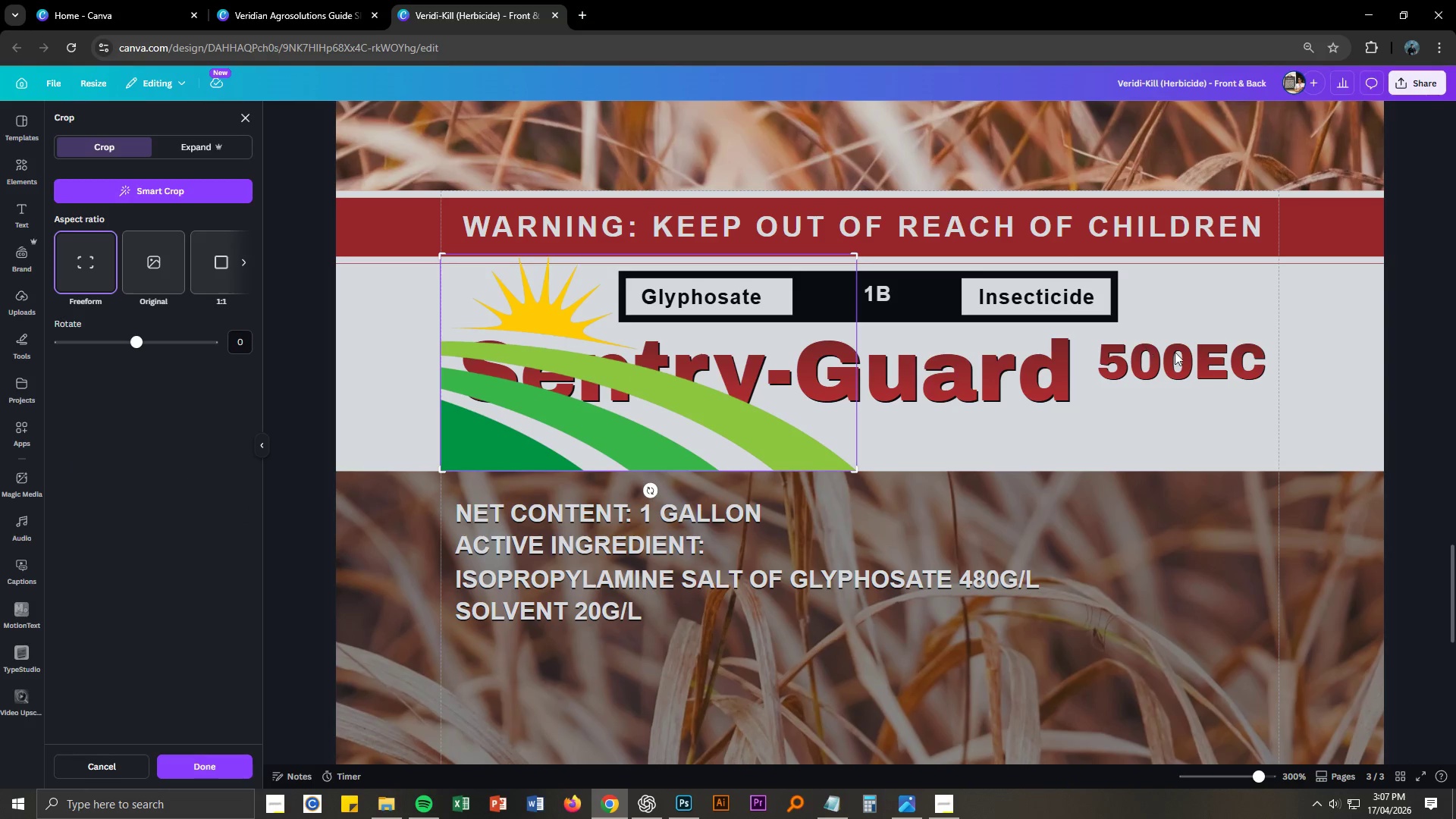 
left_click([1368, 325])
 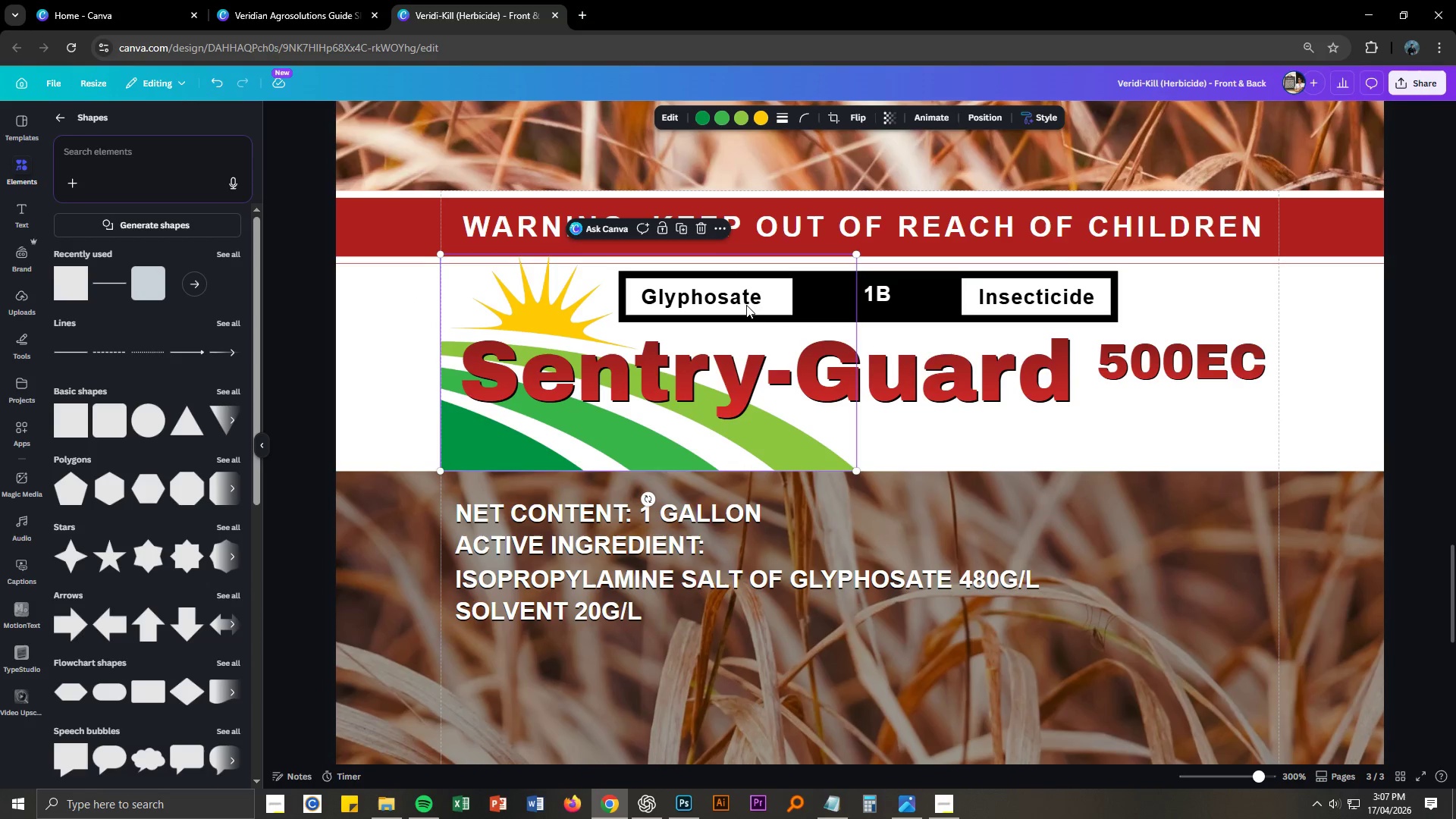 
left_click([727, 297])
 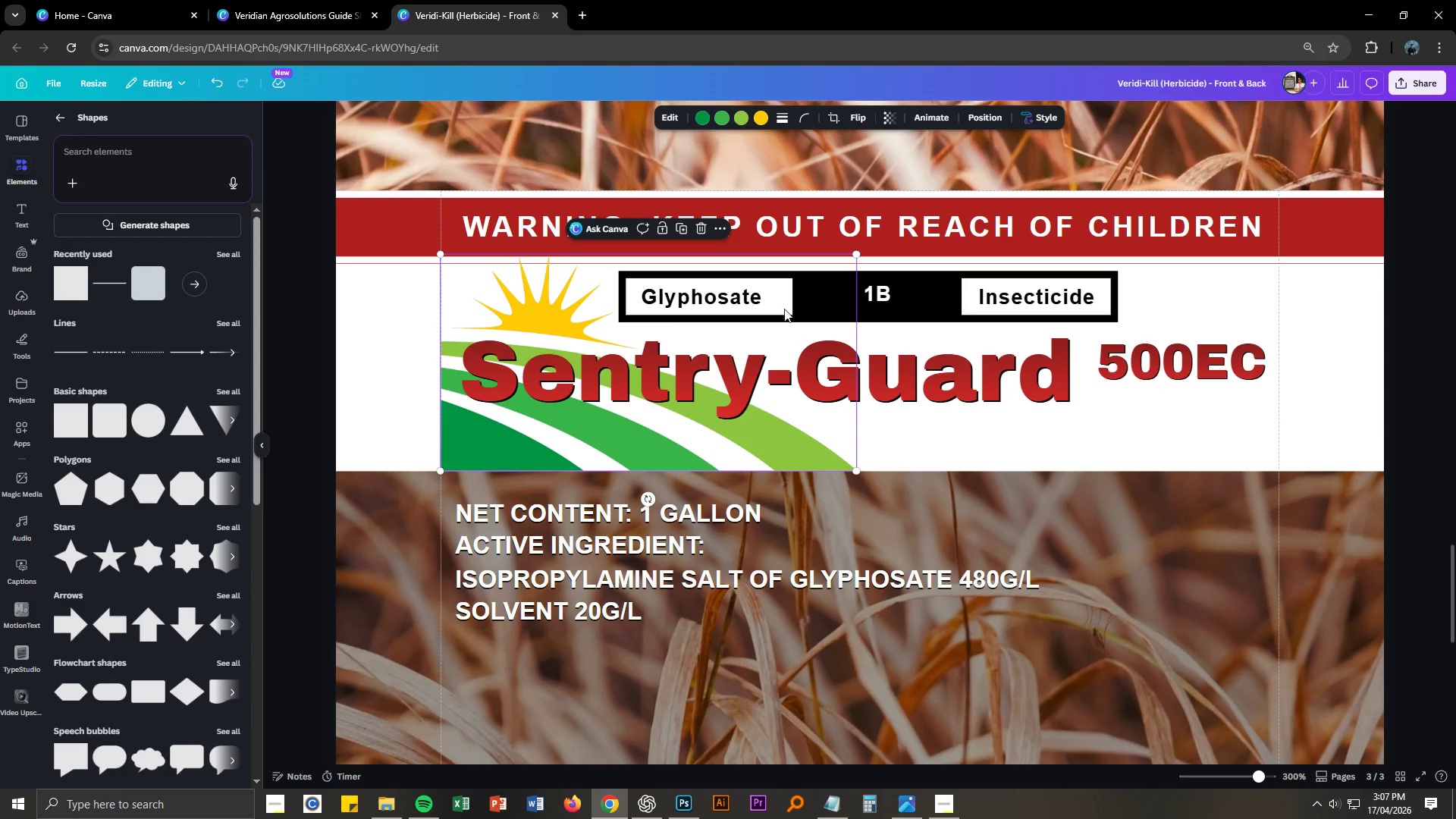 
left_click([380, 295])
 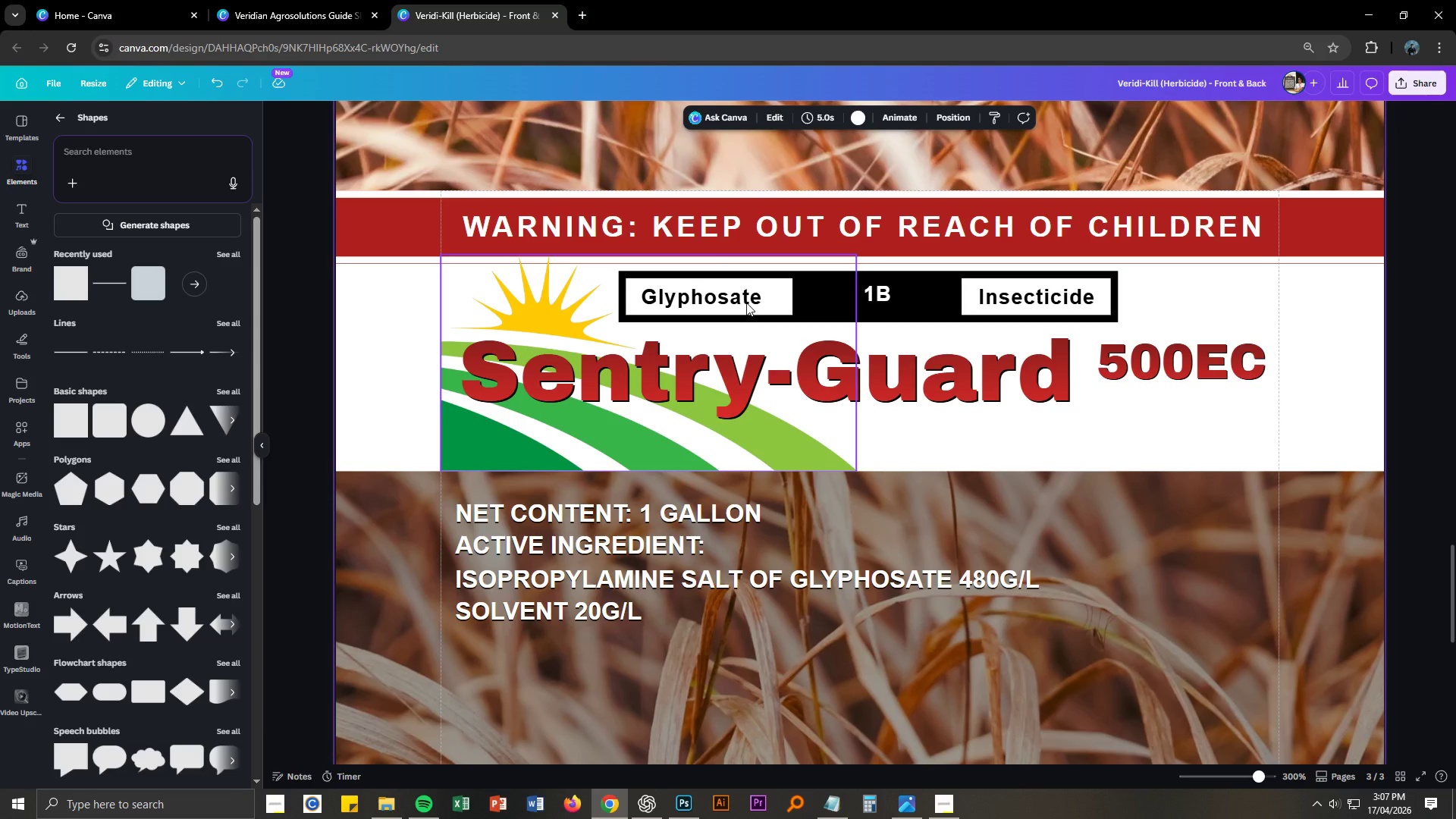 
left_click([744, 299])
 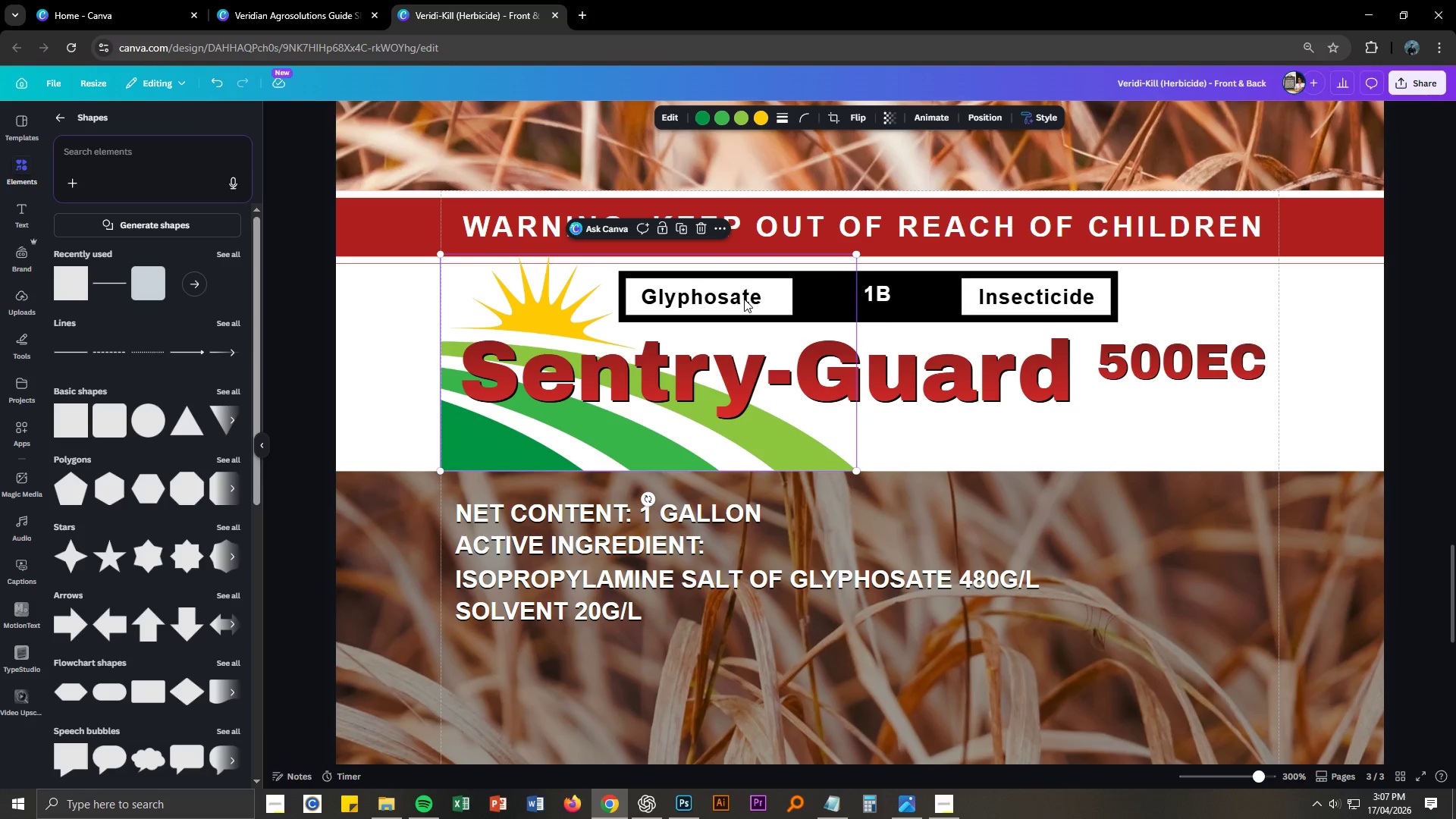 
double_click([744, 299])
 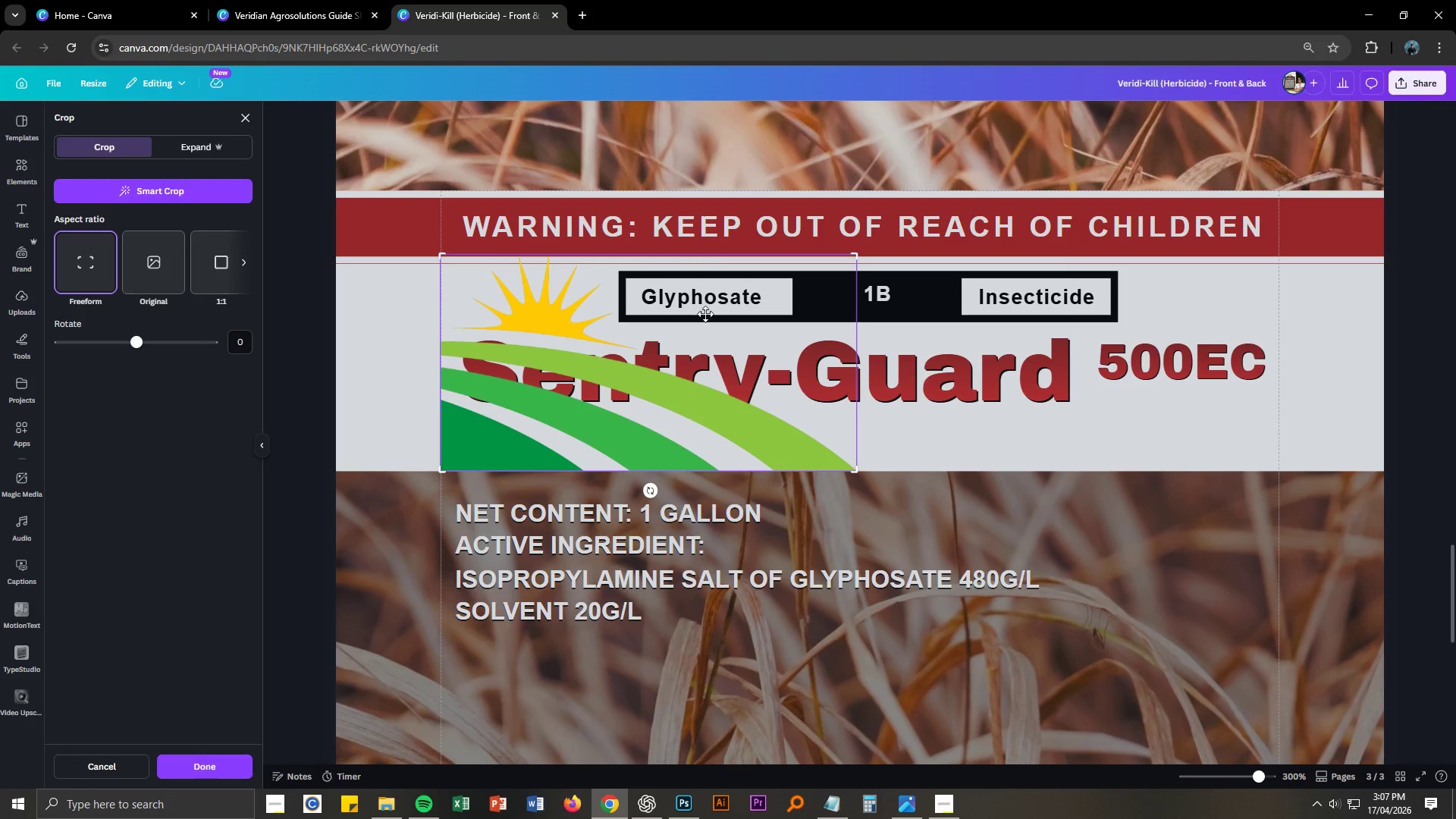 
right_click([640, 386])
 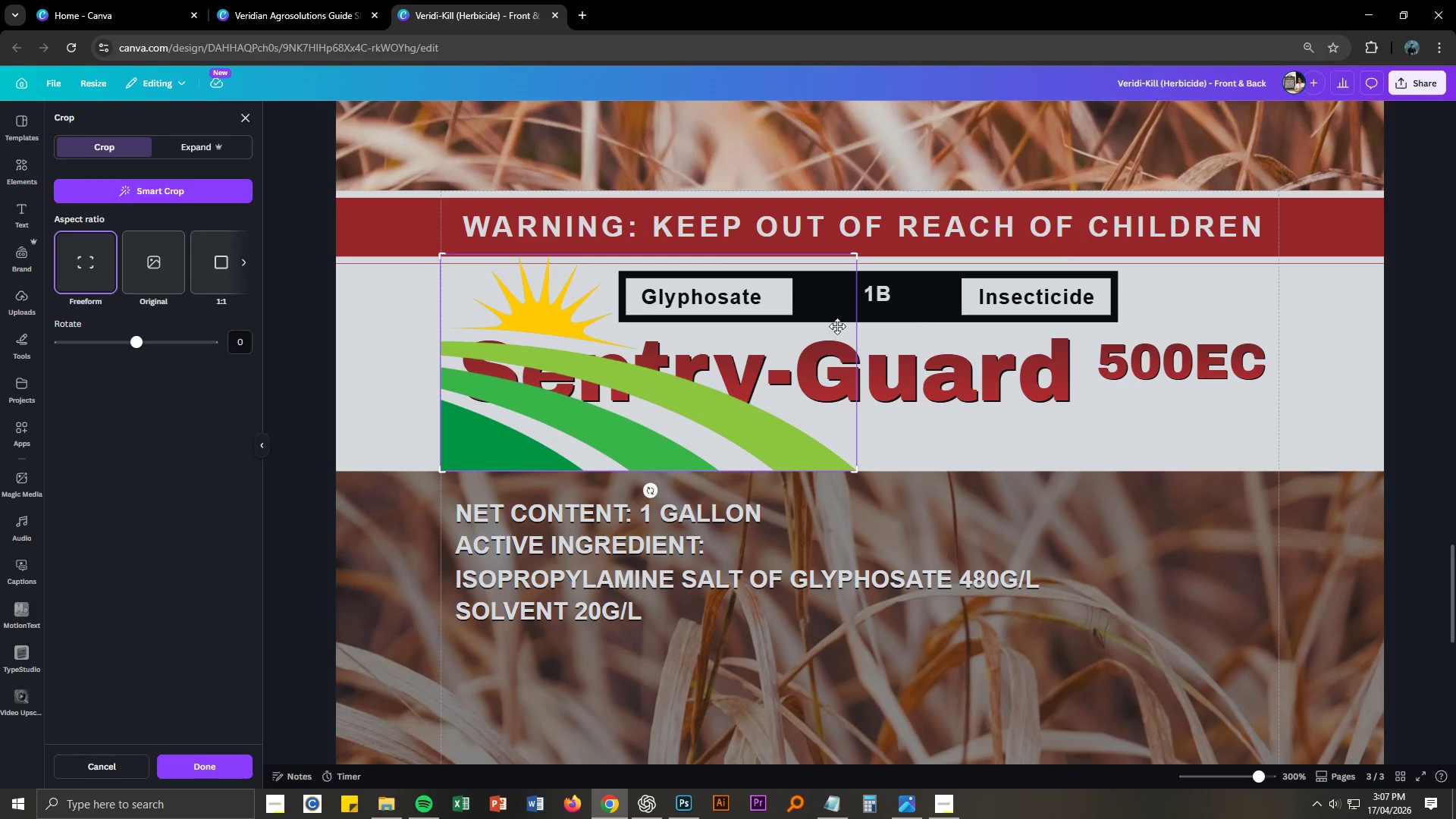 
left_click([1049, 336])
 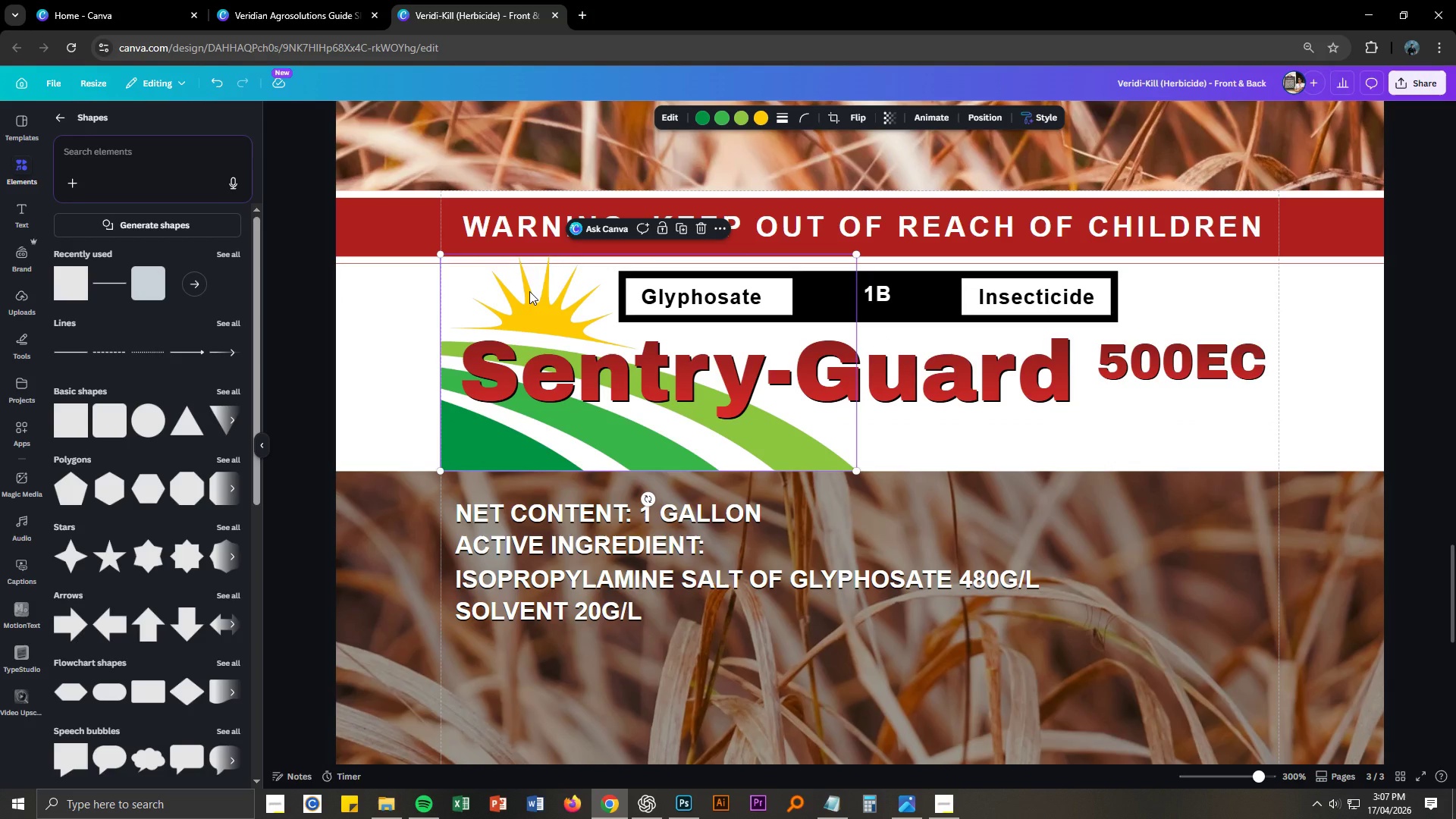 
left_click([529, 291])
 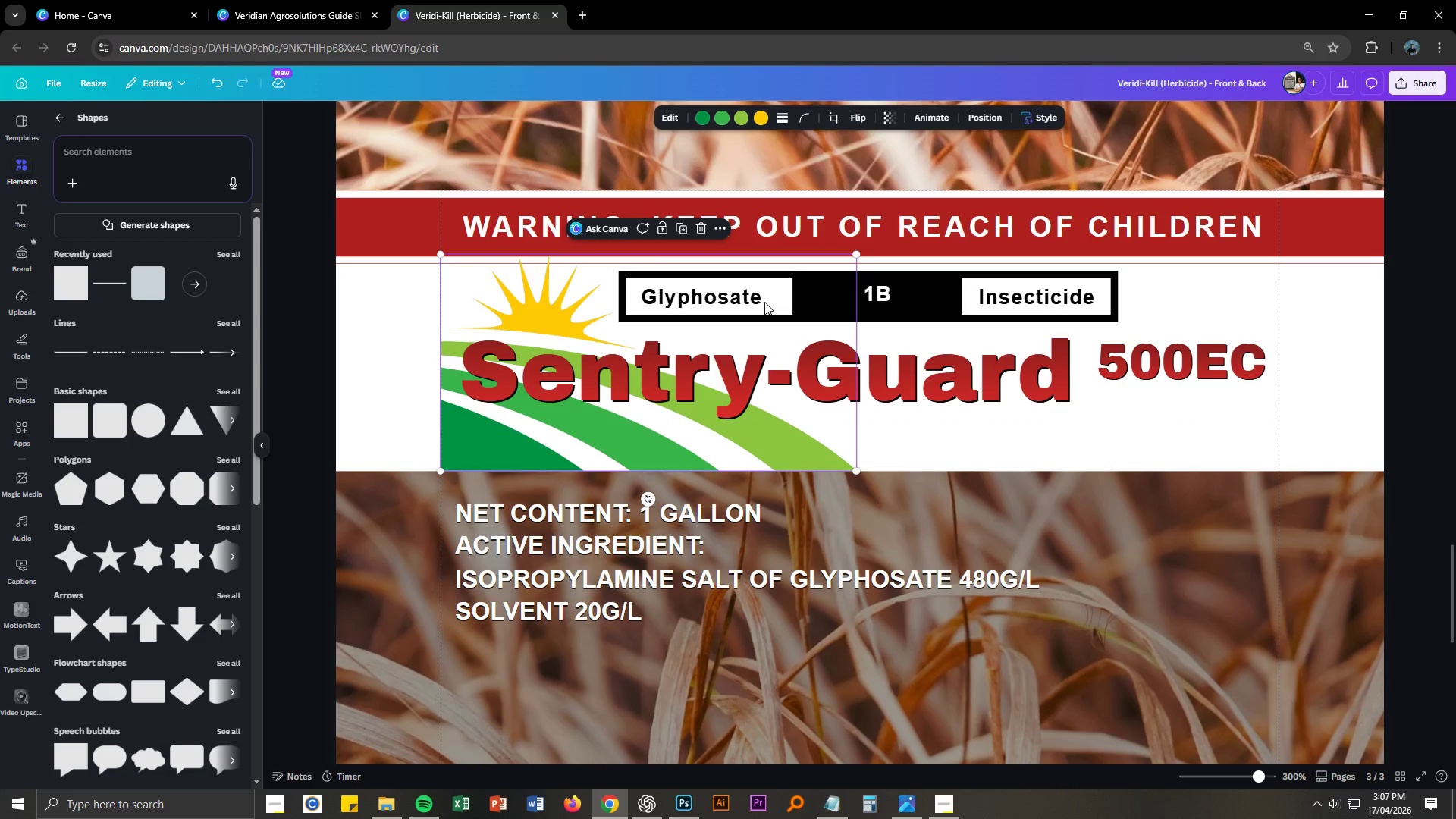 
double_click([764, 302])
 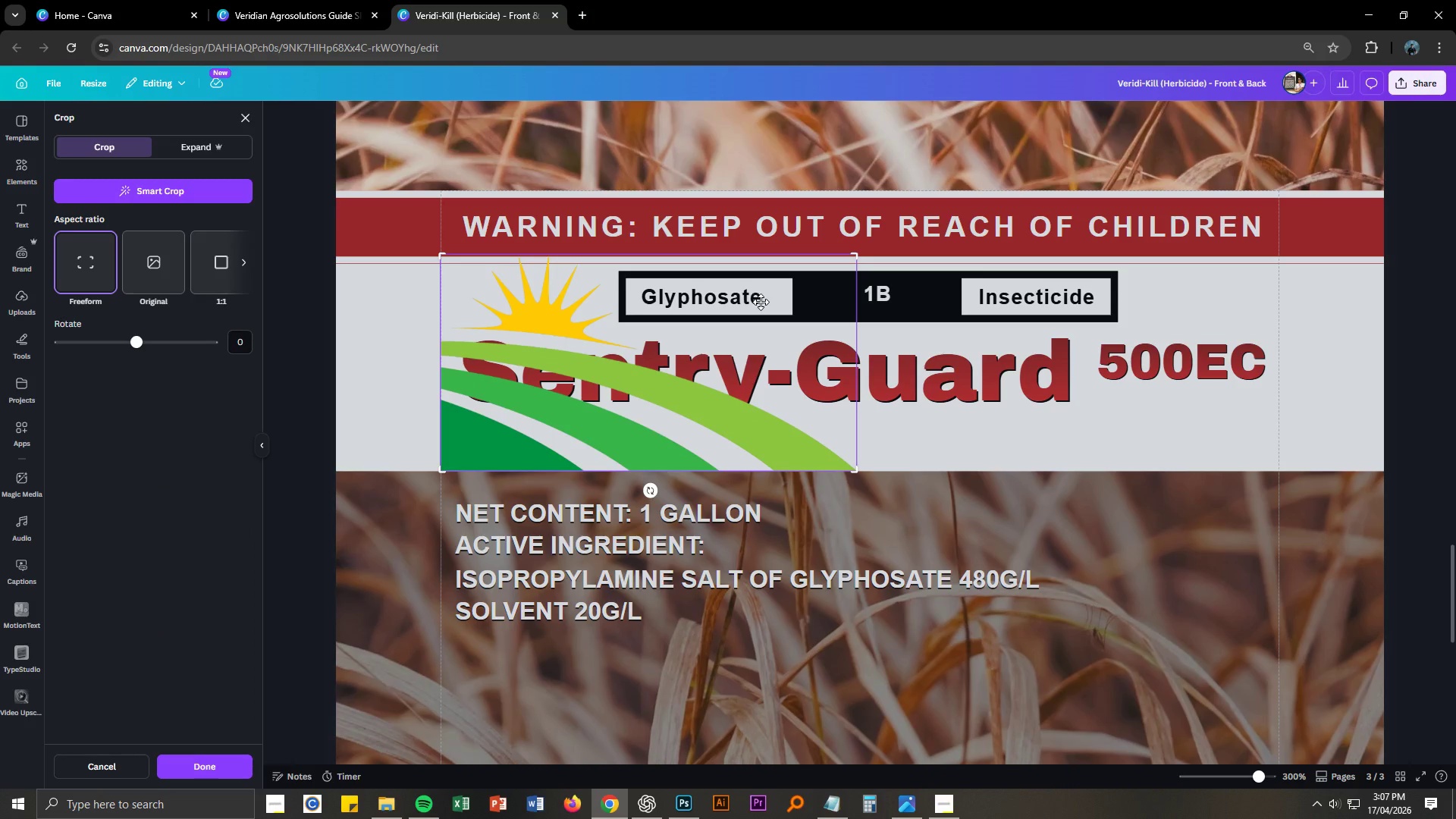 
right_click([761, 302])
 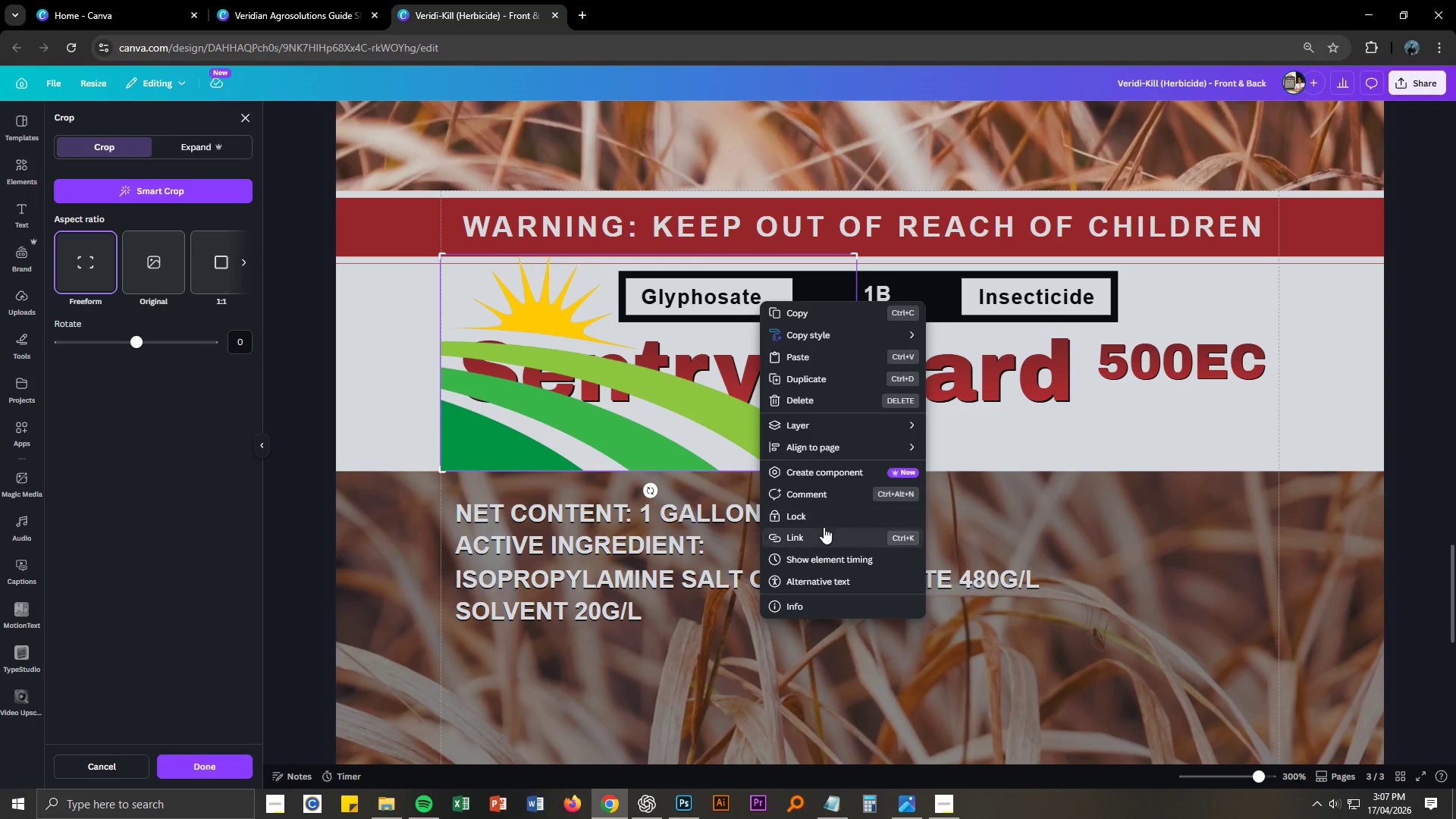 
left_click([823, 513])
 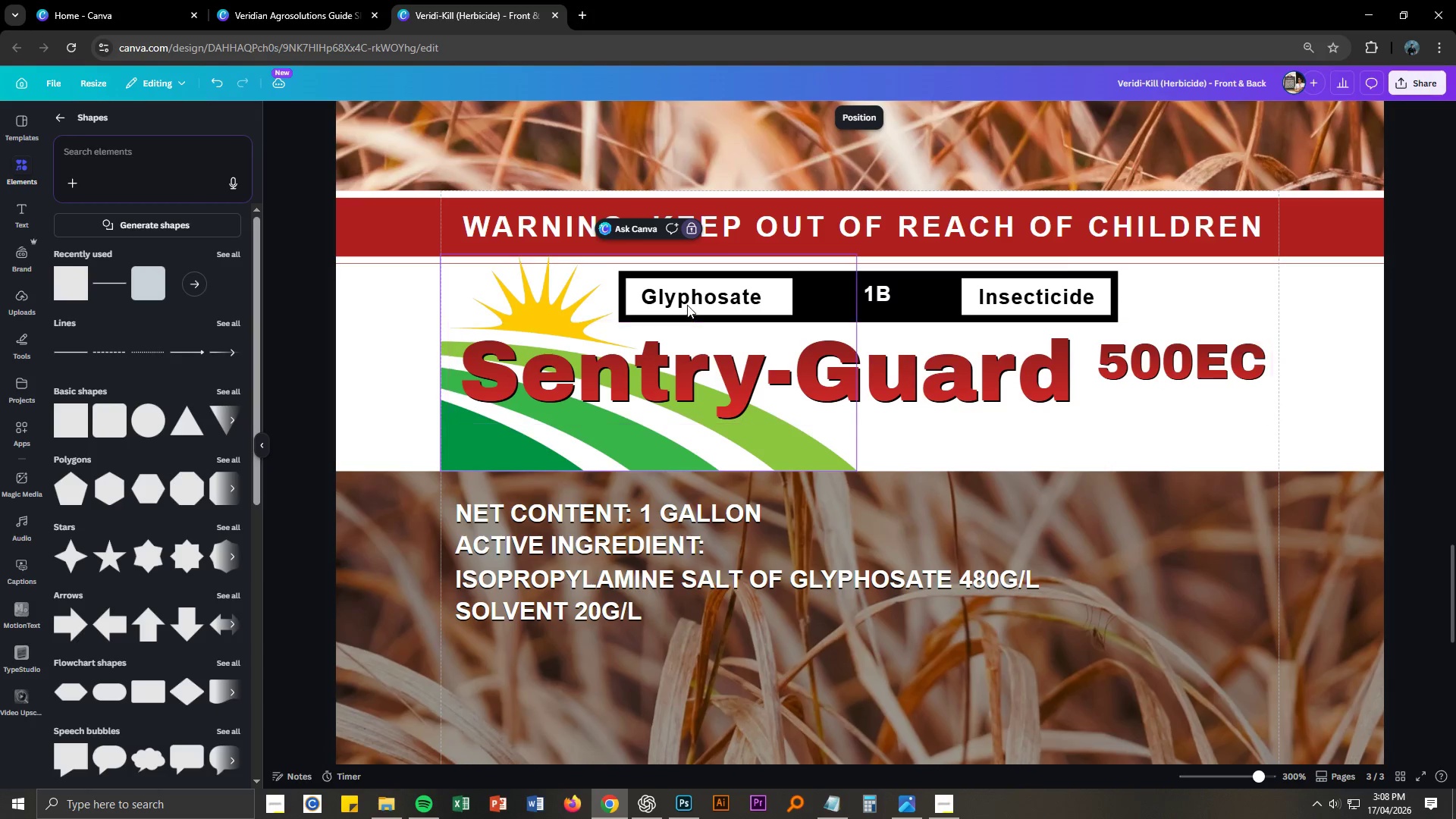 
double_click([687, 305])
 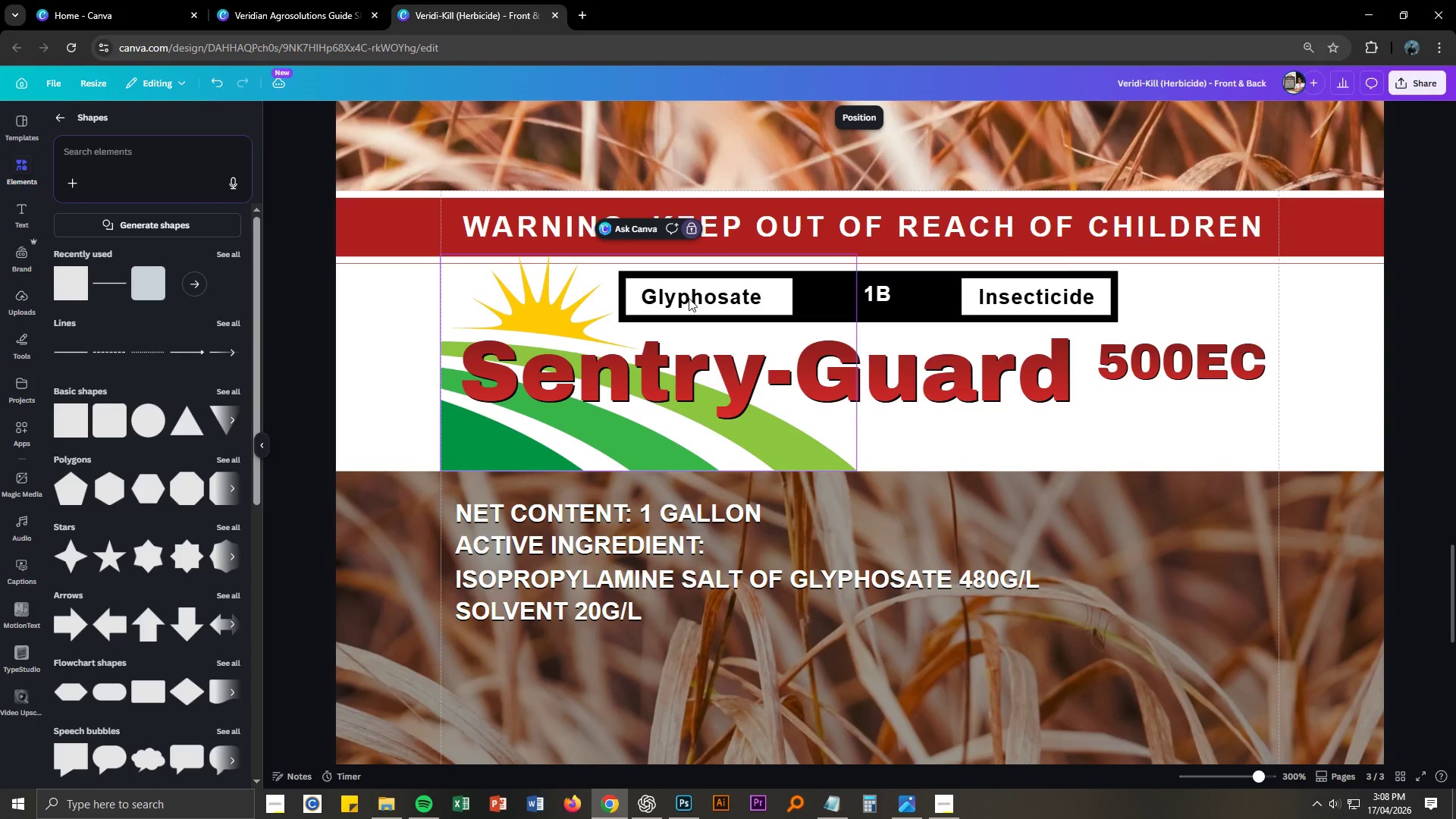 
triple_click([689, 298])
 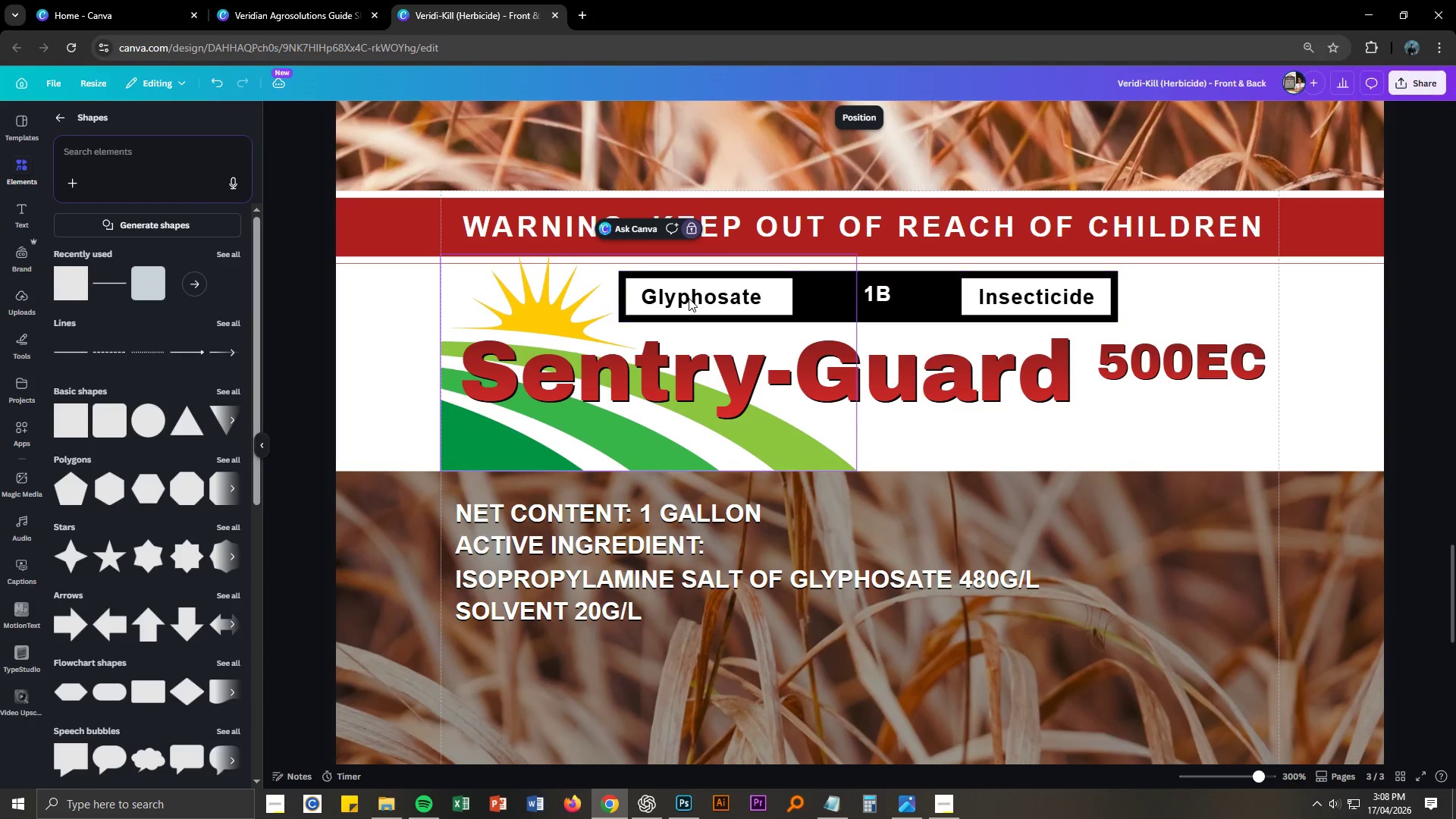 
triple_click([689, 298])
 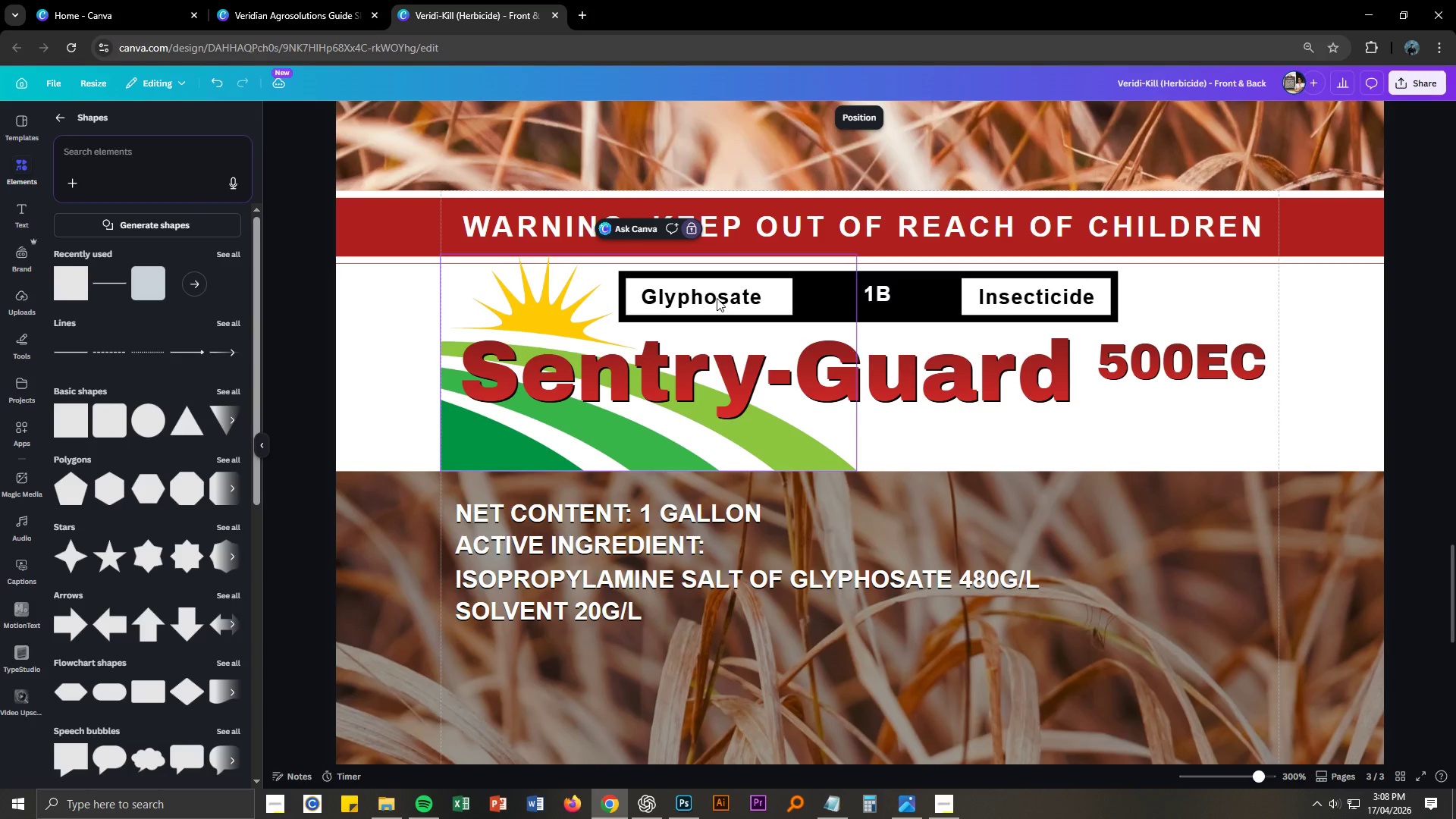 
left_click_drag(start_coordinate=[717, 298], to_coordinate=[802, 305])
 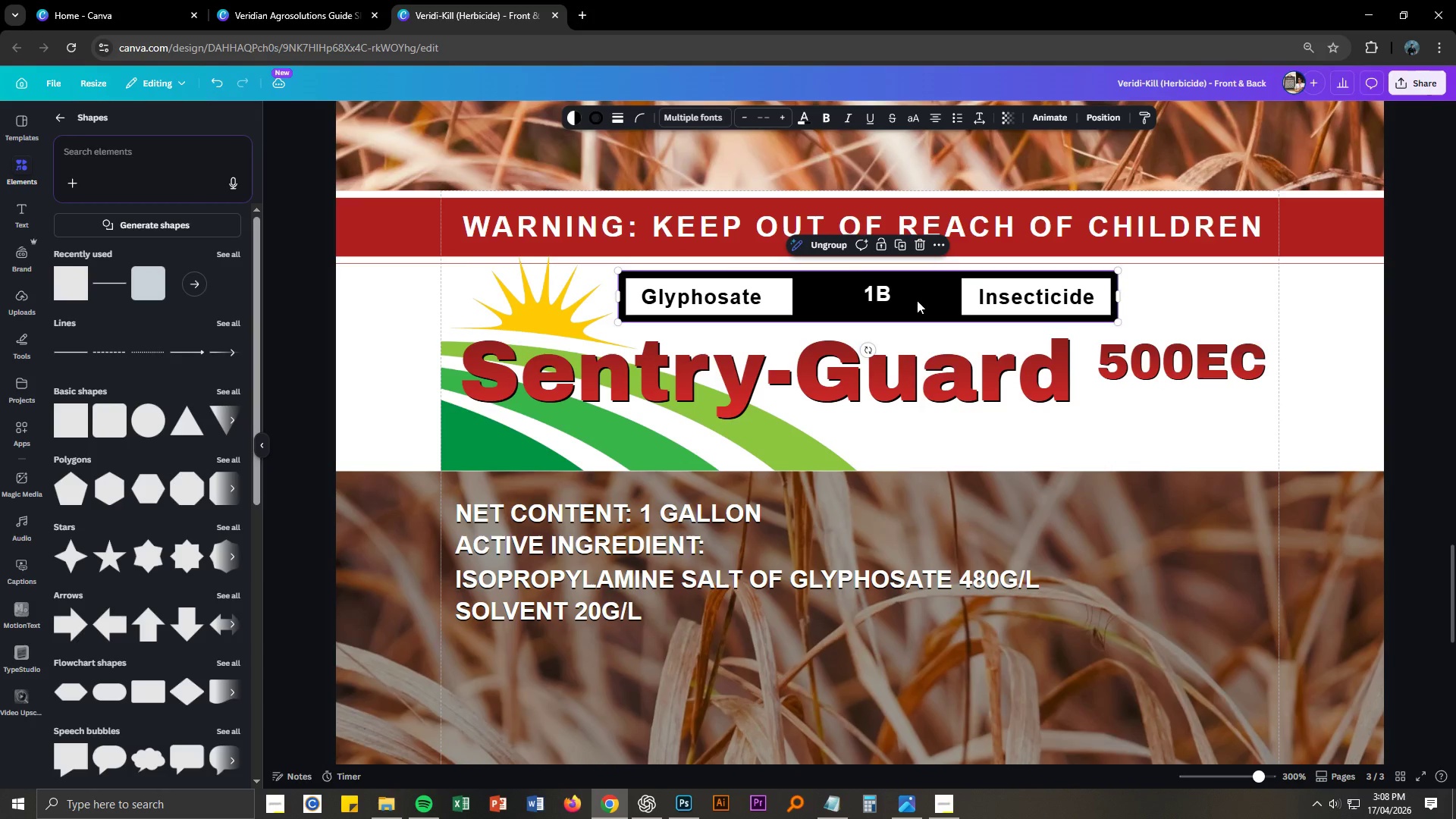 
left_click([937, 300])
 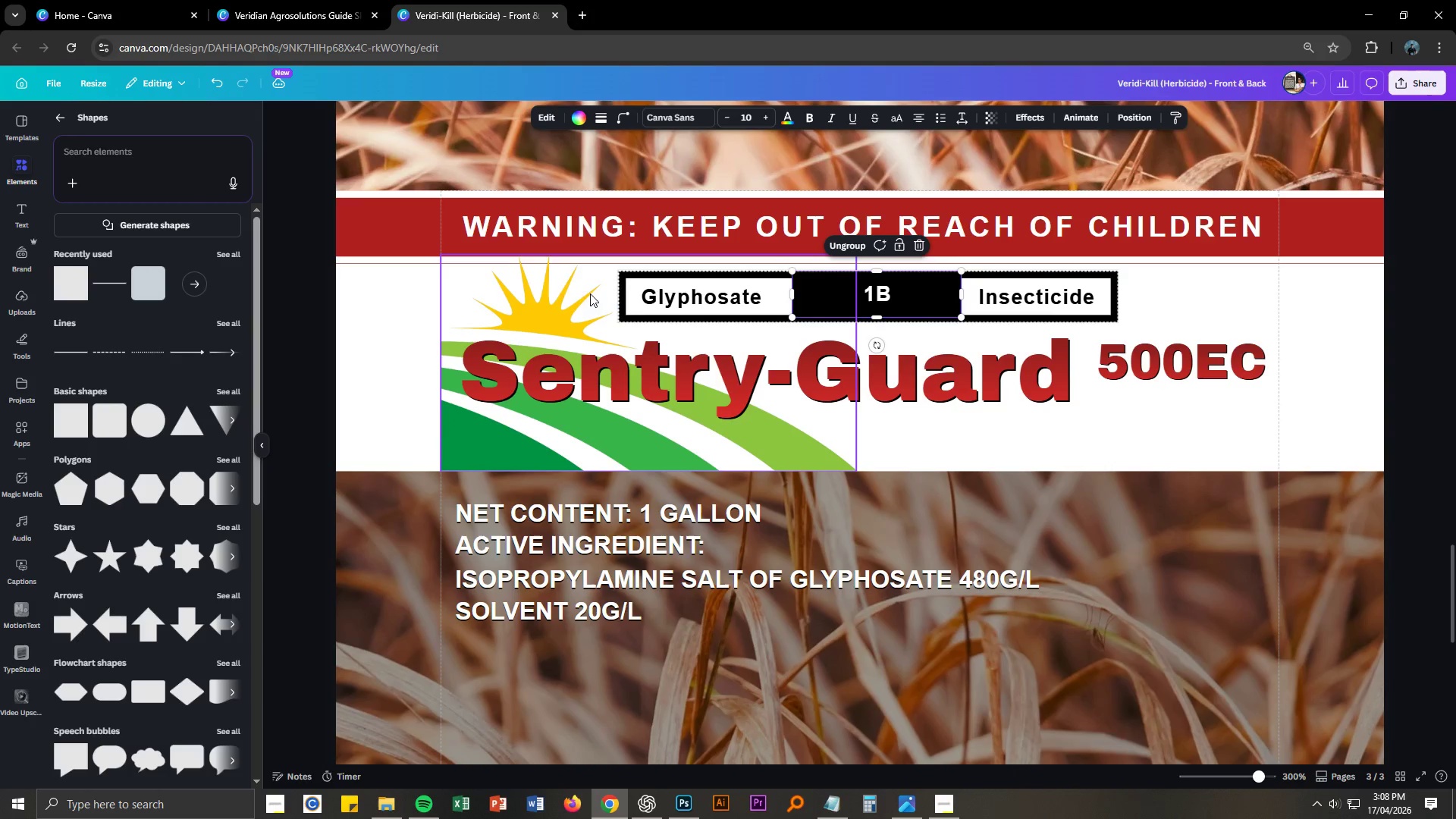 
left_click([495, 294])
 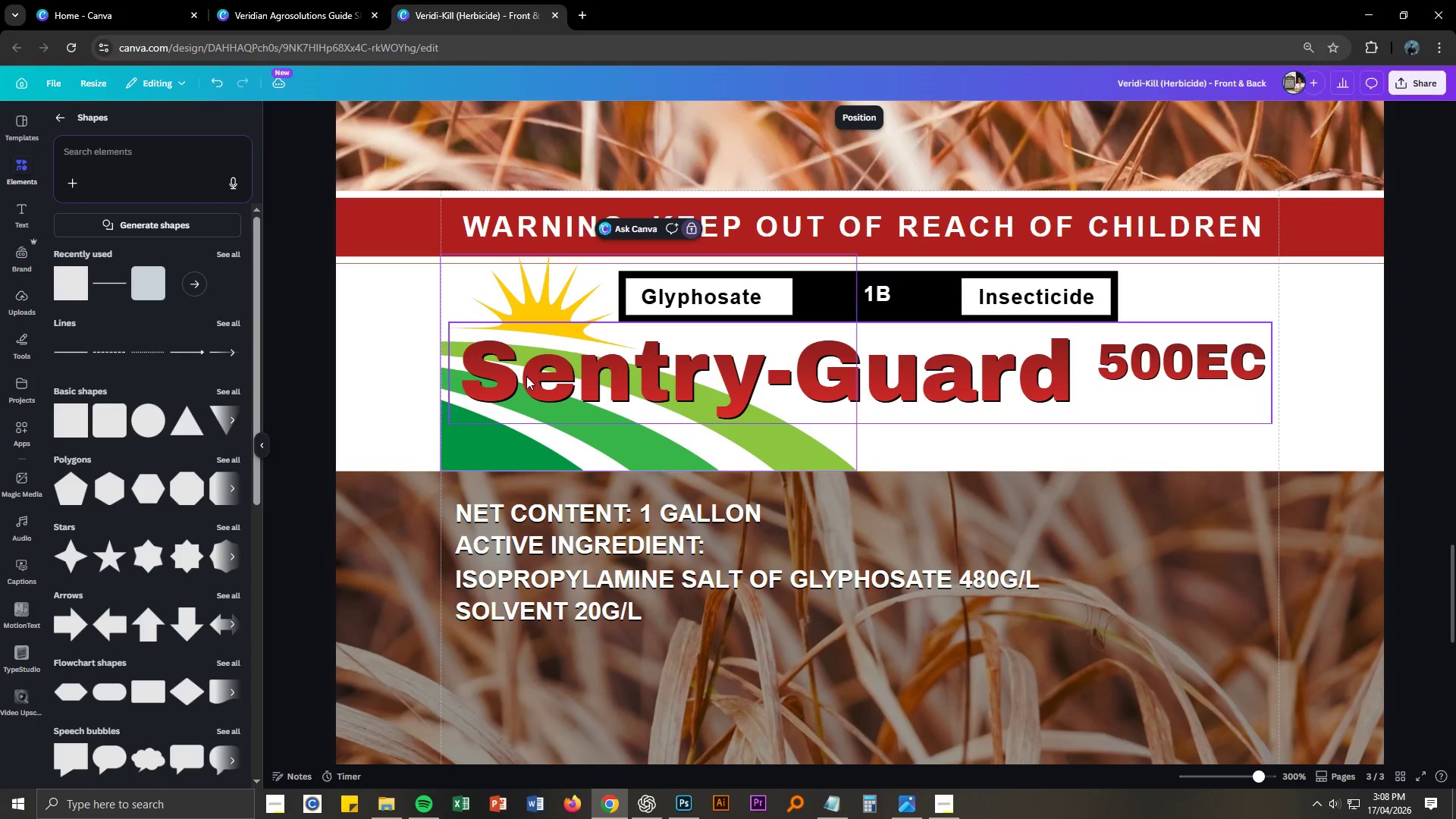 
left_click_drag(start_coordinate=[530, 325], to_coordinate=[525, 328])
 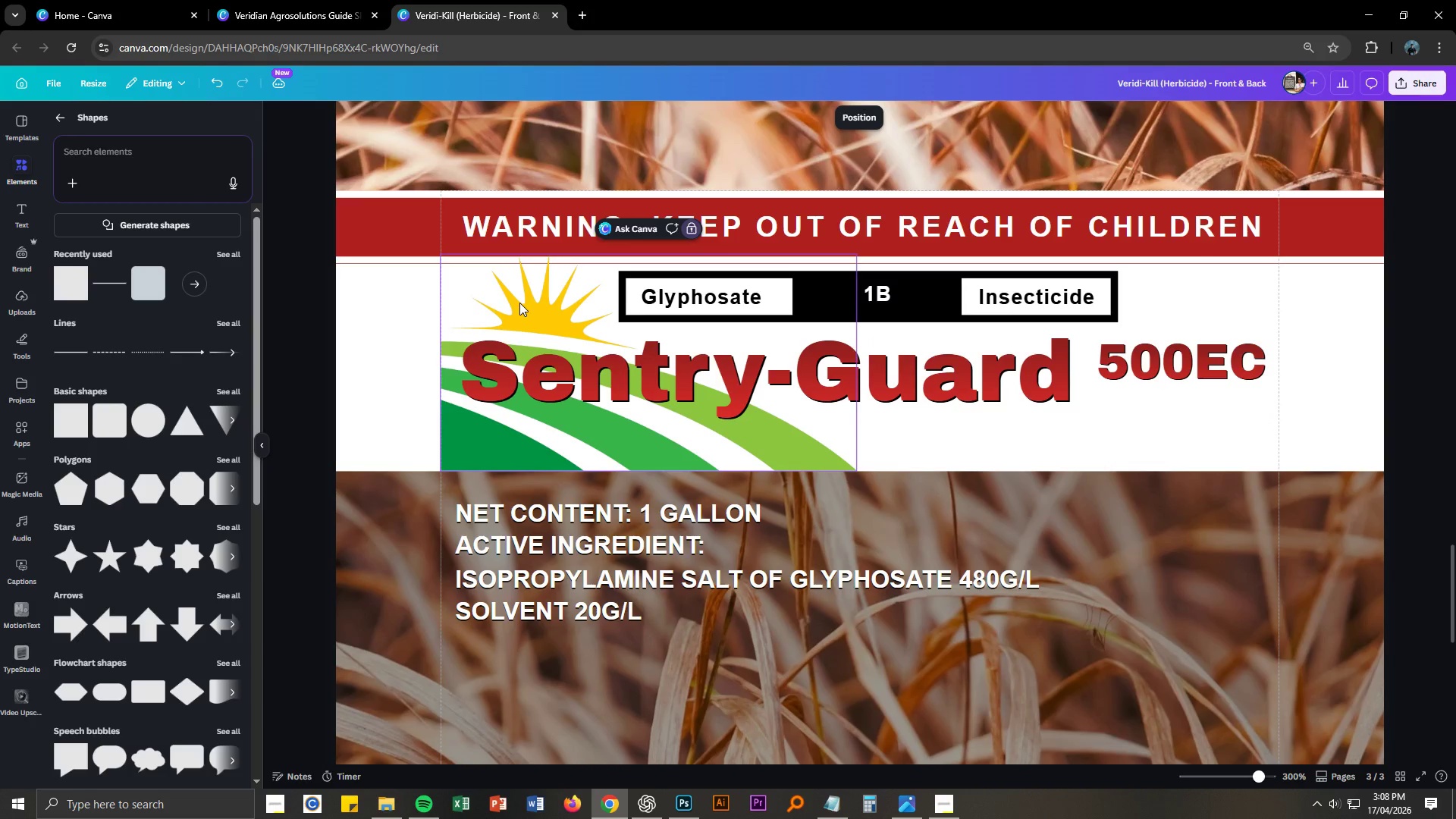 
double_click([519, 303])
 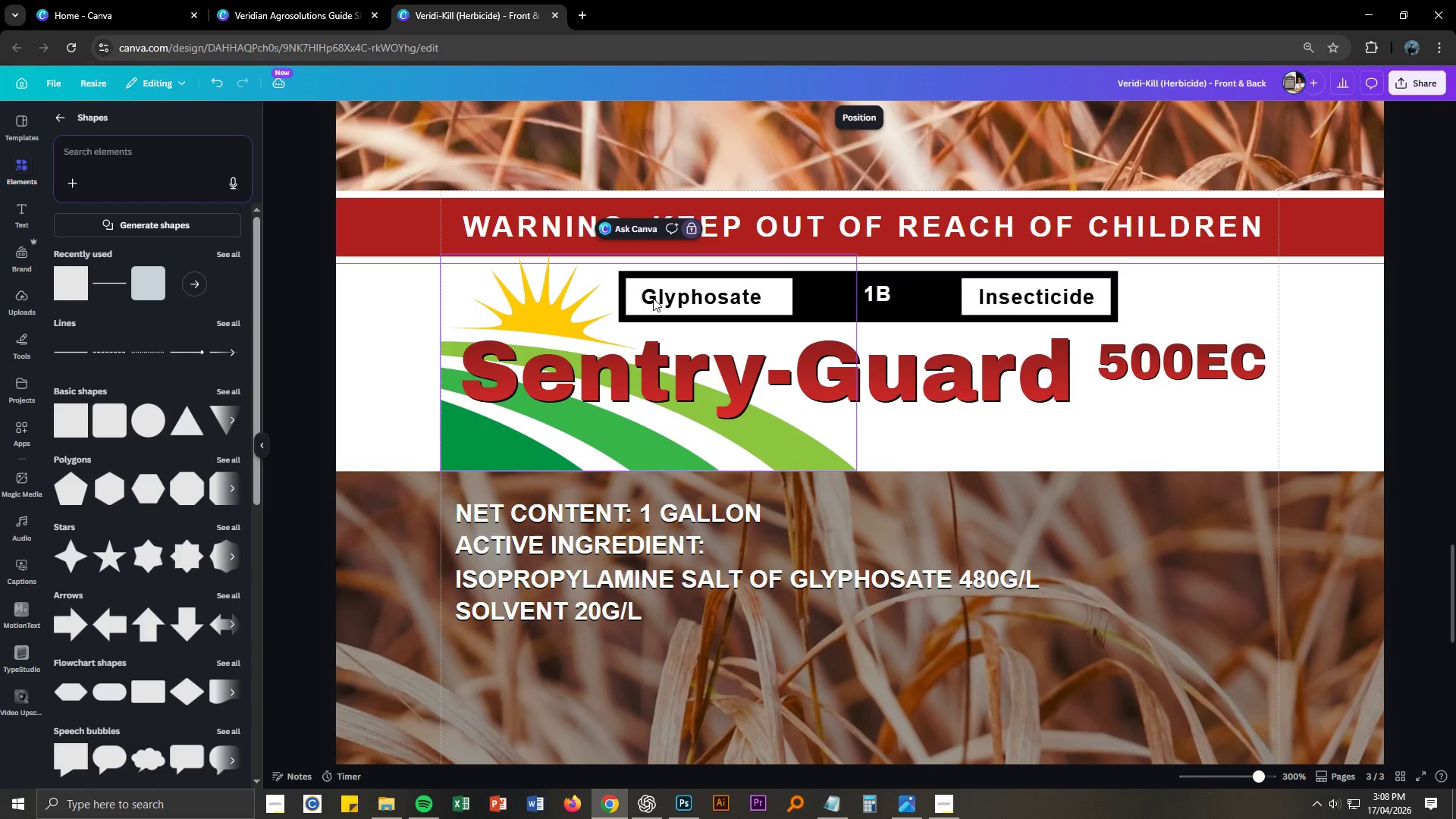 
double_click([661, 297])
 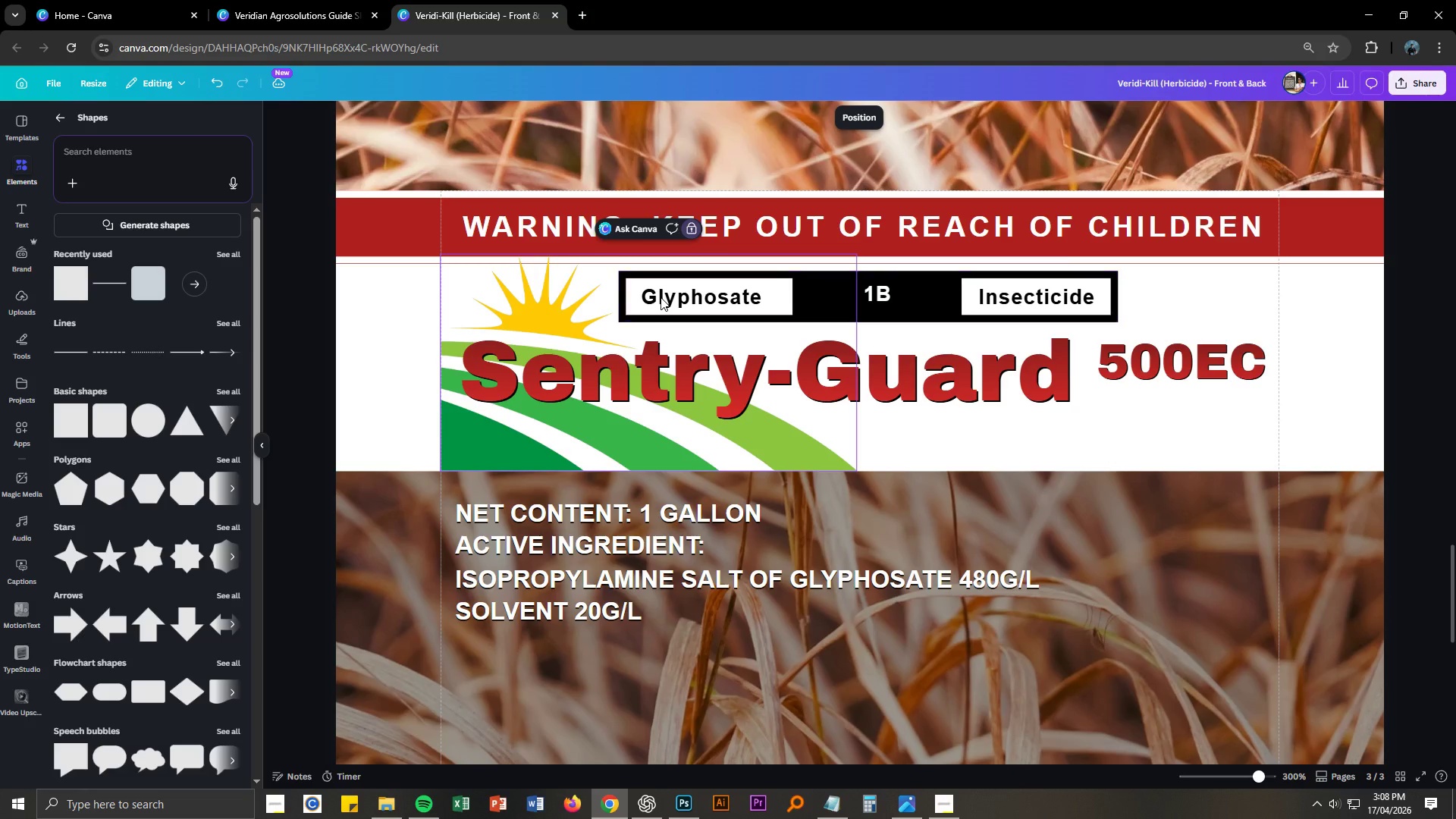 
triple_click([661, 297])
 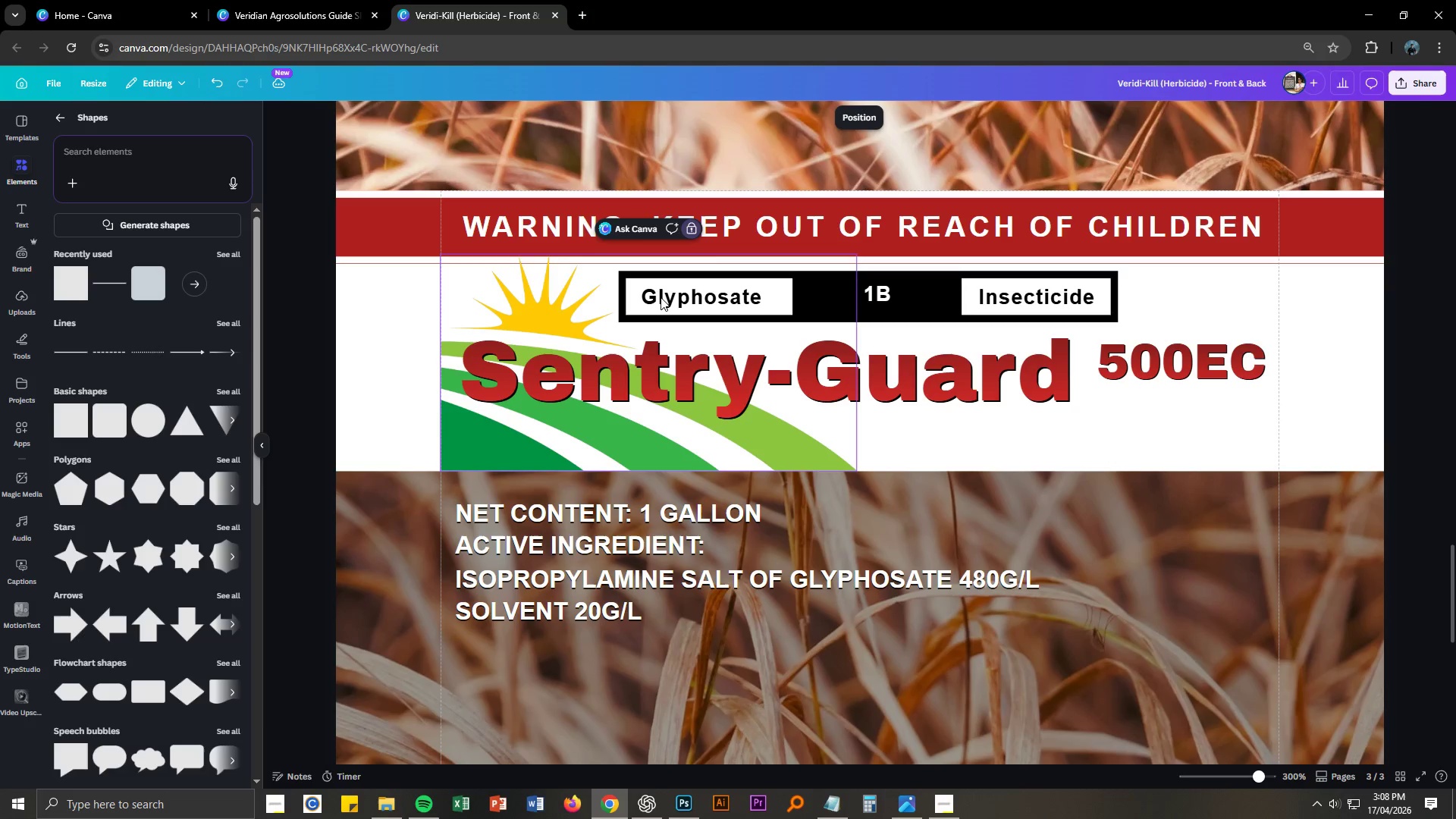 
triple_click([661, 297])
 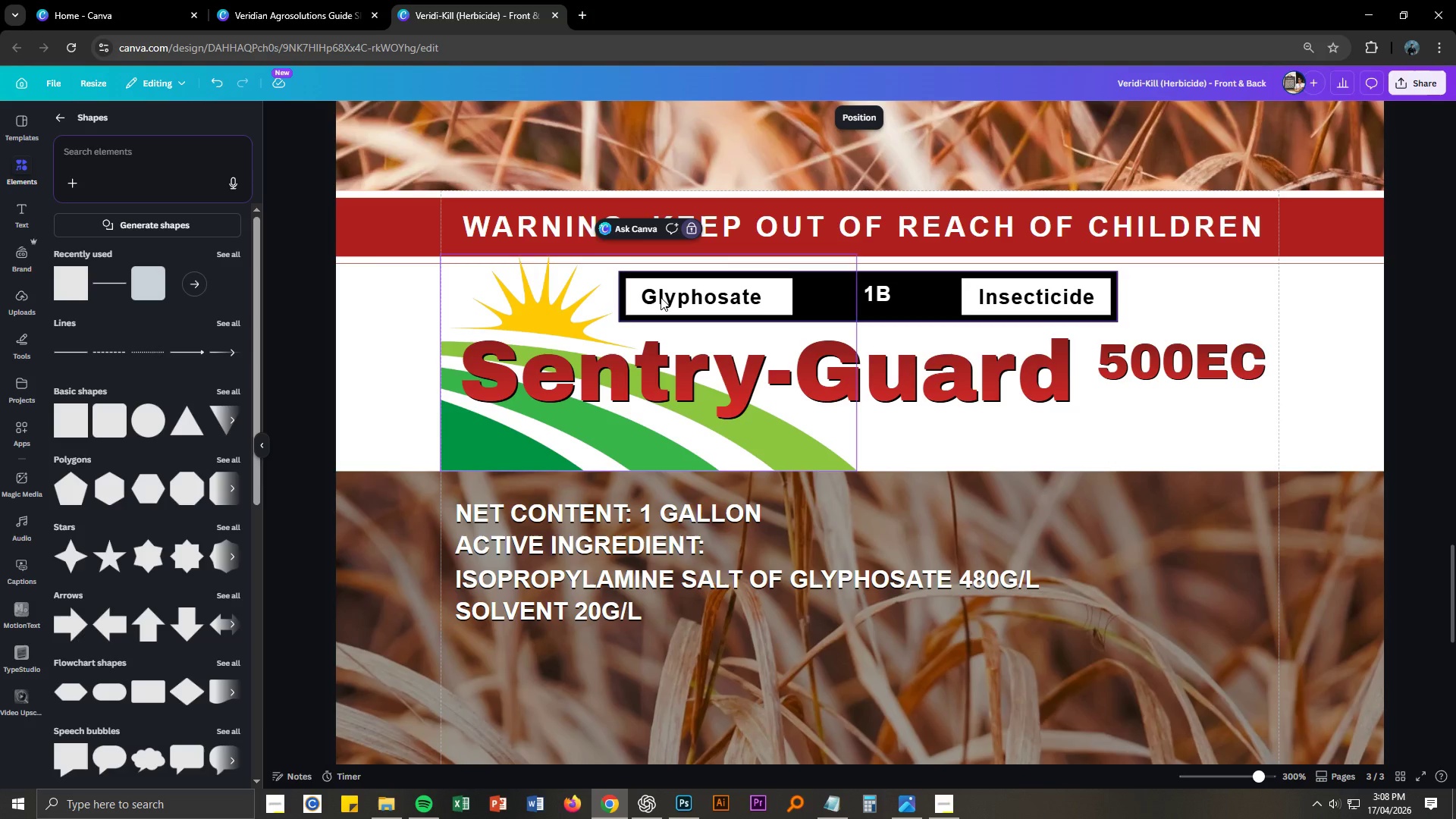 
triple_click([661, 297])
 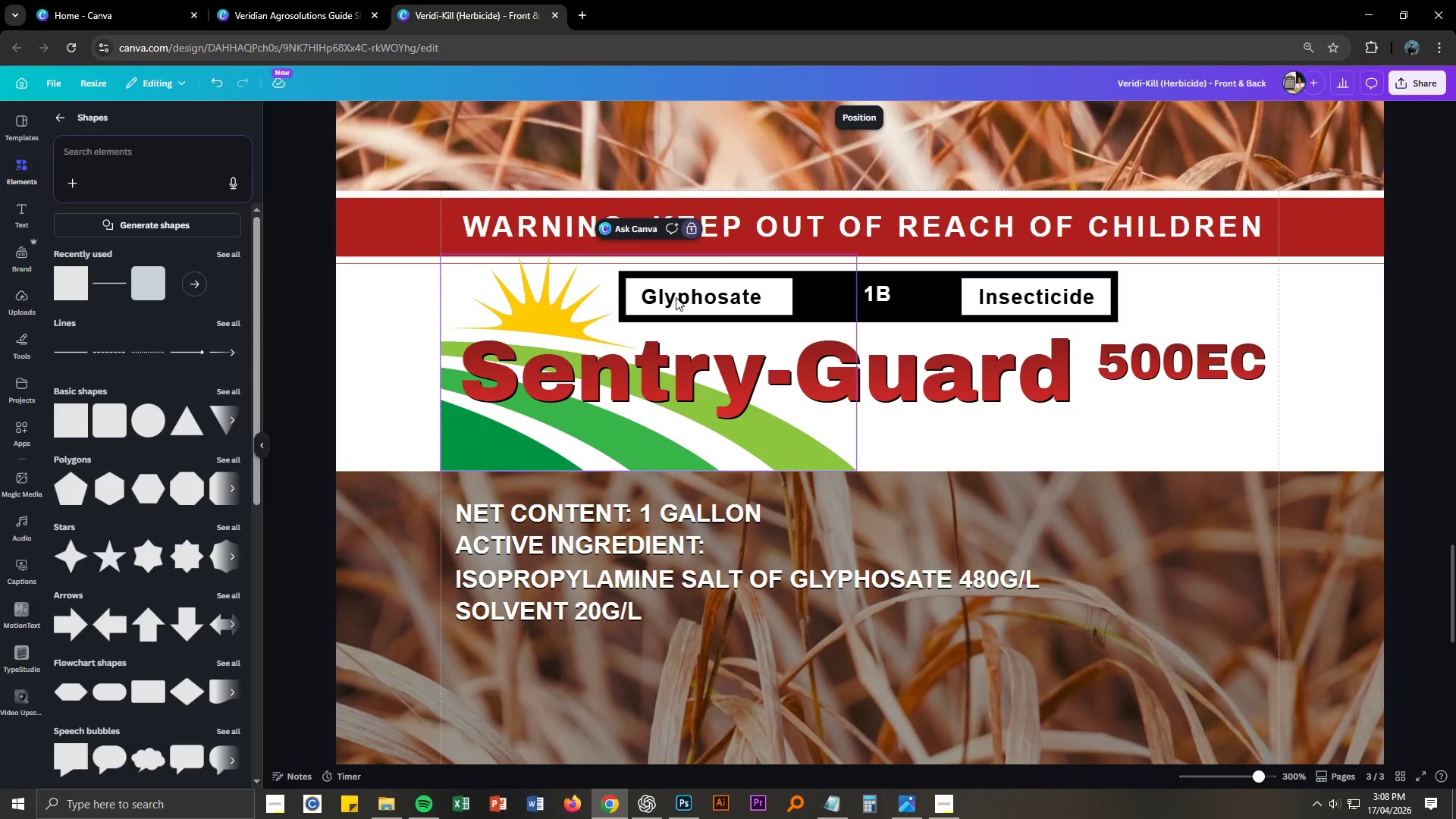 
left_click_drag(start_coordinate=[677, 297], to_coordinate=[481, 299])
 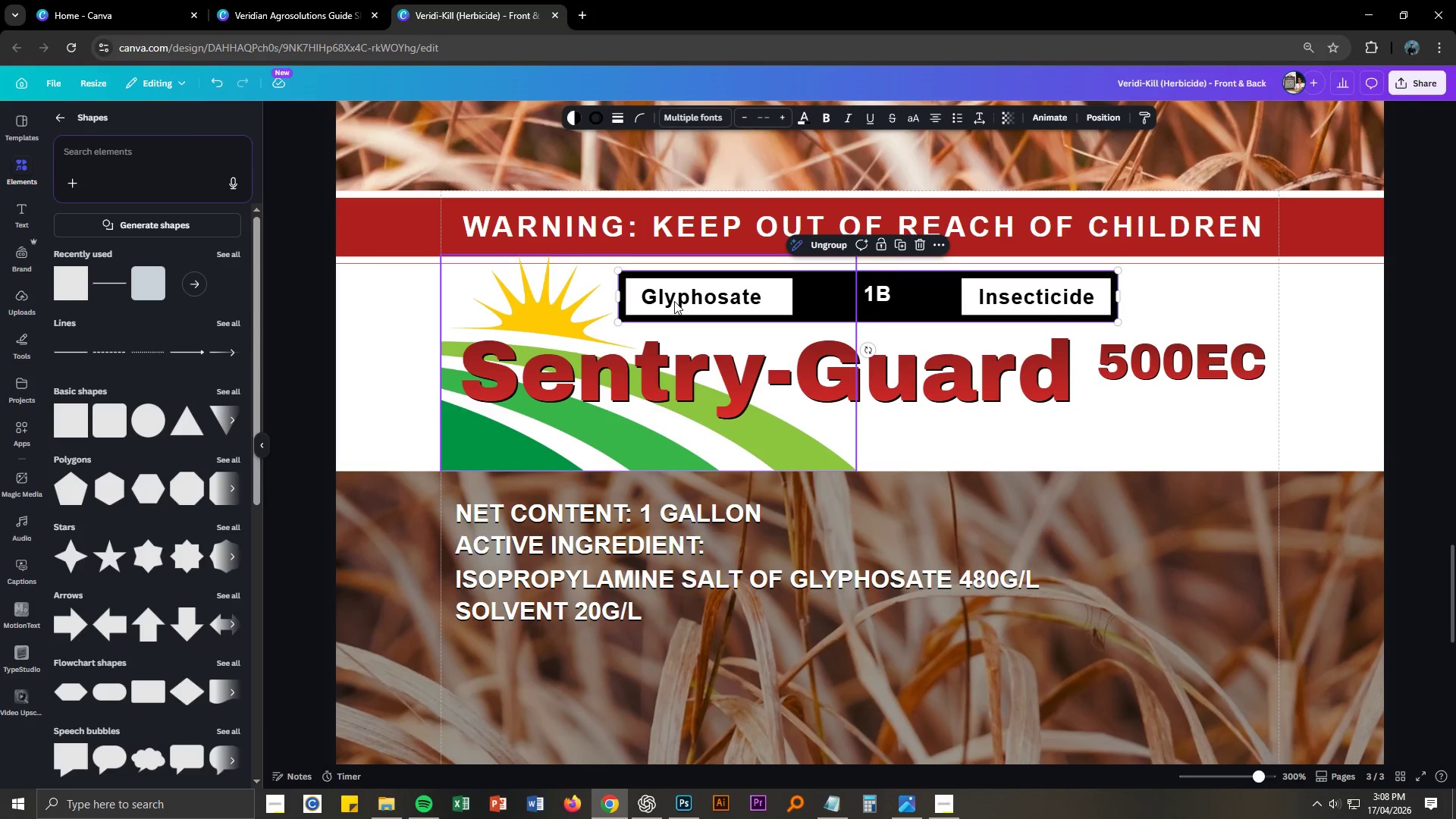 
double_click([673, 300])
 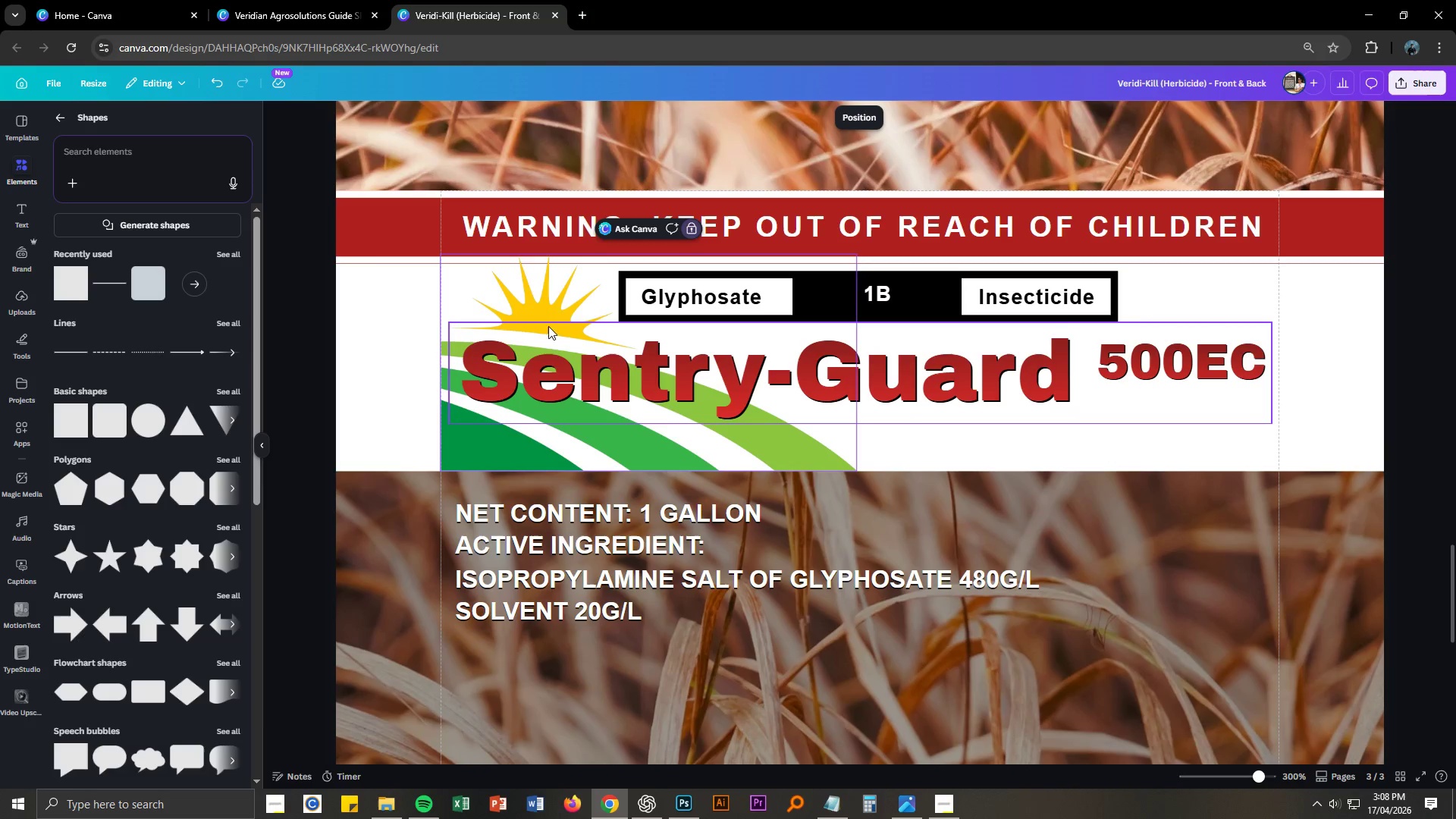 
right_click([681, 295])
 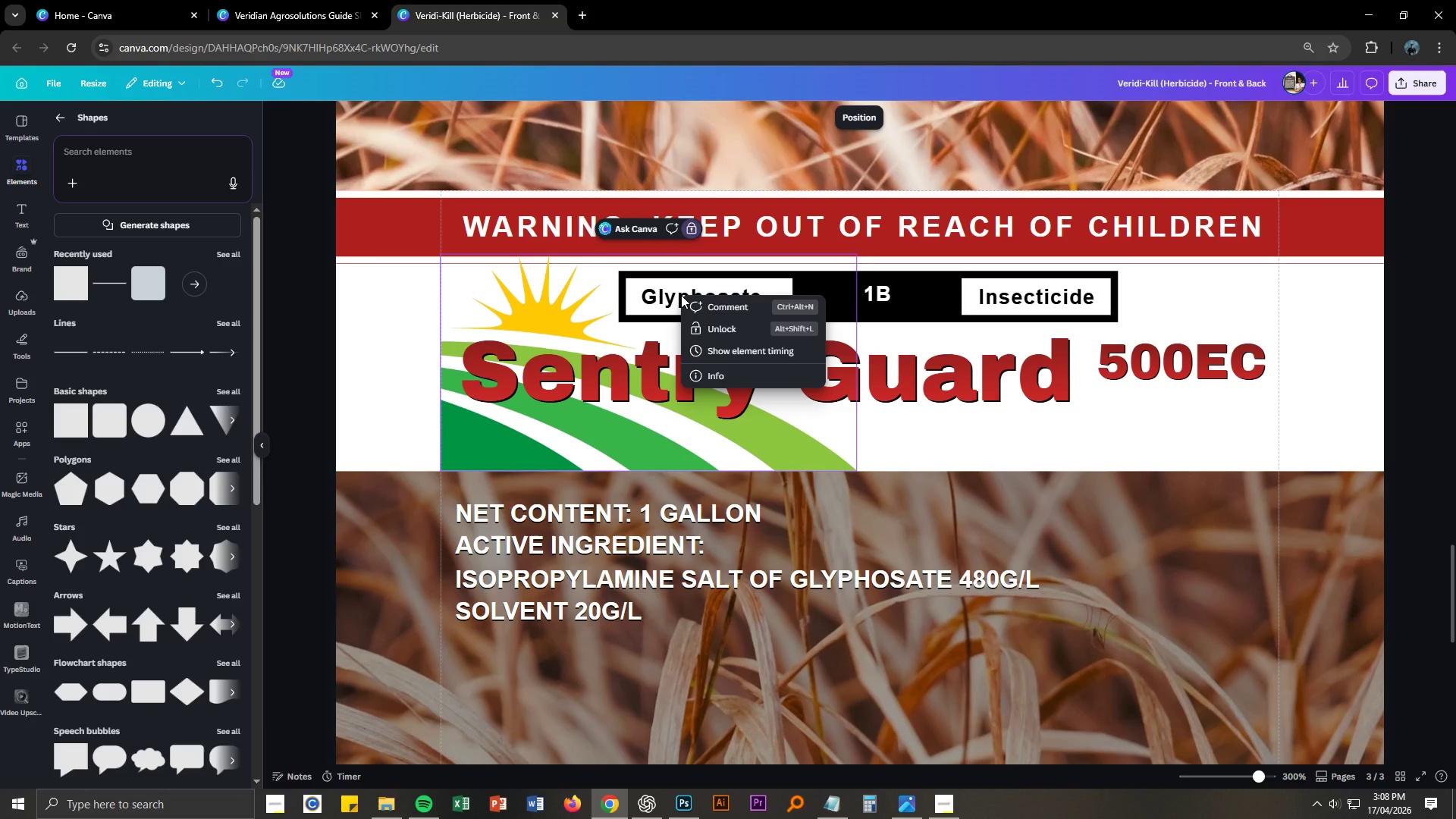 
left_click([681, 295])
 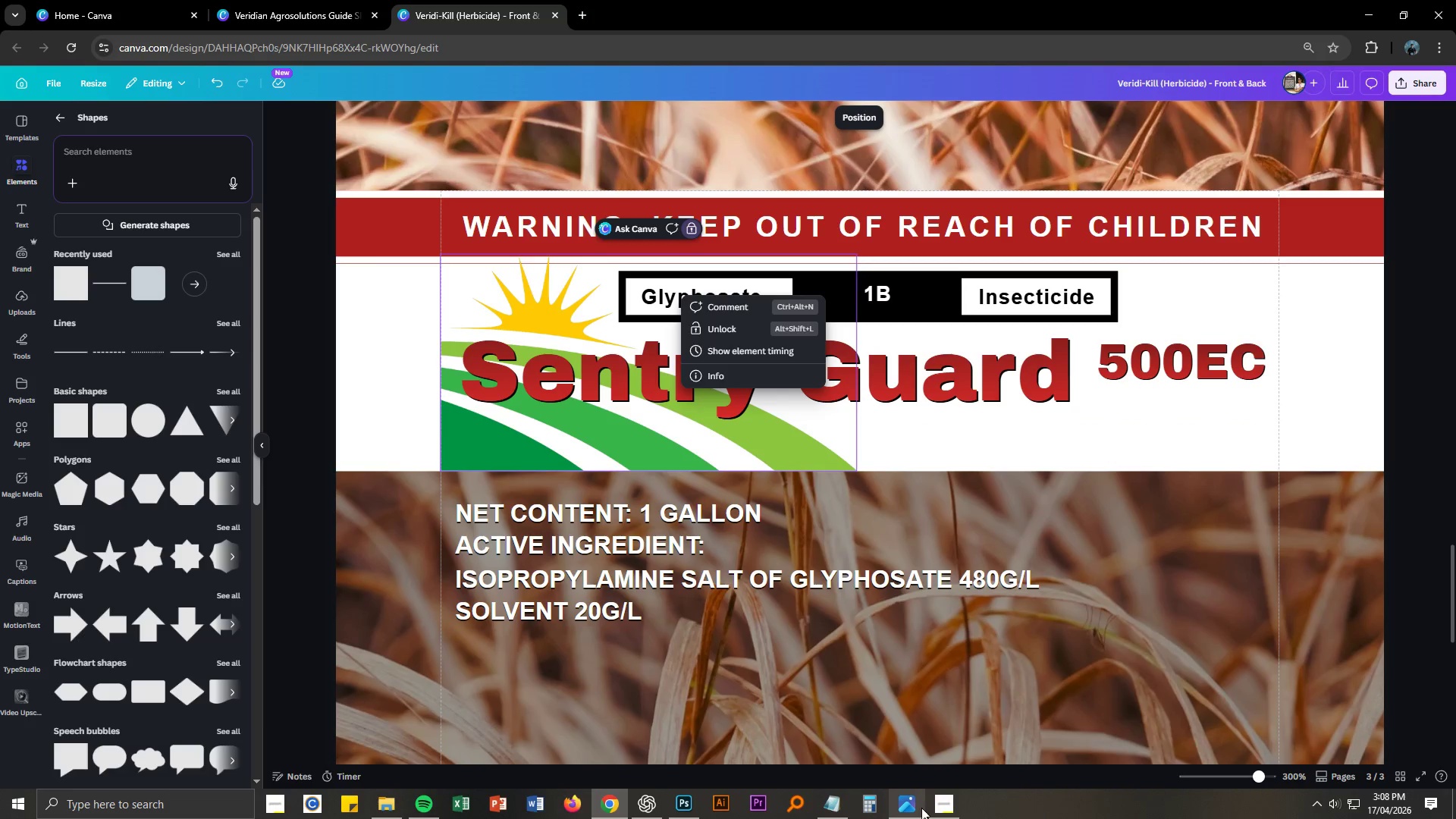 
left_click([940, 805])